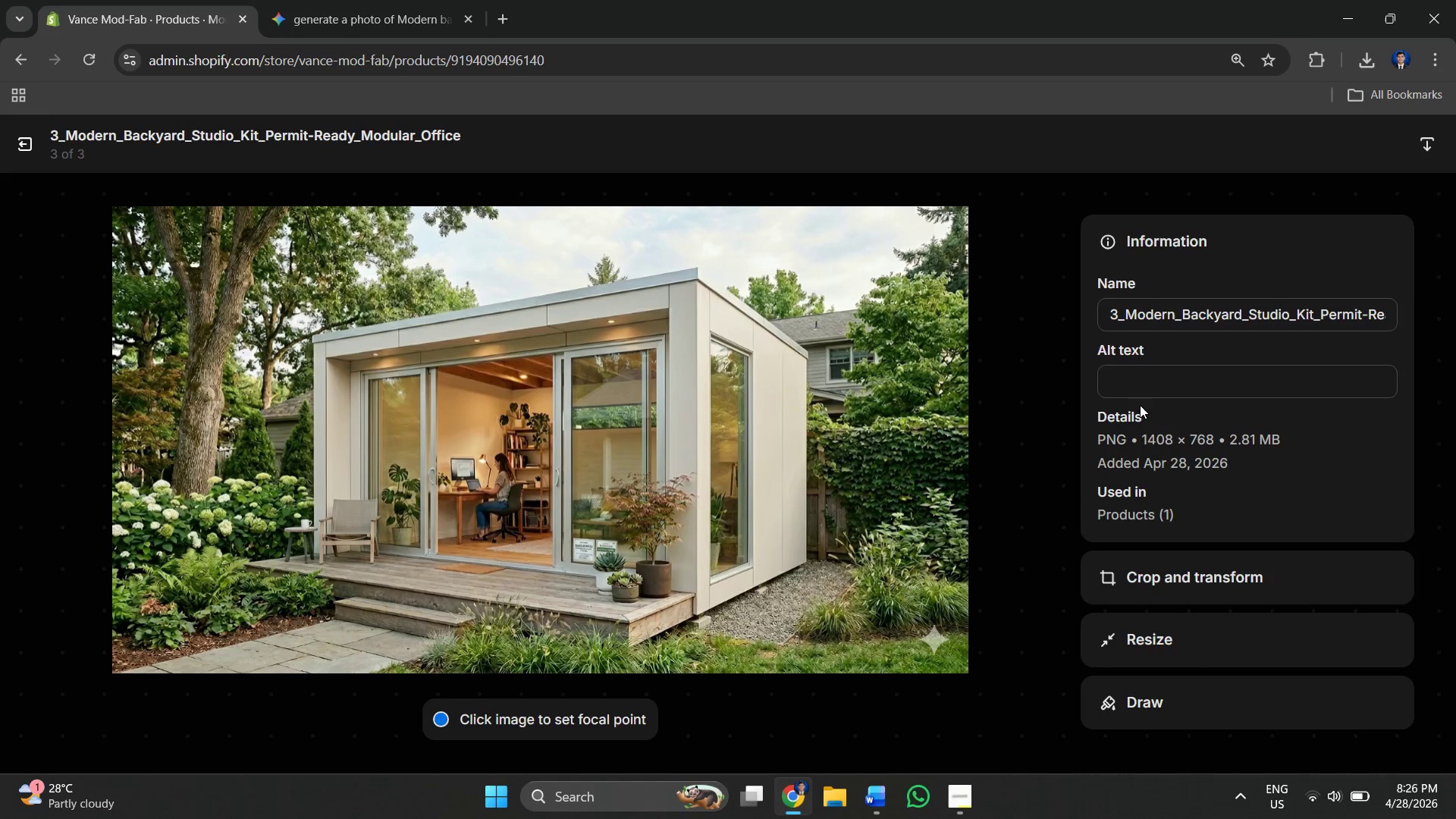 
left_click([1163, 369])
 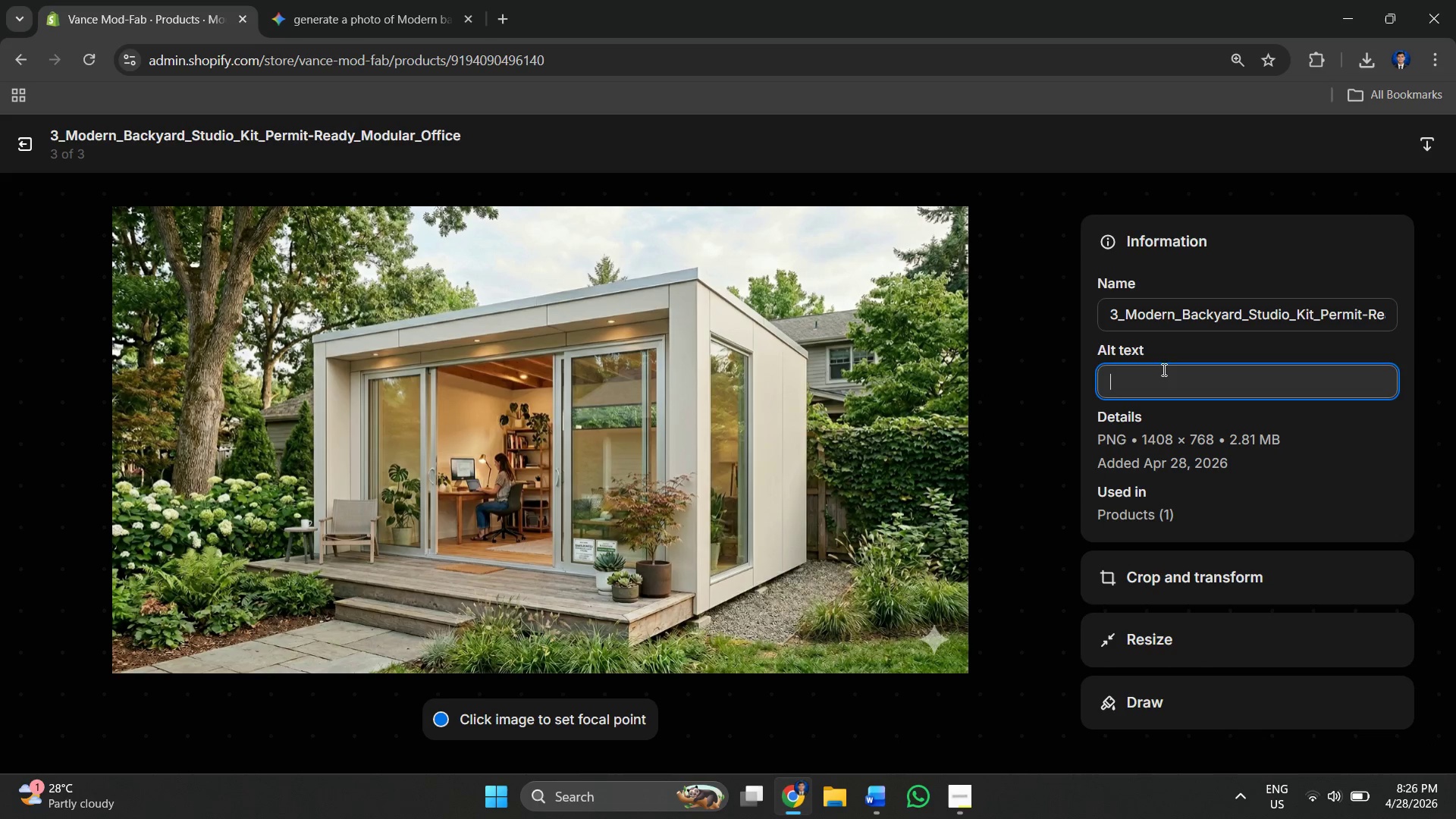 
key(Control+V)
 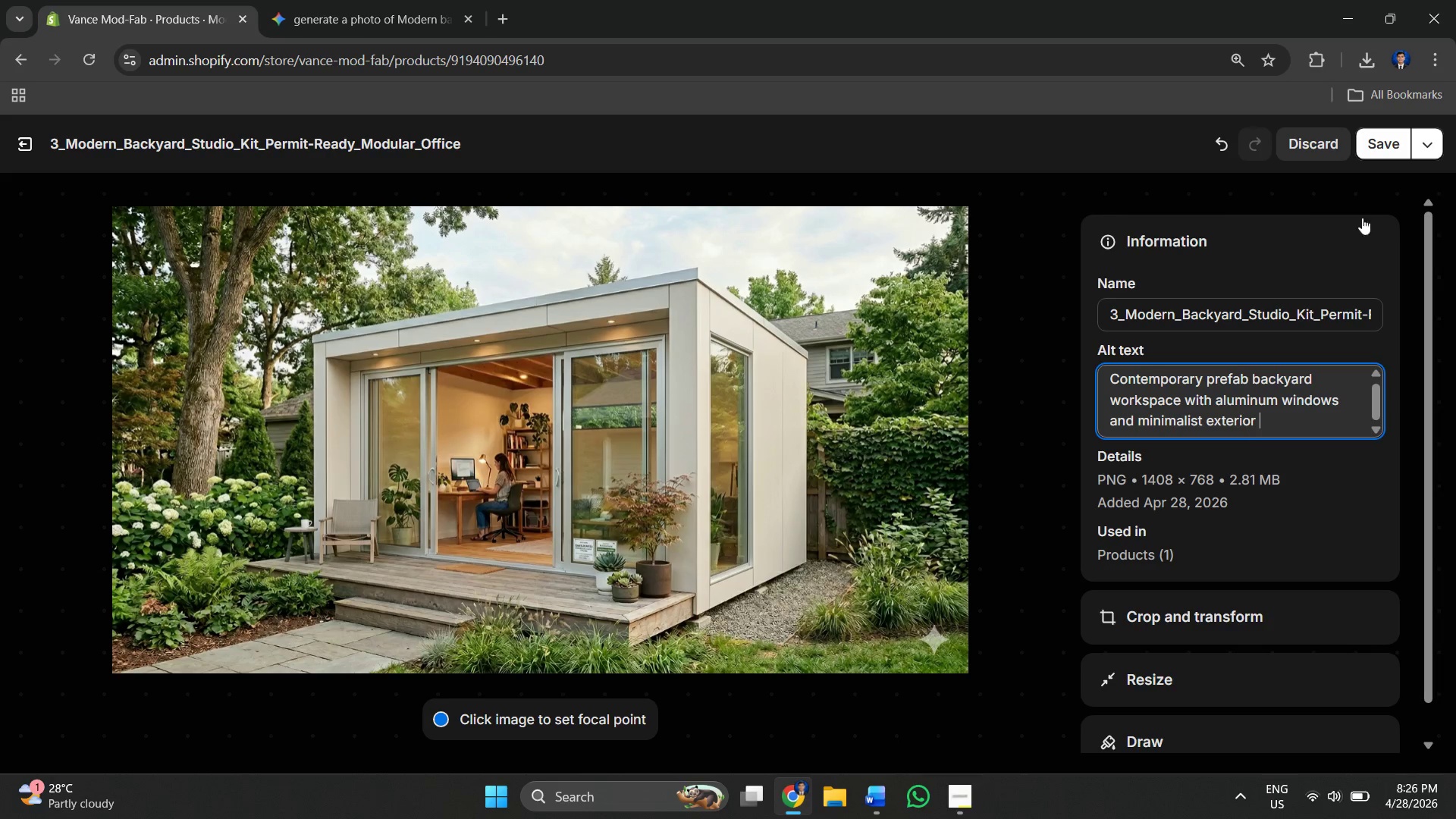 
left_click([1379, 158])
 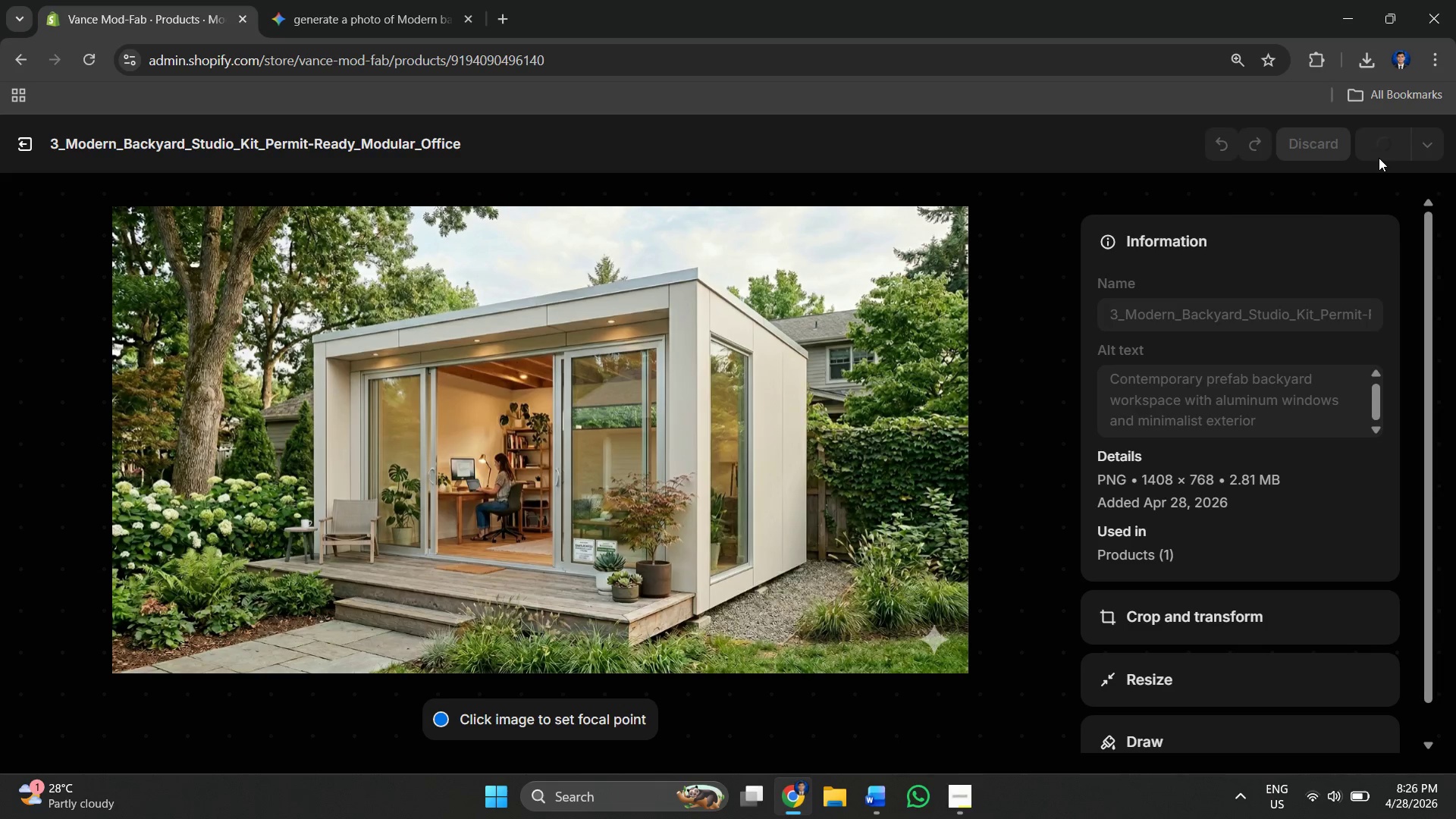 
key(Alt+AltLeft)
 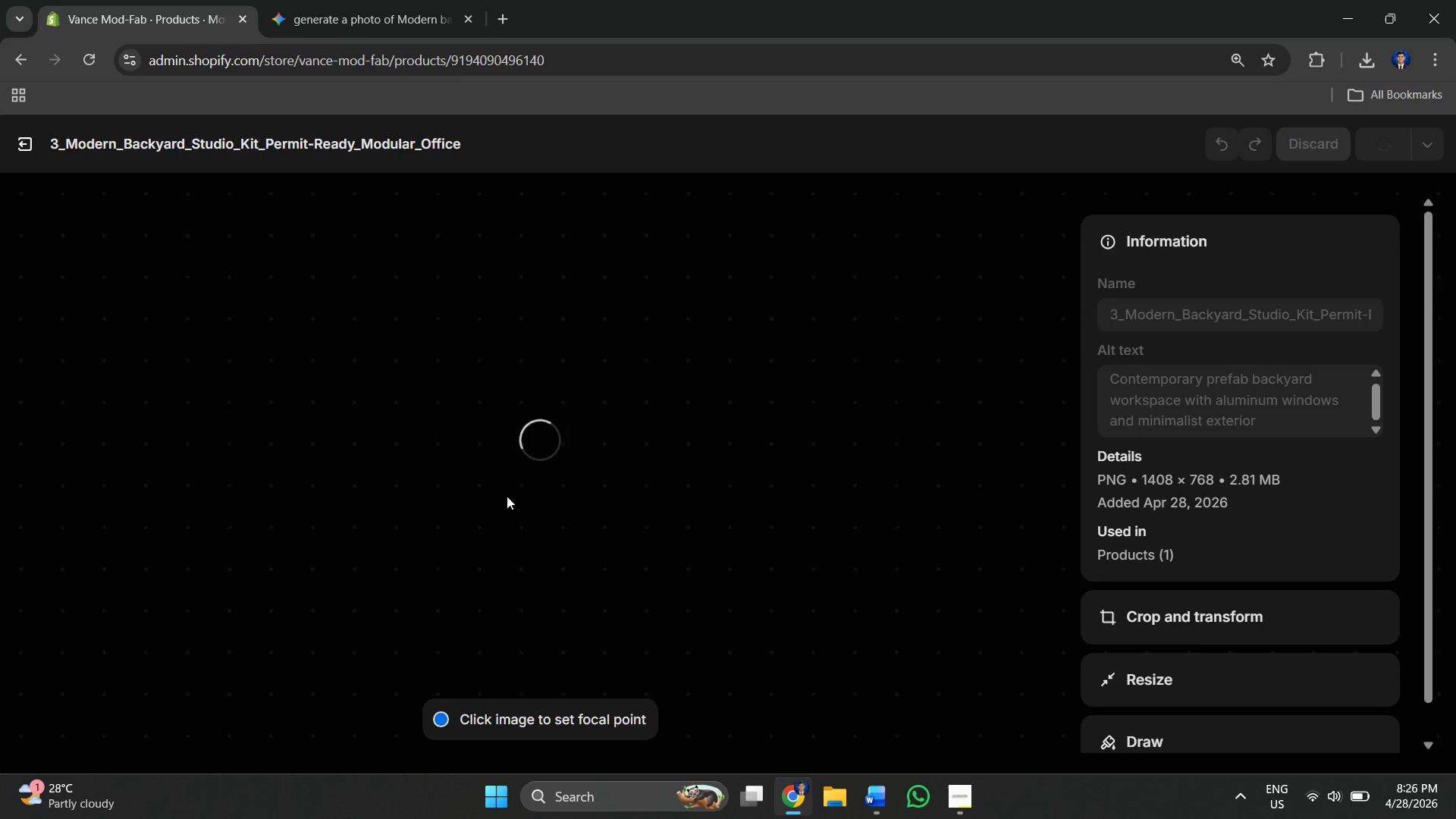 
key(Alt+Tab)
 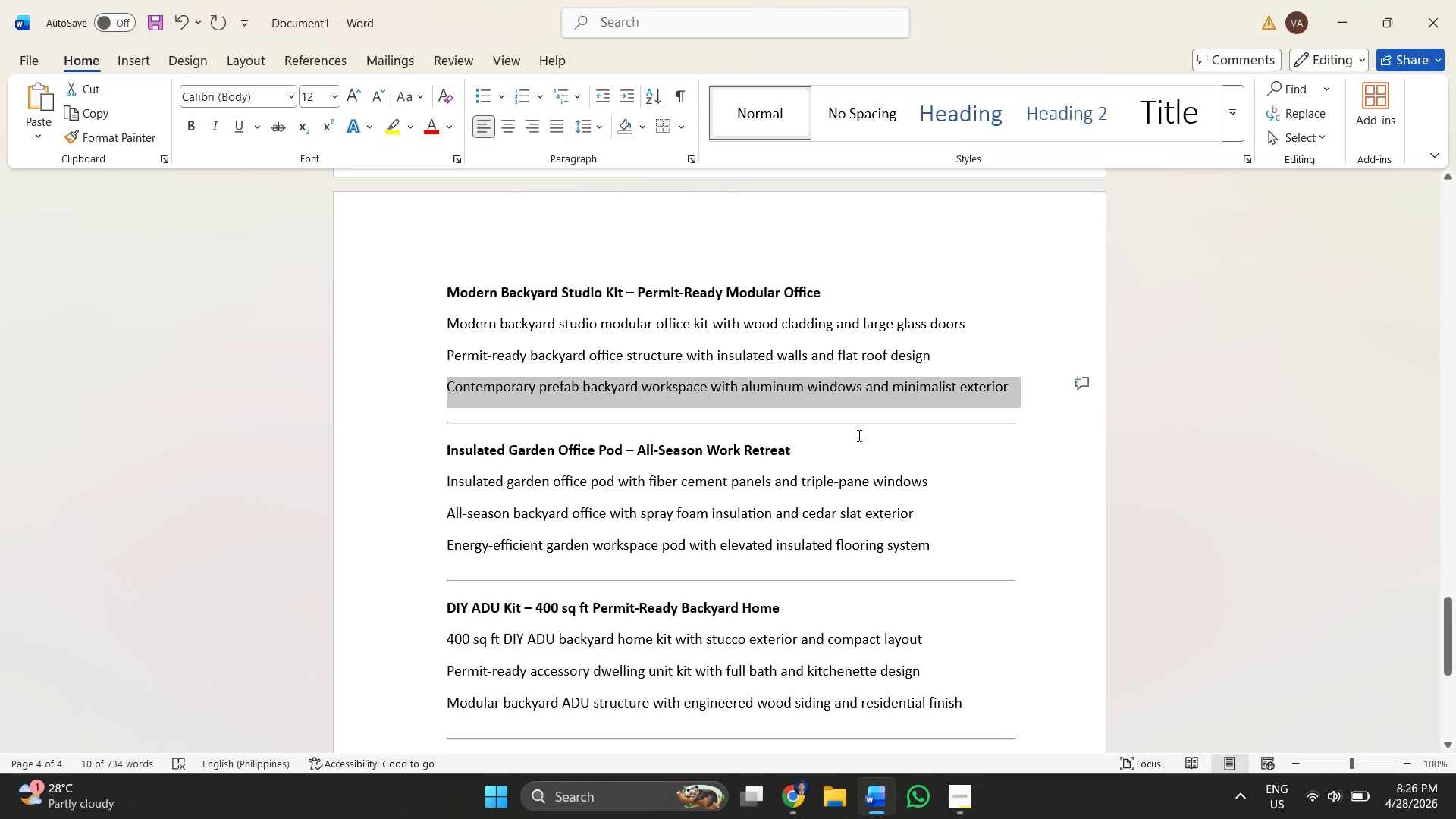 
left_click([904, 445])
 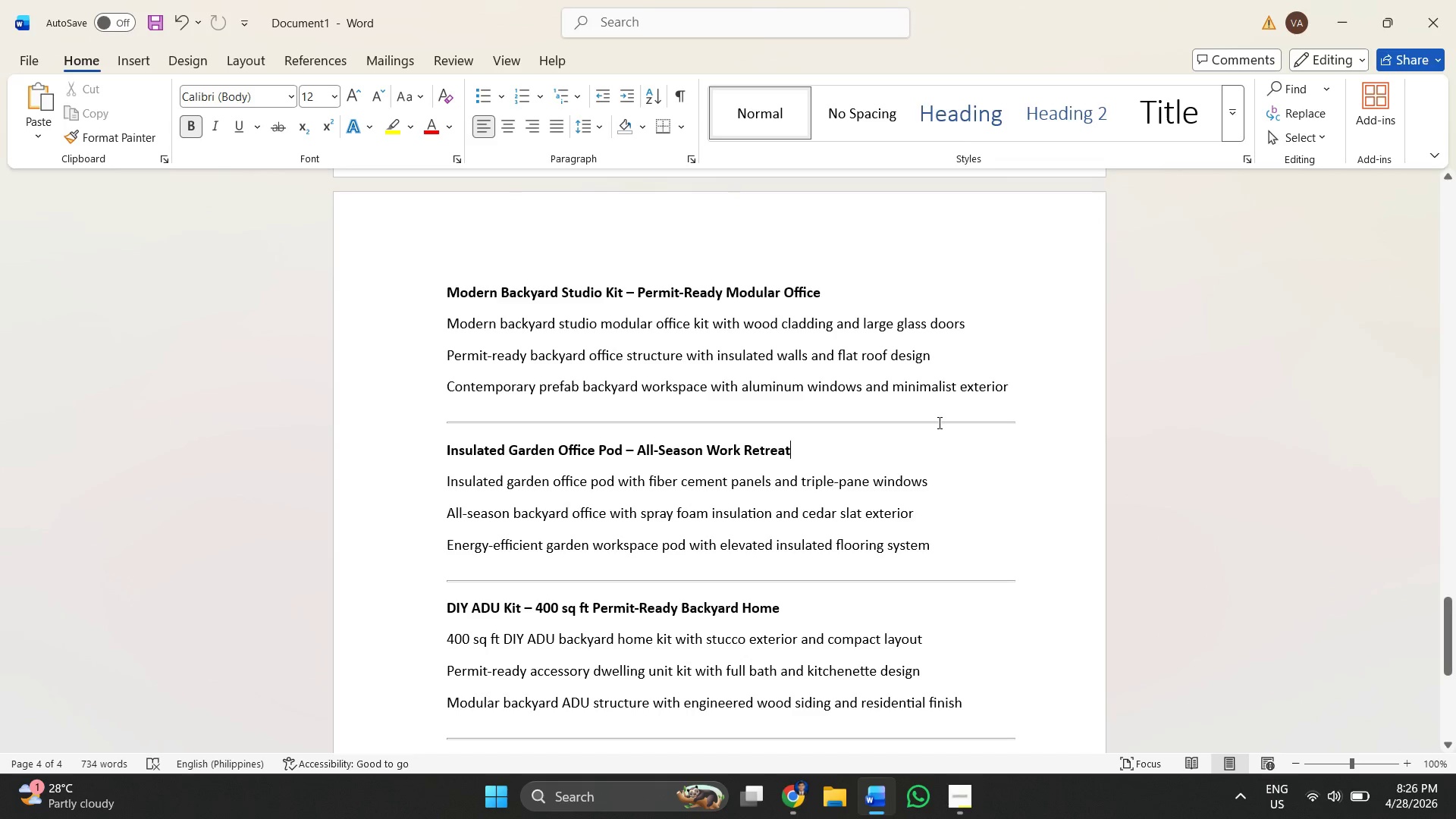 
left_click([938, 422])
 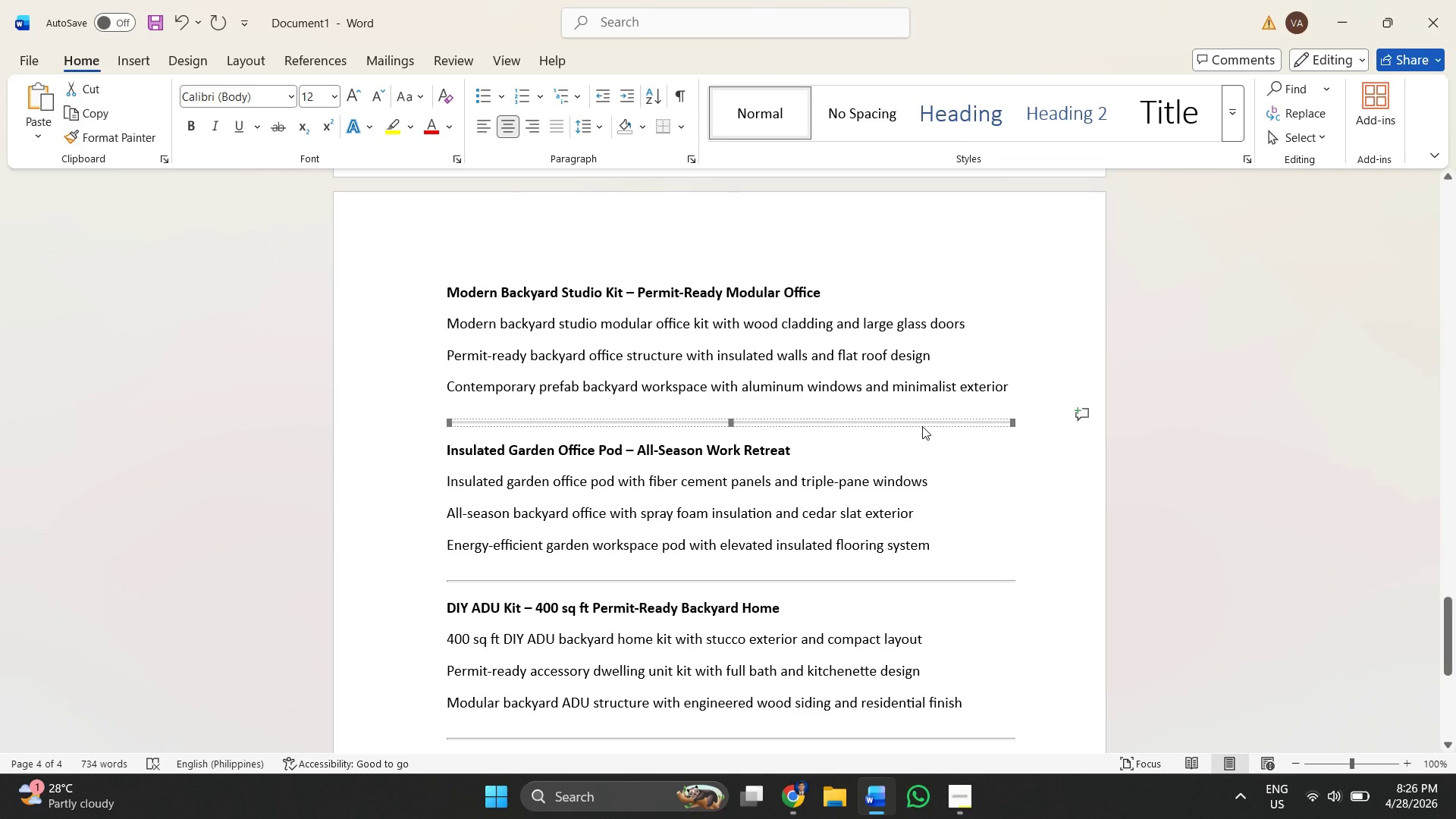 
key(Backspace)
 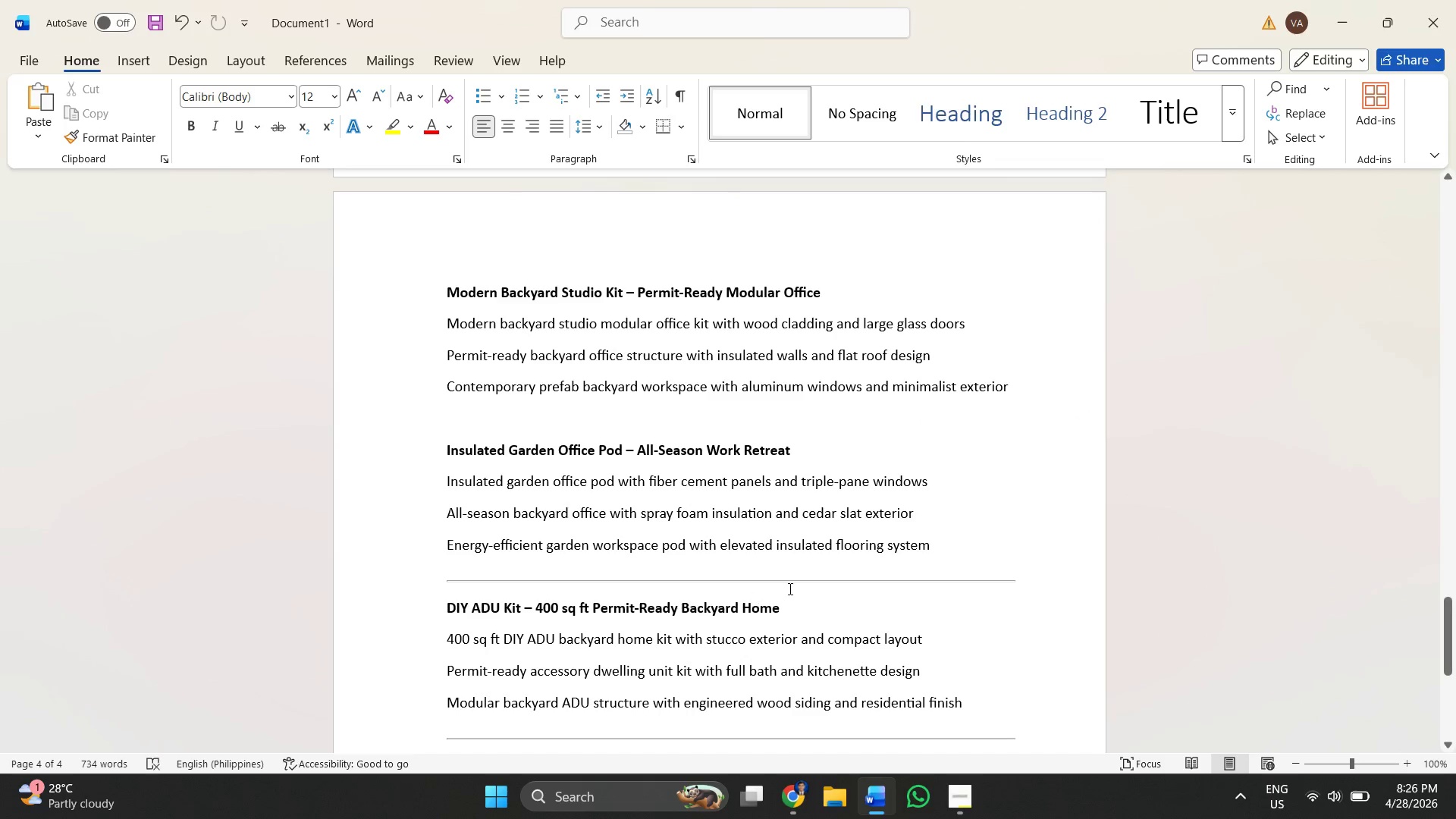 
left_click([786, 576])
 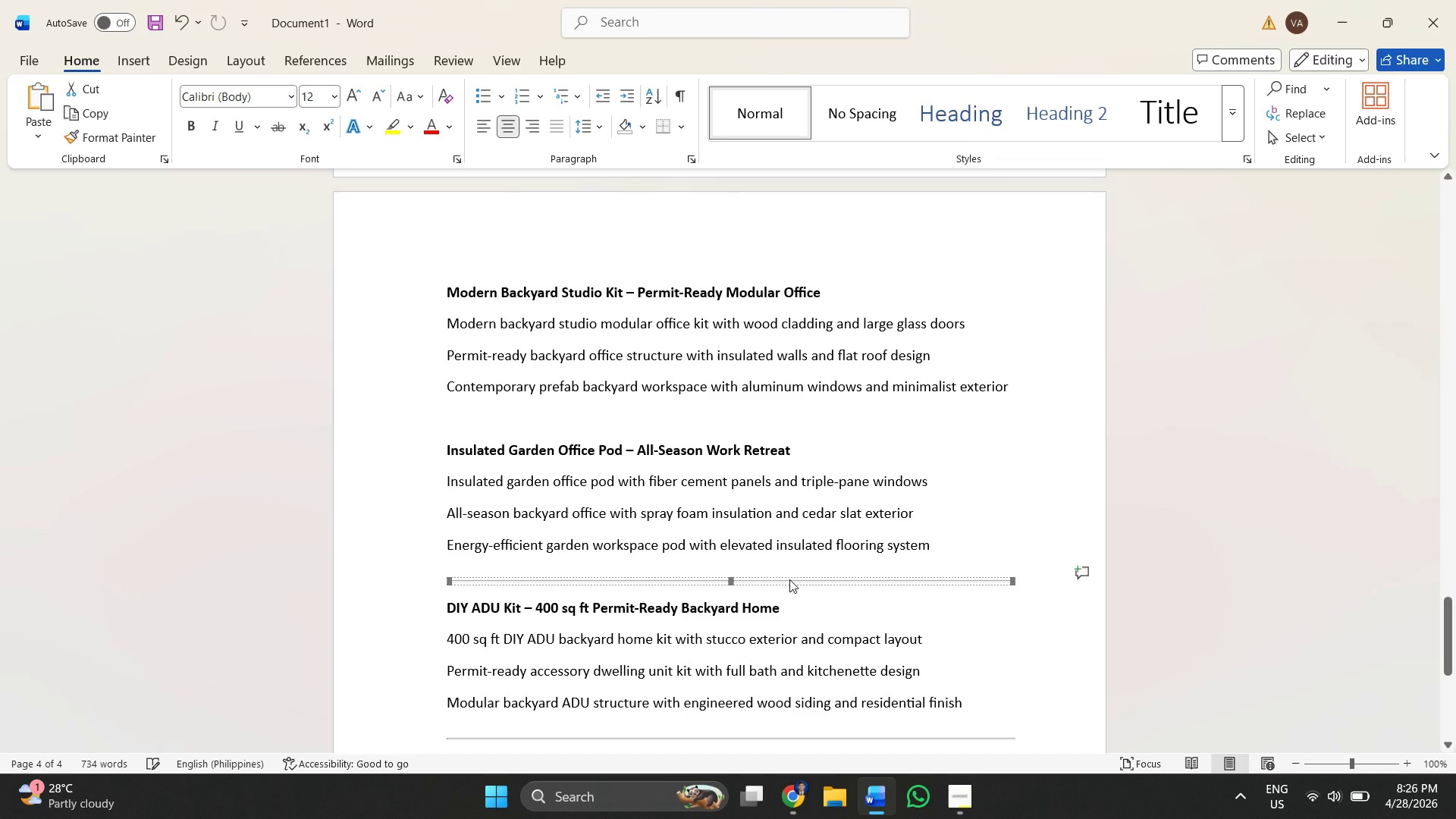 
key(Backspace)
 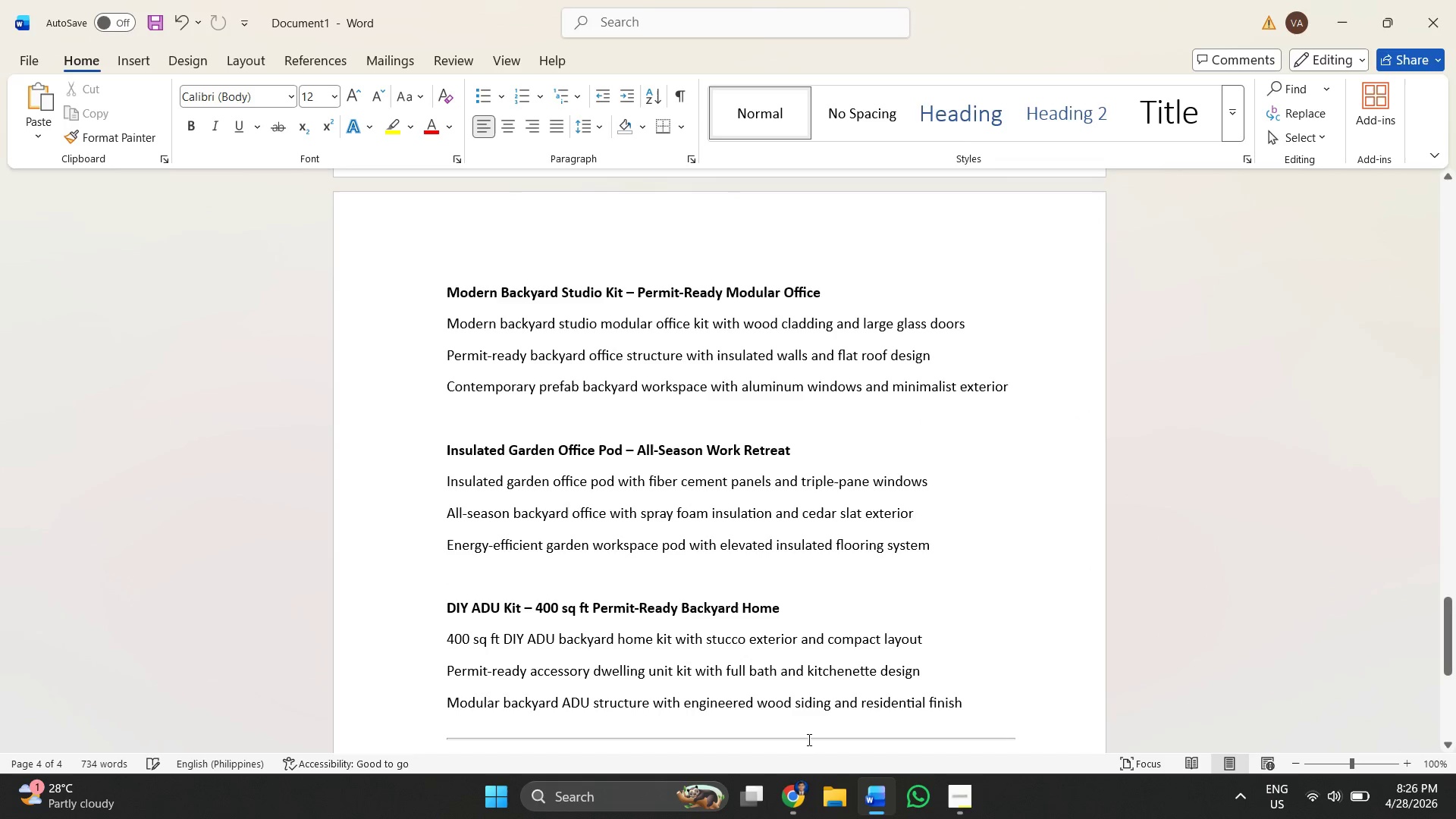 
scroll: coordinate [806, 682], scroll_direction: down, amount: 3.0
 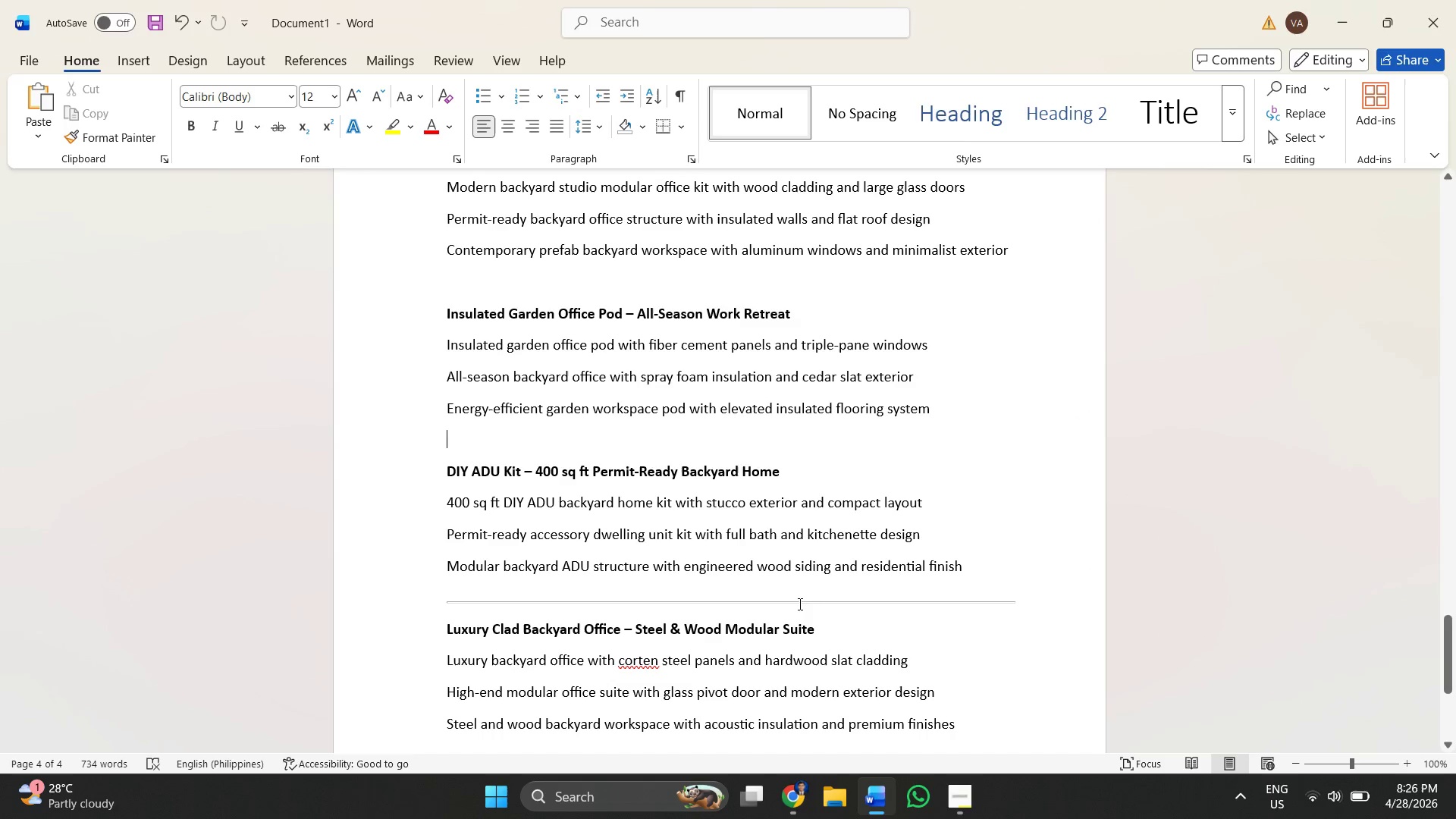 
left_click([799, 600])
 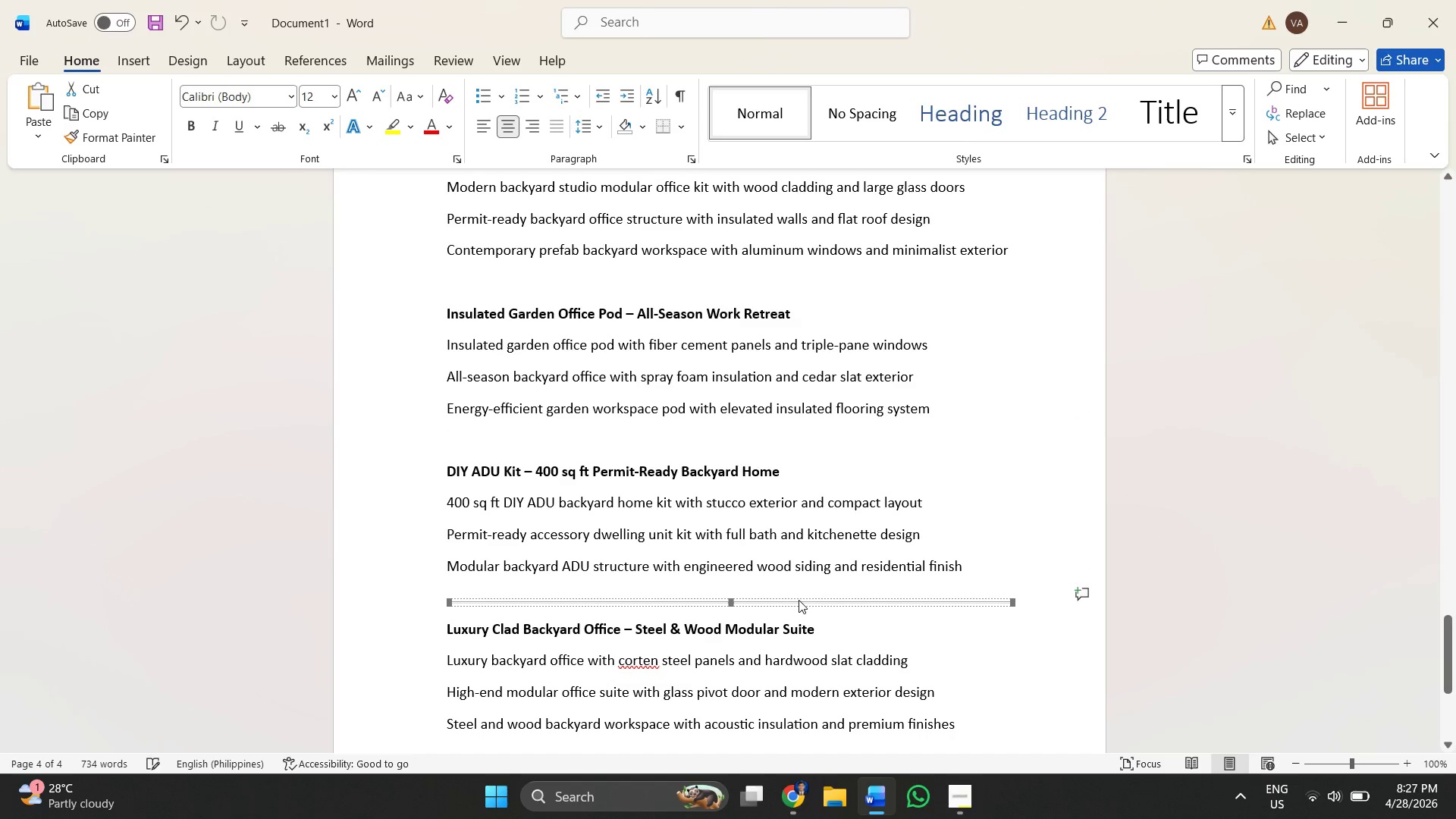 
key(Backspace)
 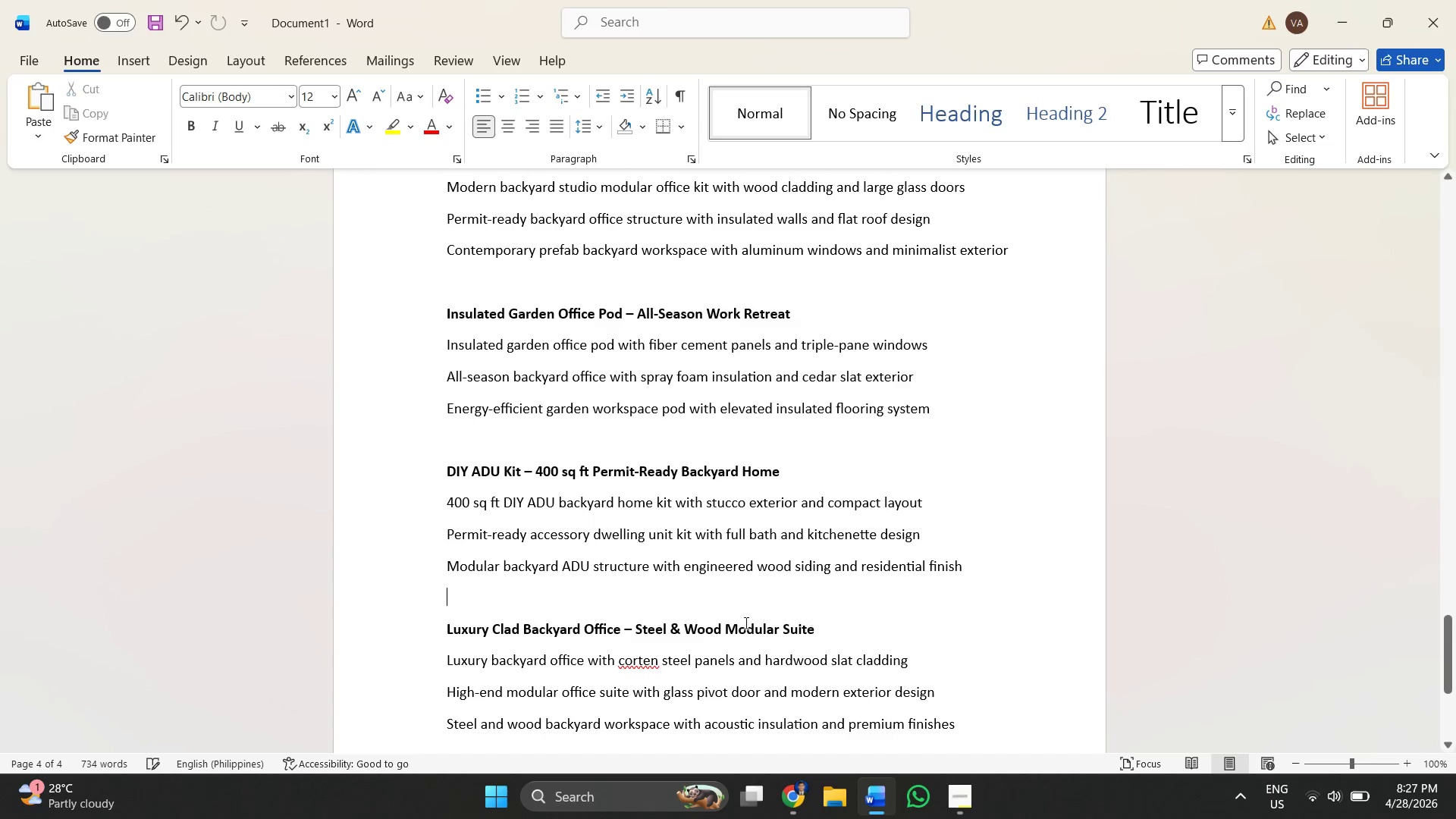 
scroll: coordinate [761, 612], scroll_direction: down, amount: 4.0
 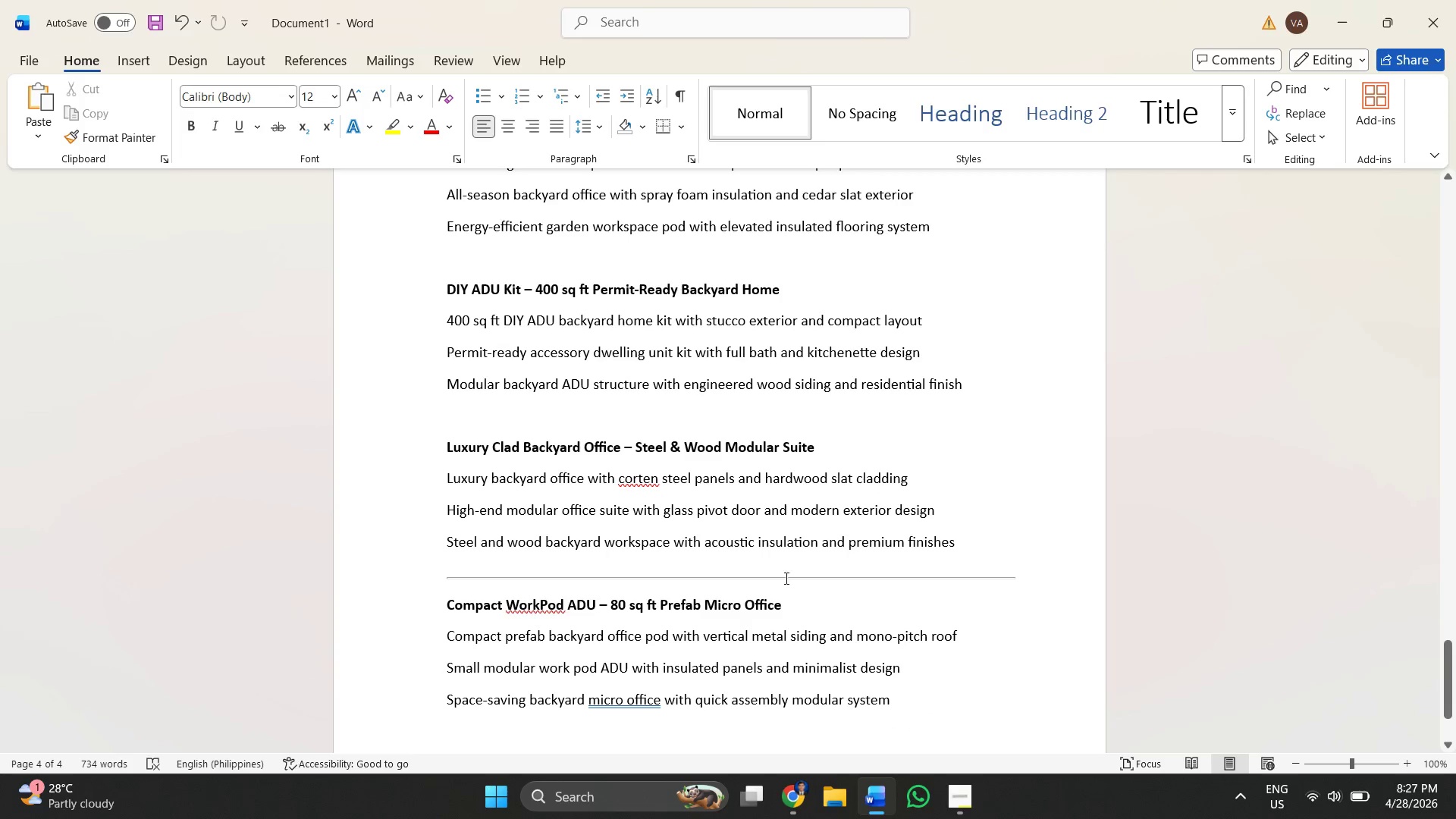 
left_click([786, 575])
 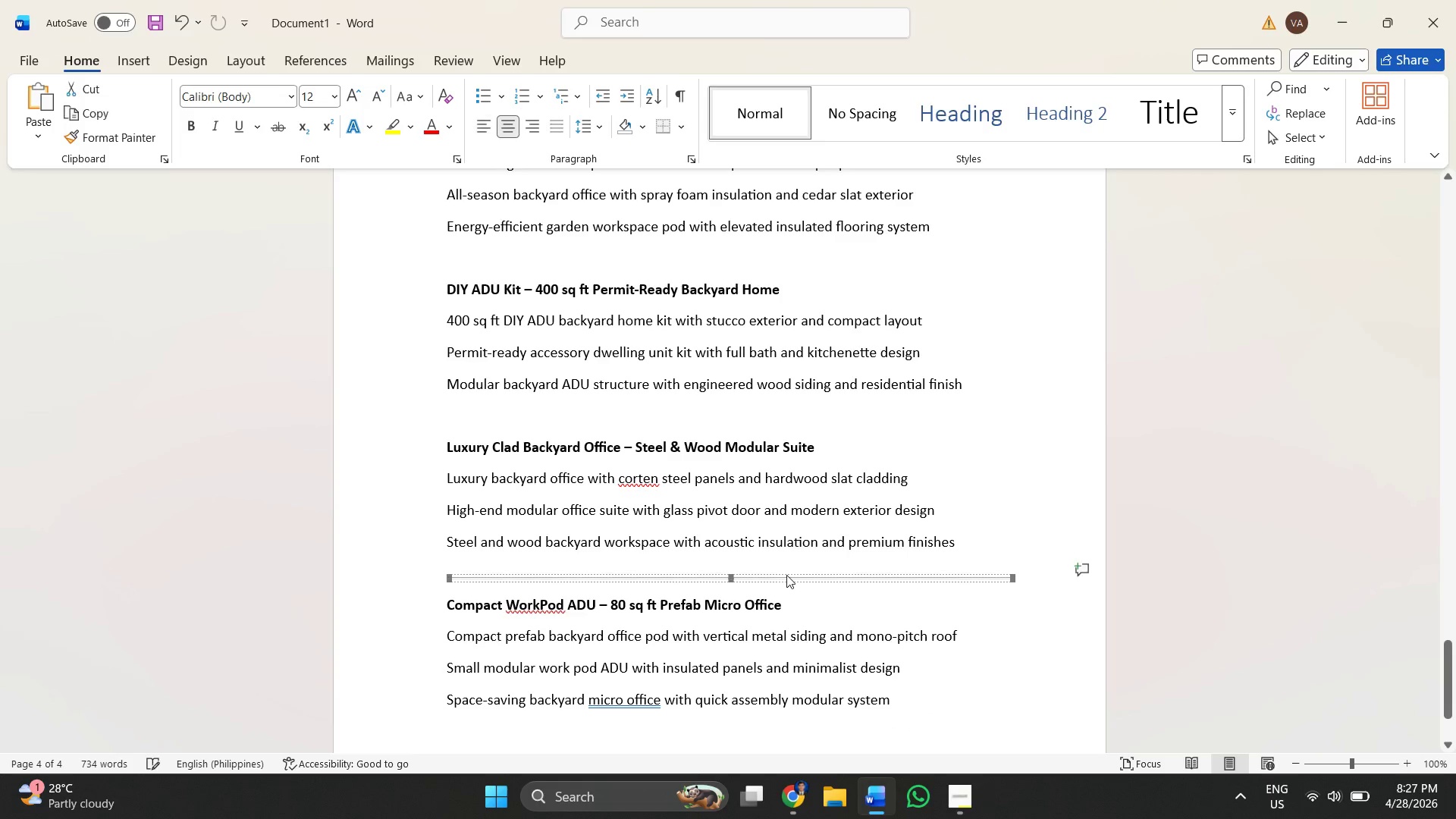 
key(Backspace)
 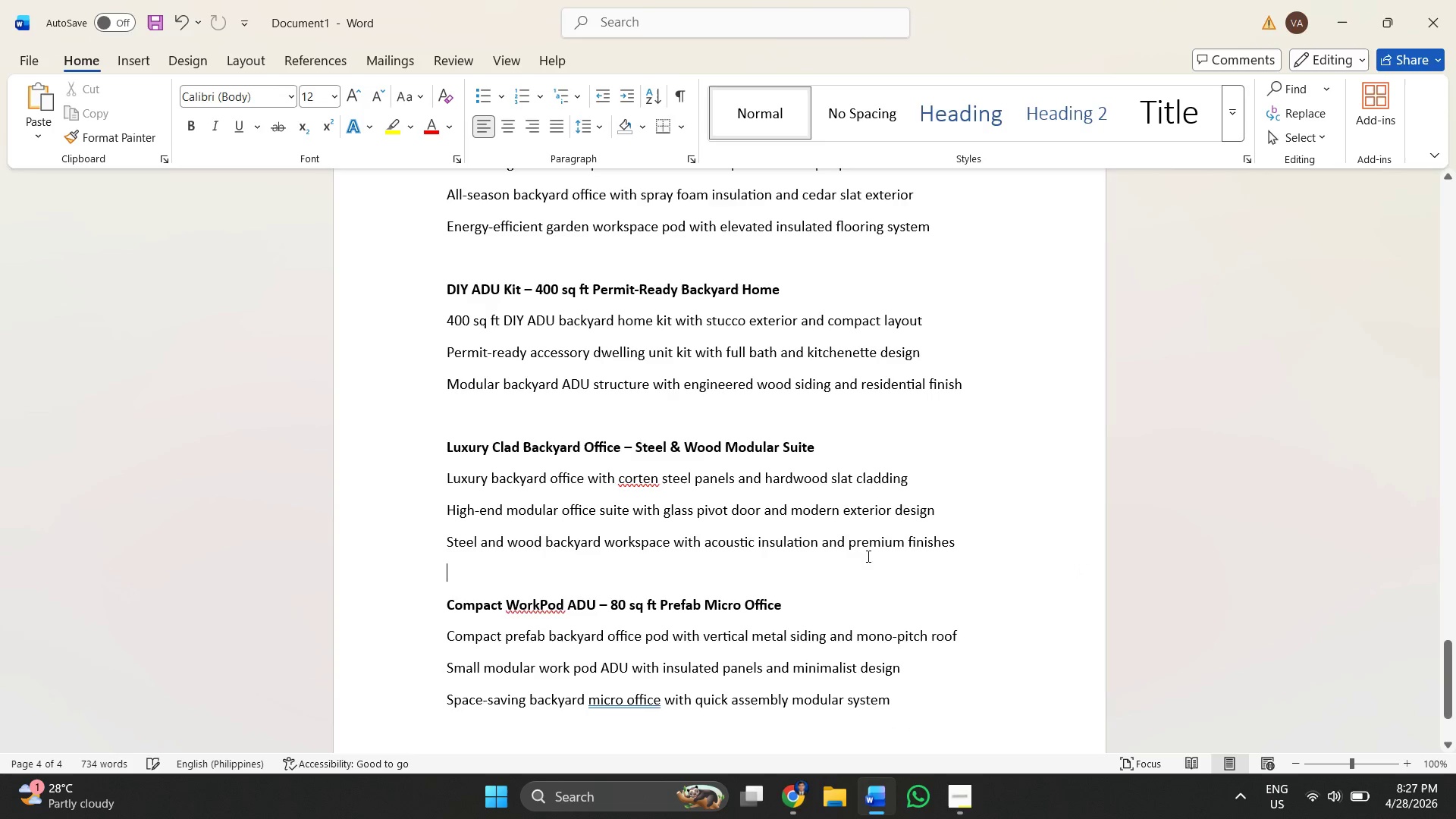 
scroll: coordinate [530, 463], scroll_direction: up, amount: 17.0
 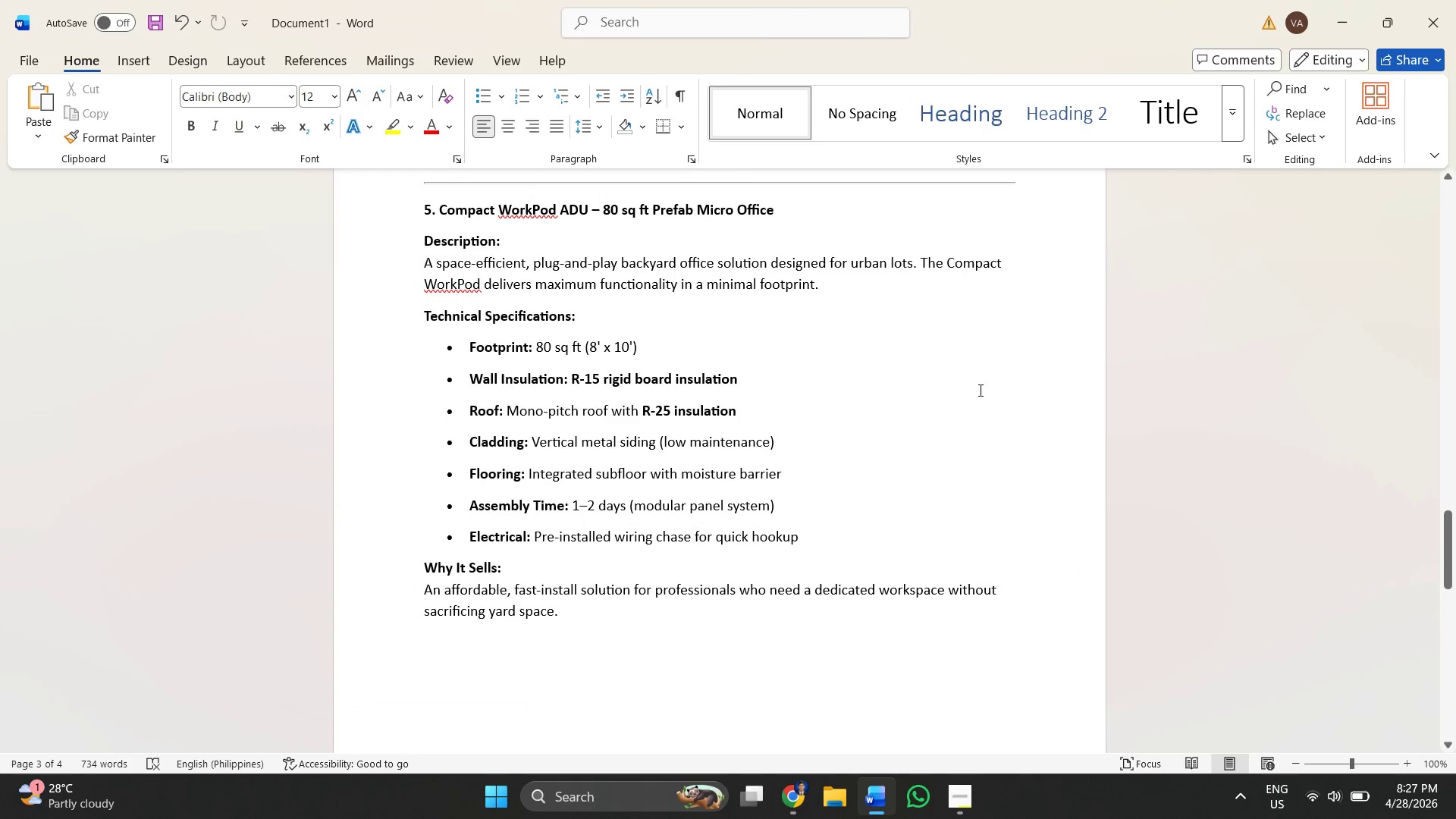 
left_click([753, 375])
 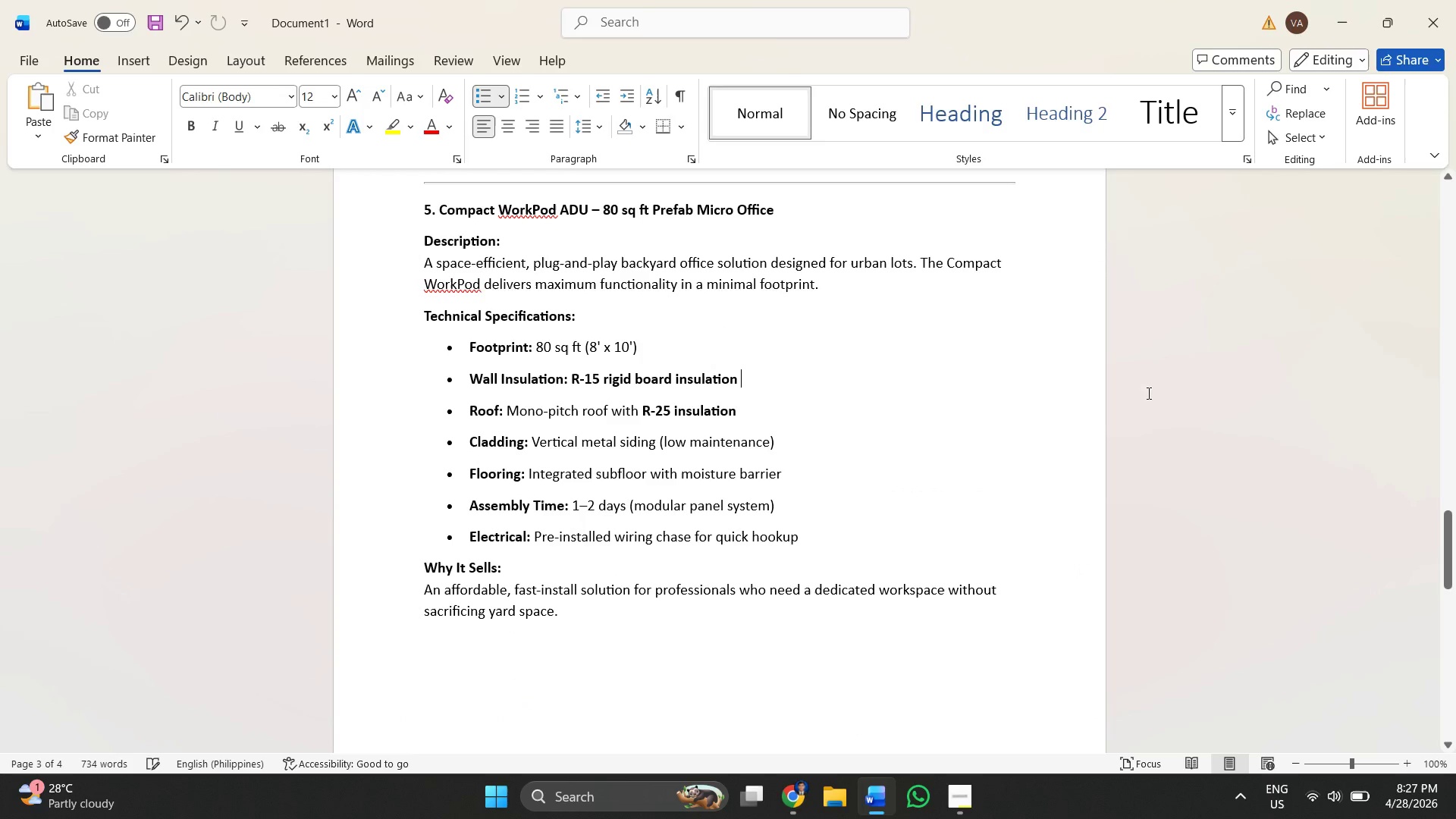 
key(Alt+Tab)
 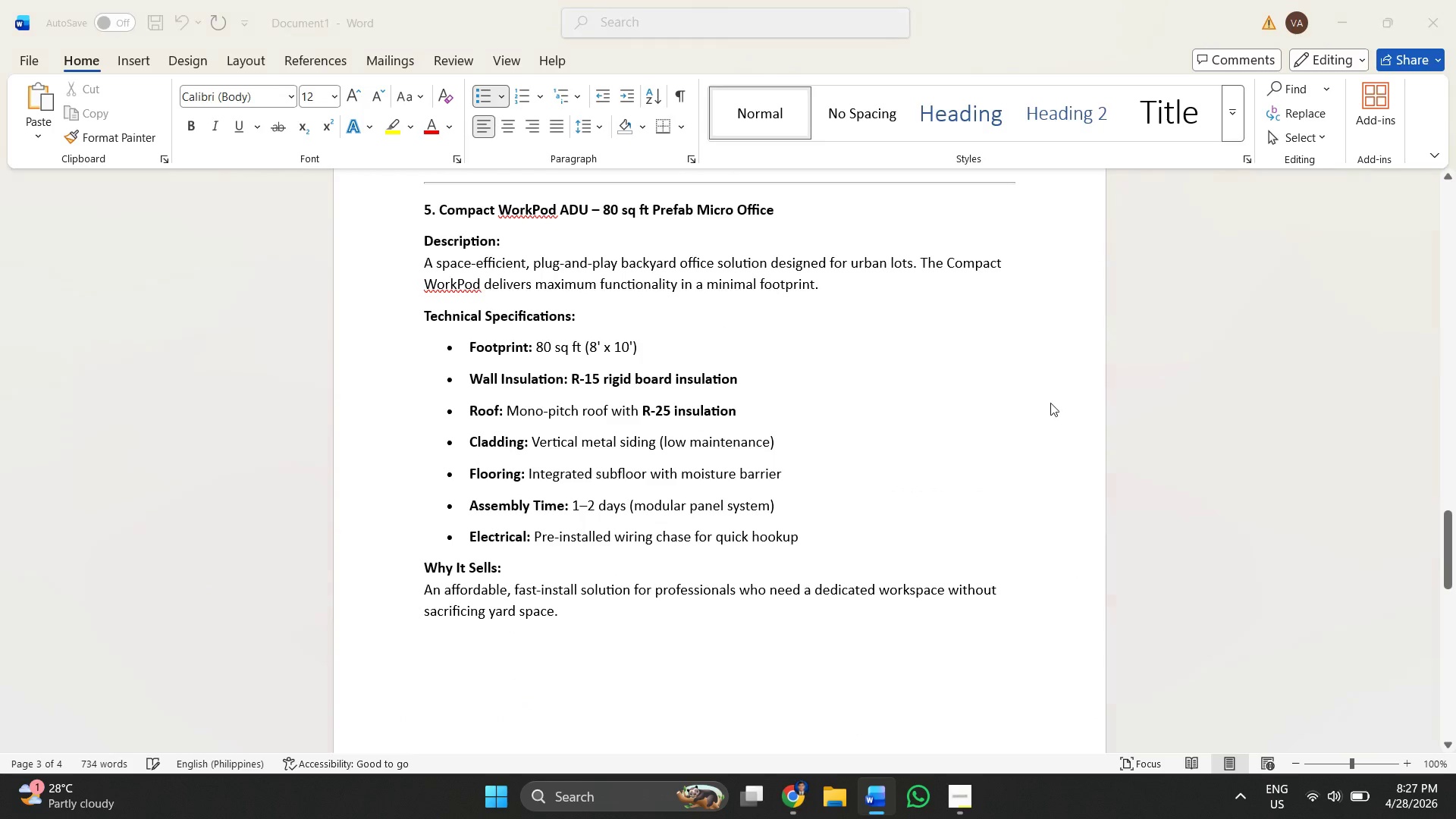 
scroll: coordinate [1037, 418], scroll_direction: up, amount: 6.0
 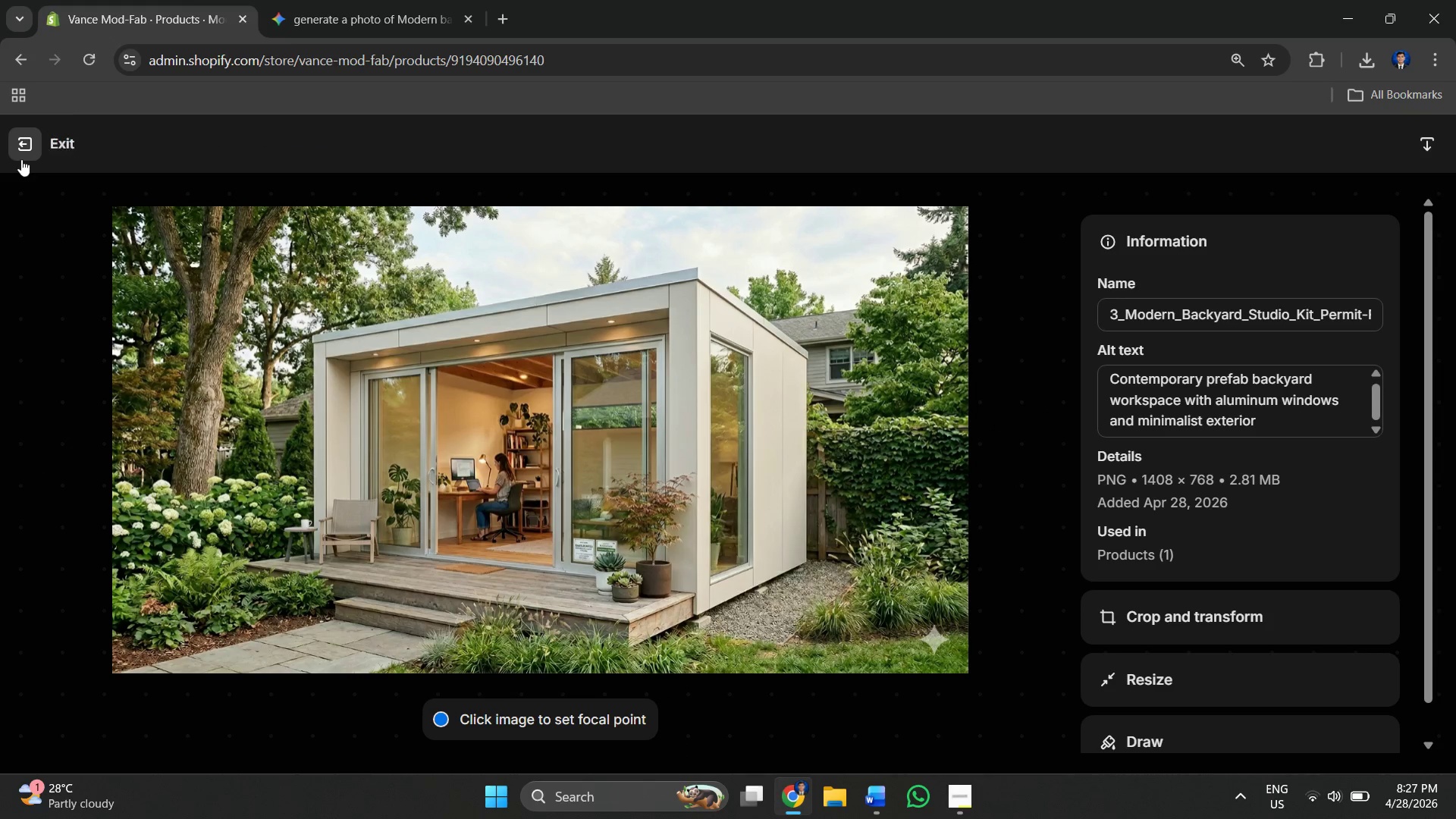 
left_click([20, 158])
 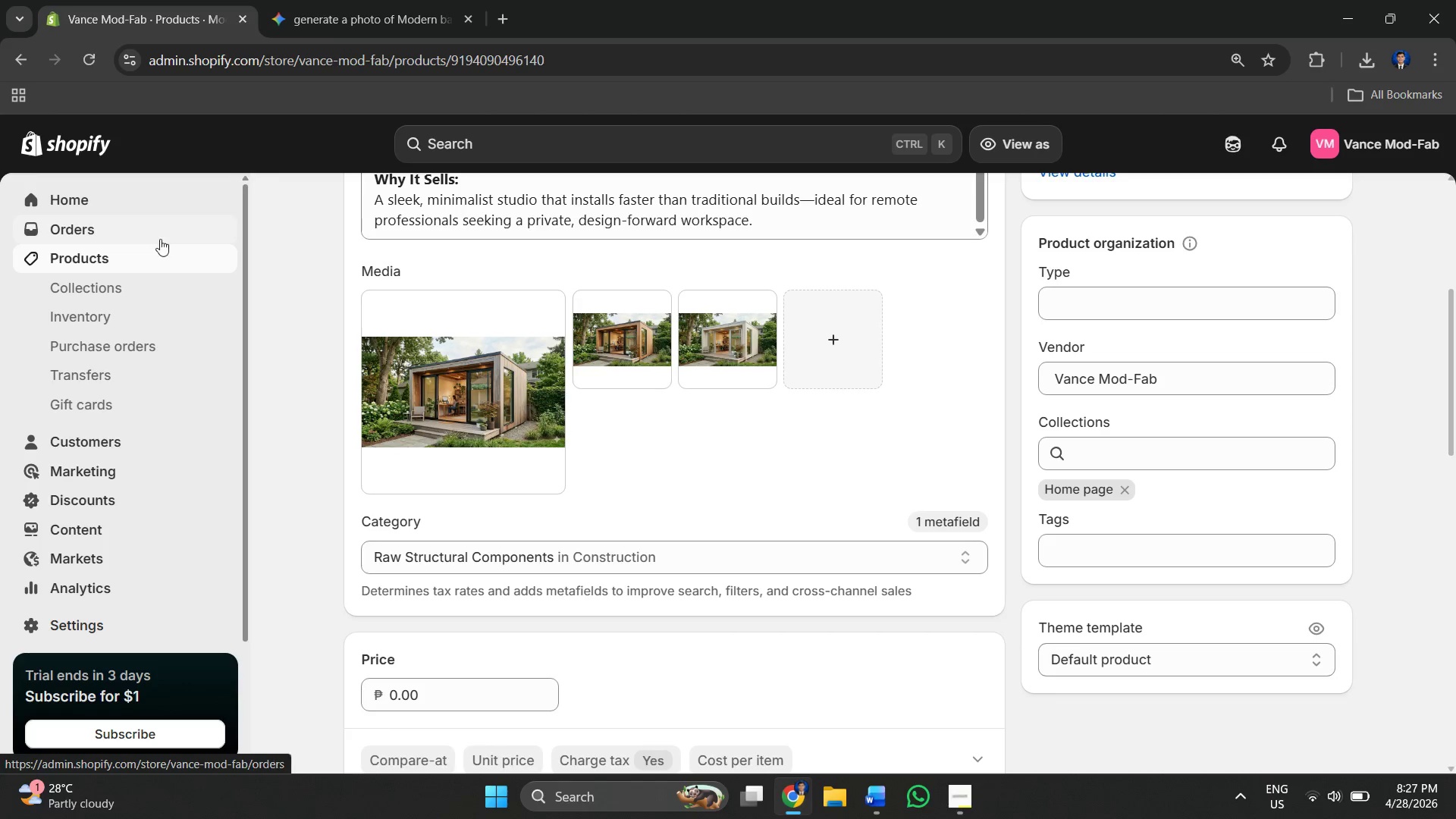 
left_click([158, 261])
 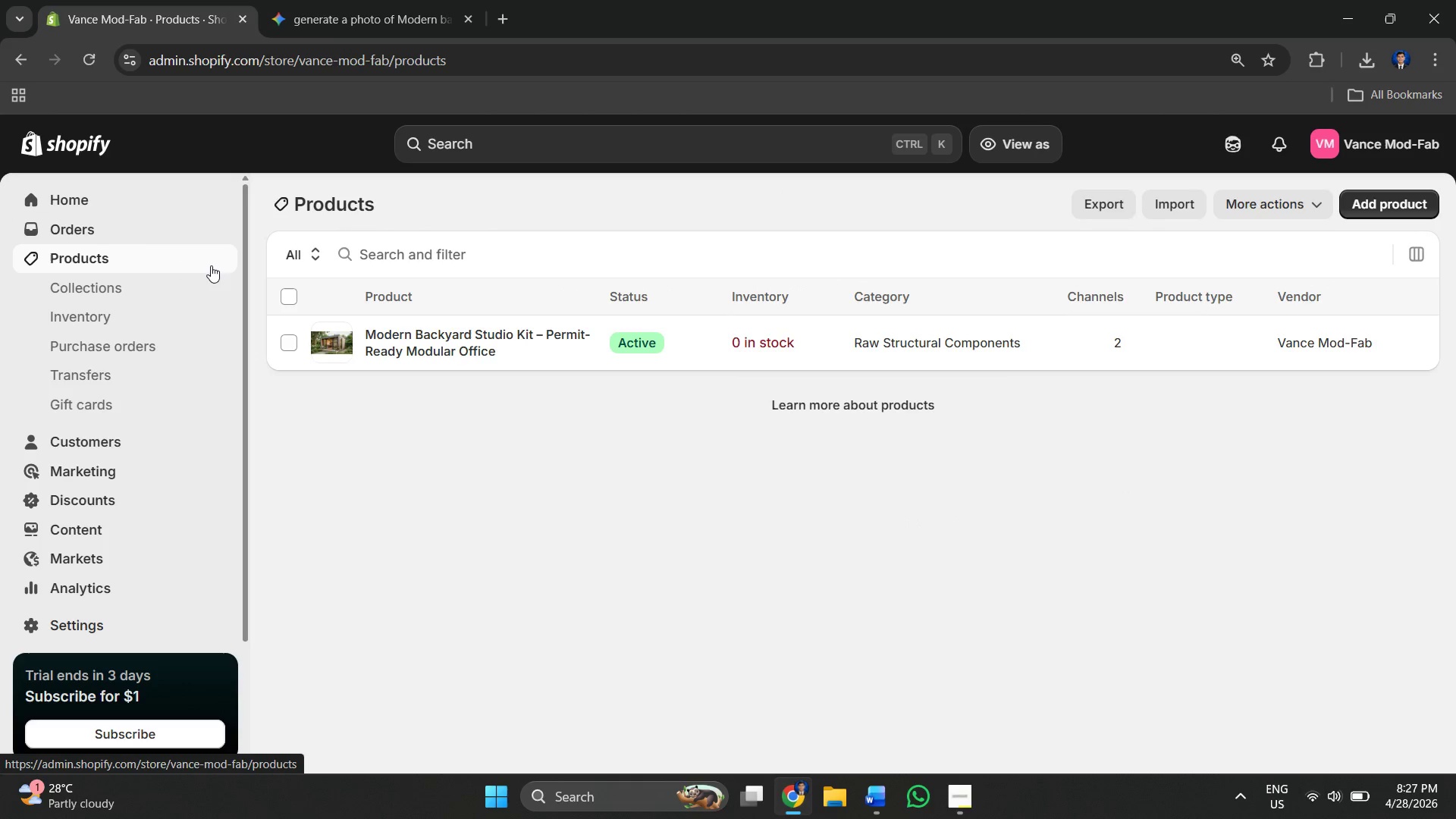 
left_click([648, 548])
 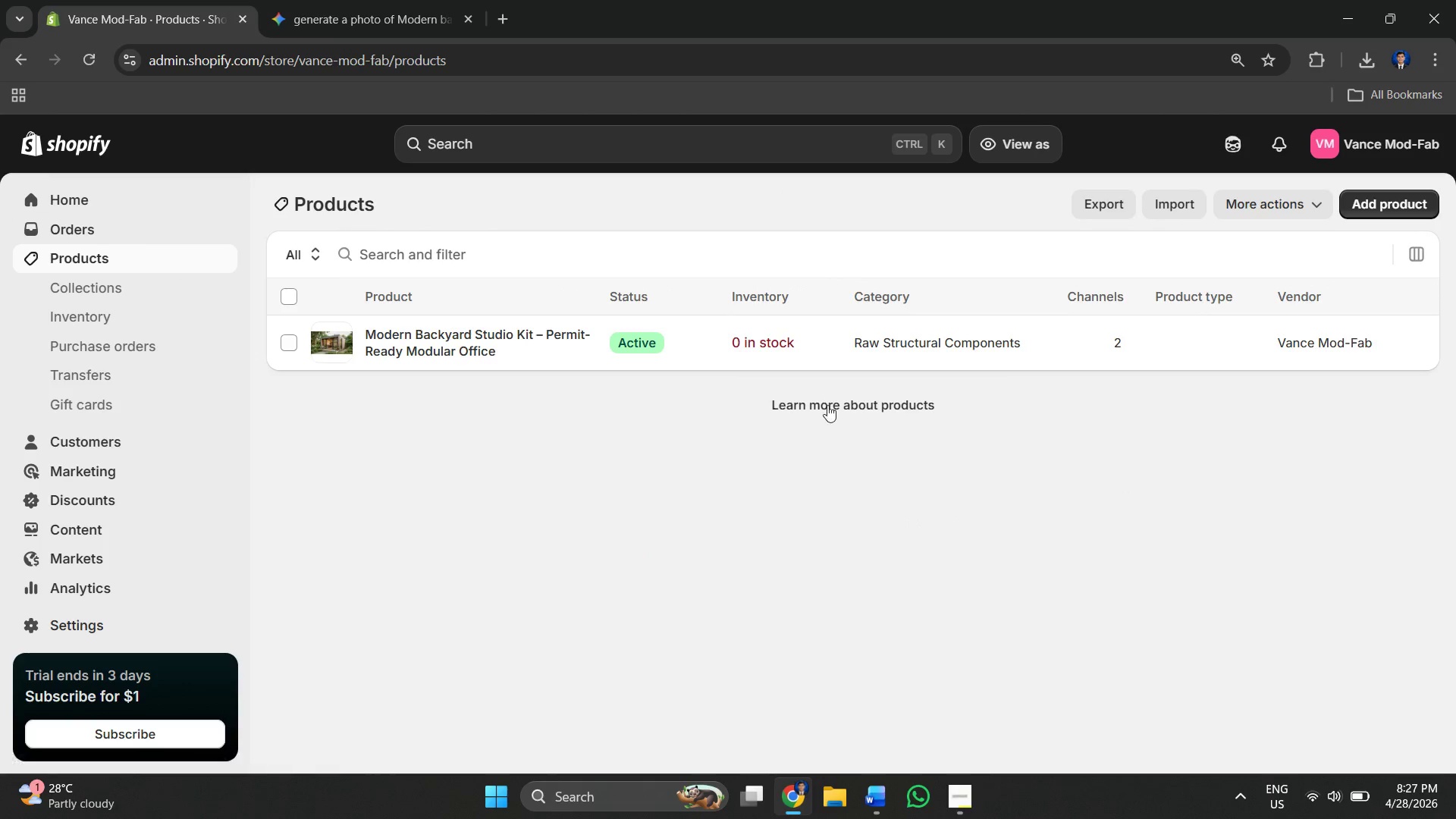 
key(Alt+AltLeft)
 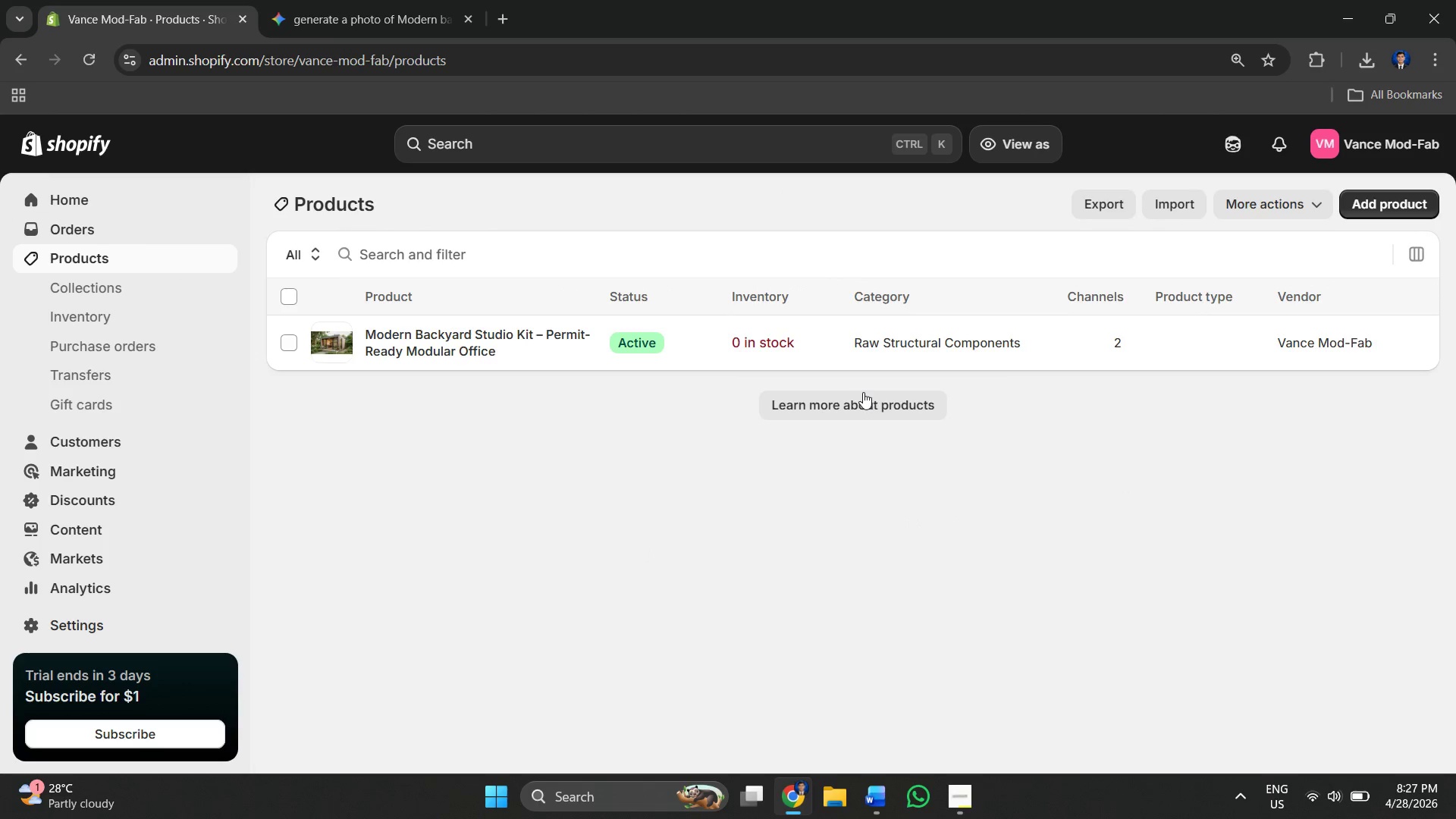 
key(Alt+Tab)
 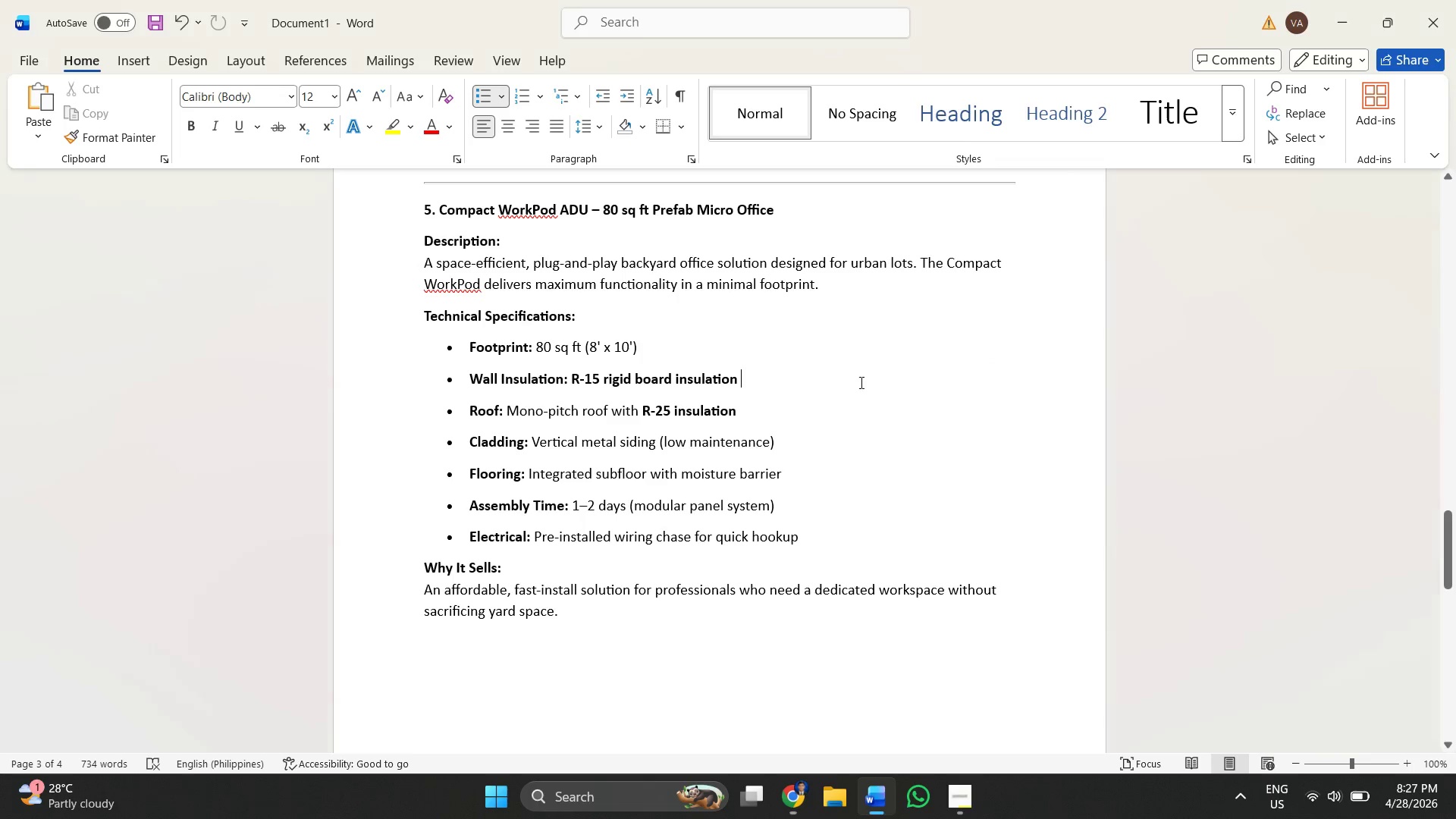 
key(Alt+Tab)
 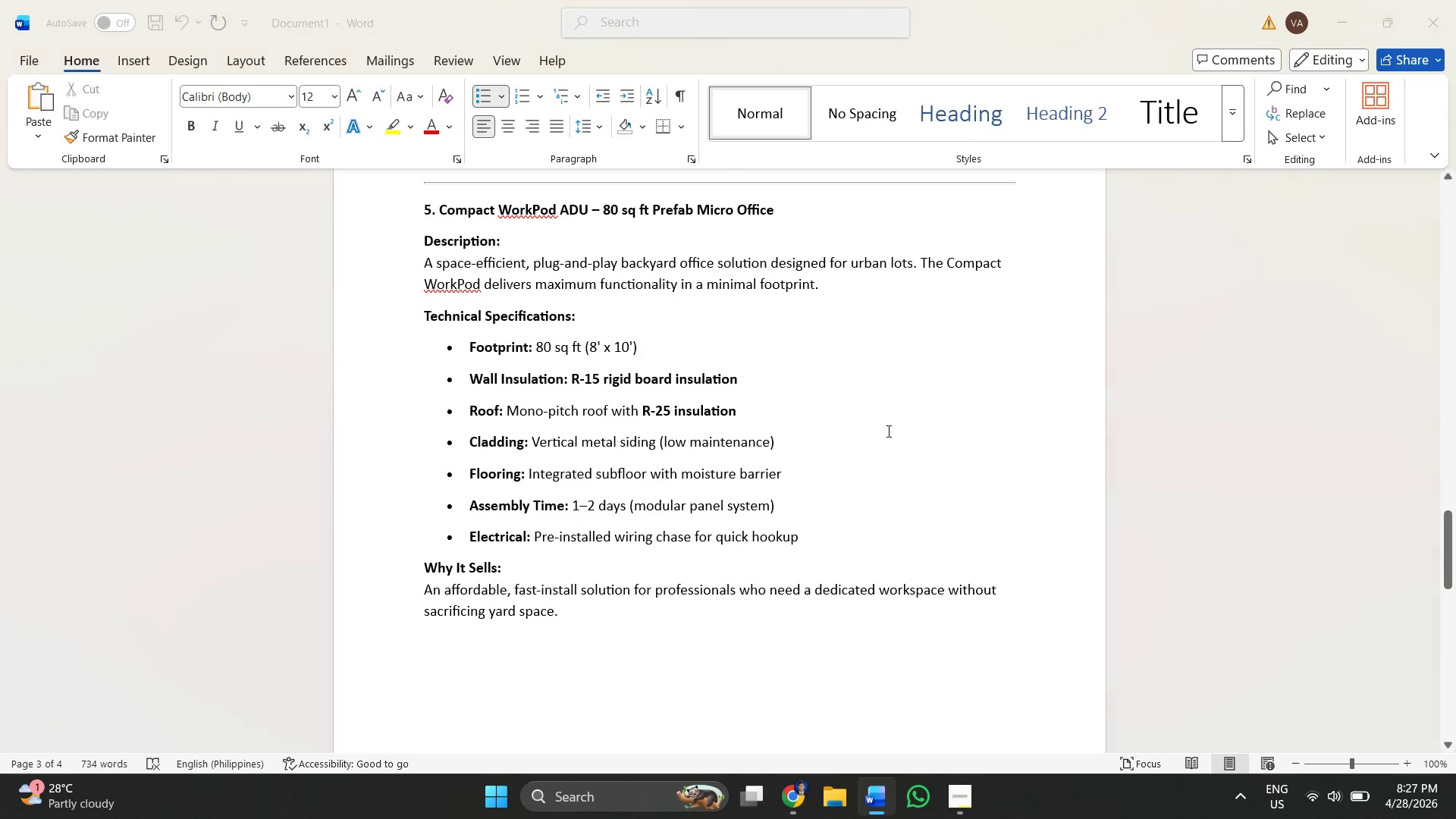 
key(Alt+Tab)
 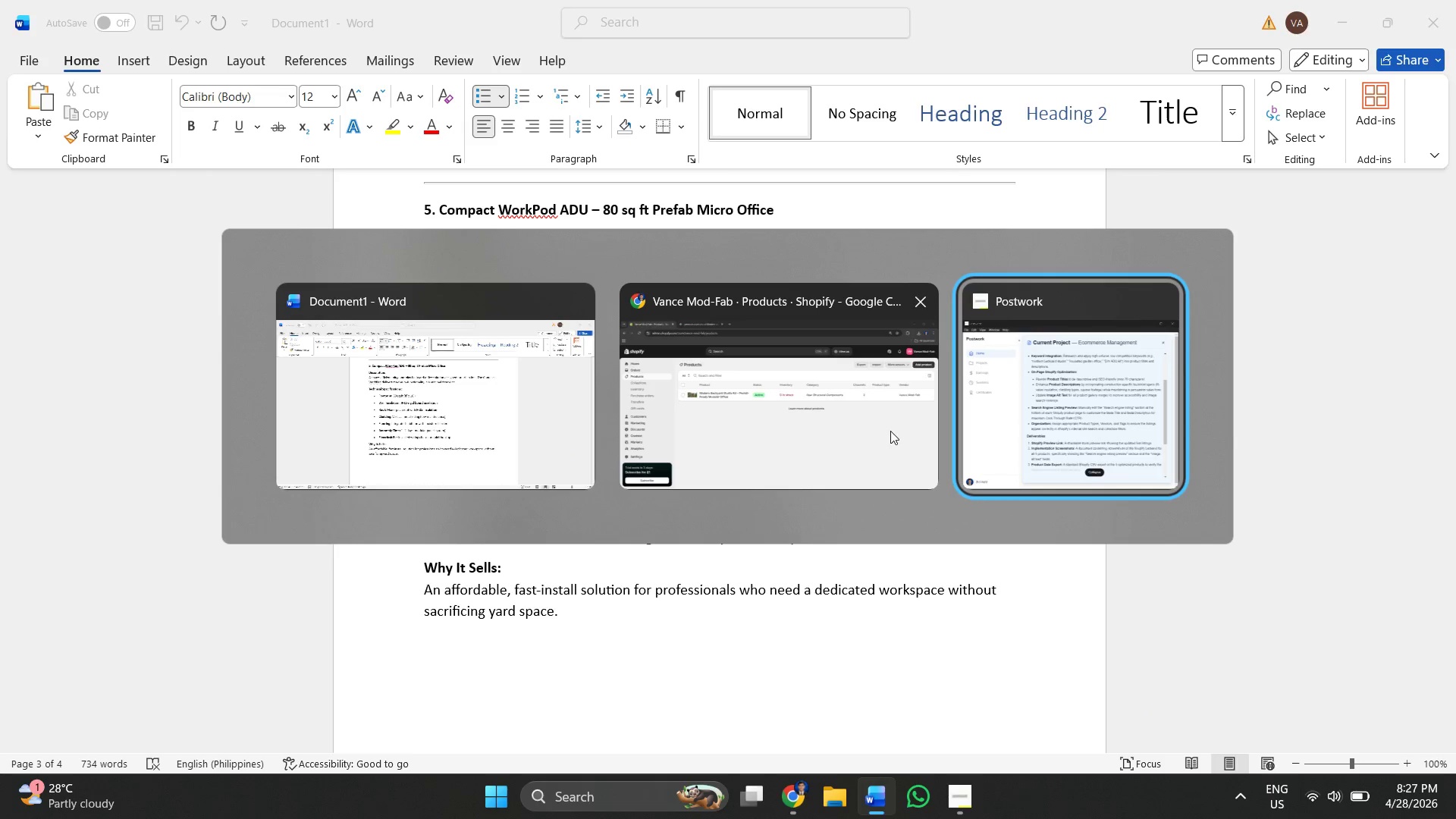 
key(Alt+Tab)
 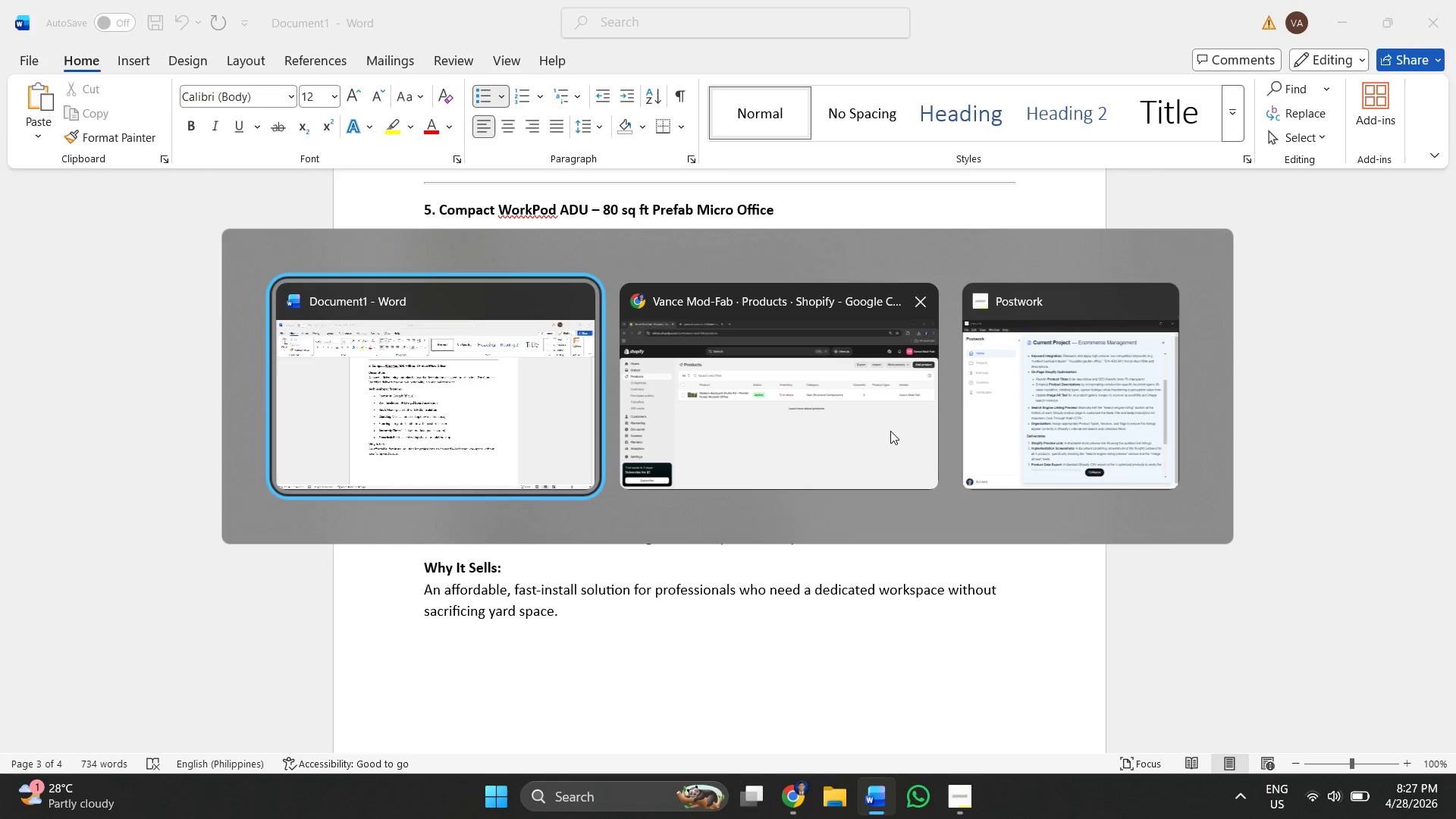 
key(Alt+Tab)
 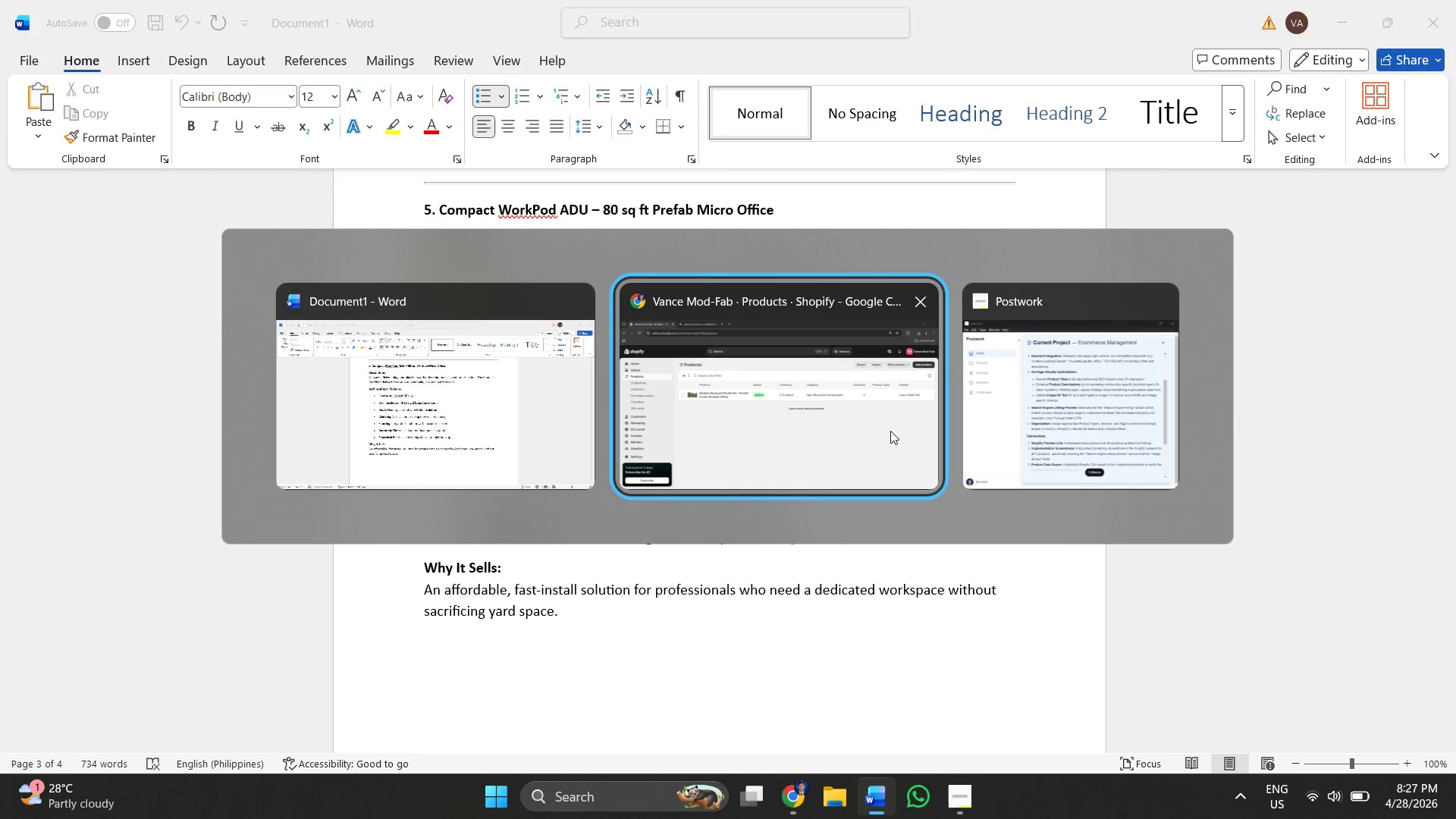 
key(Alt+Tab)
 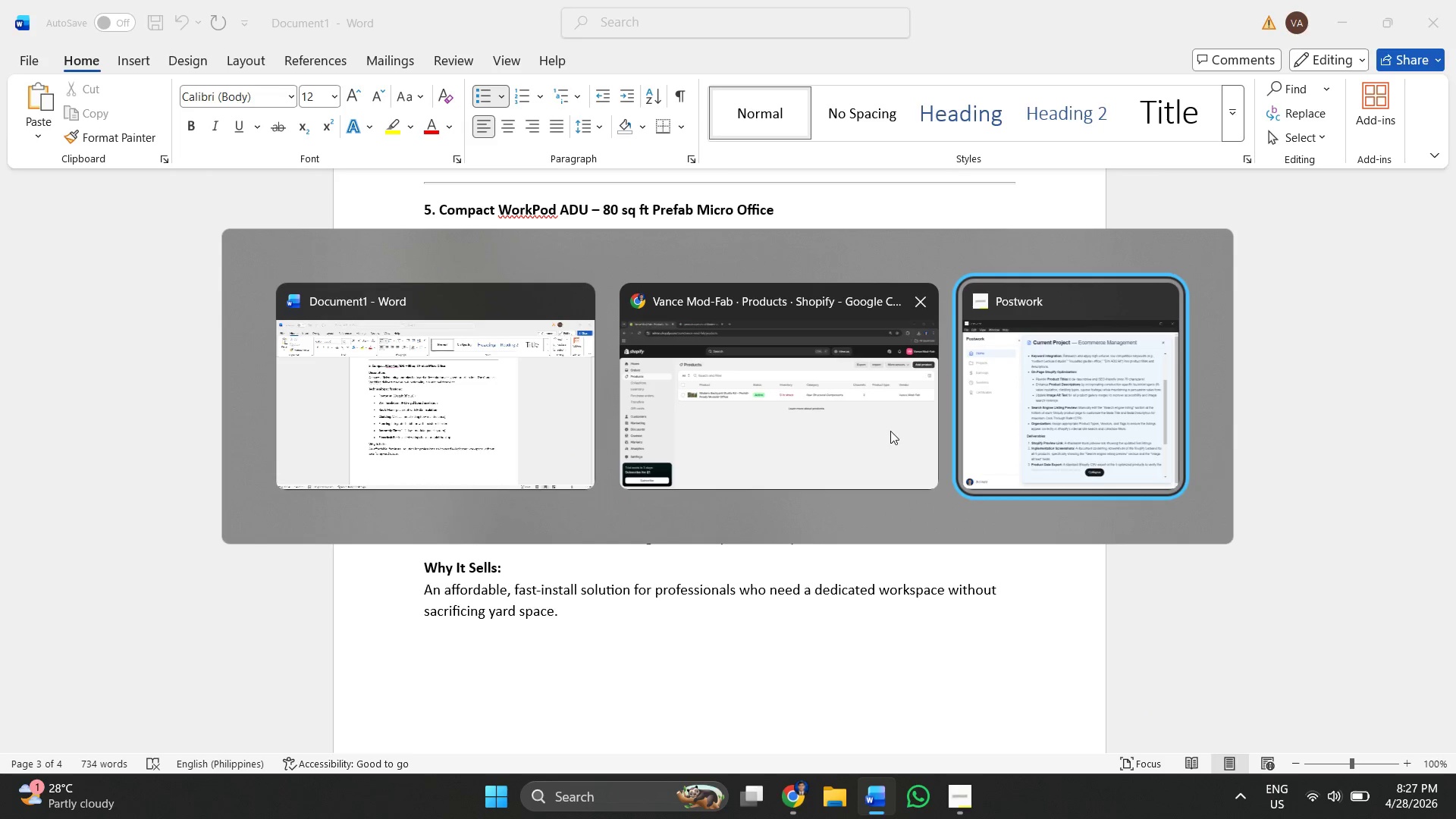 
key(Alt+Tab)
 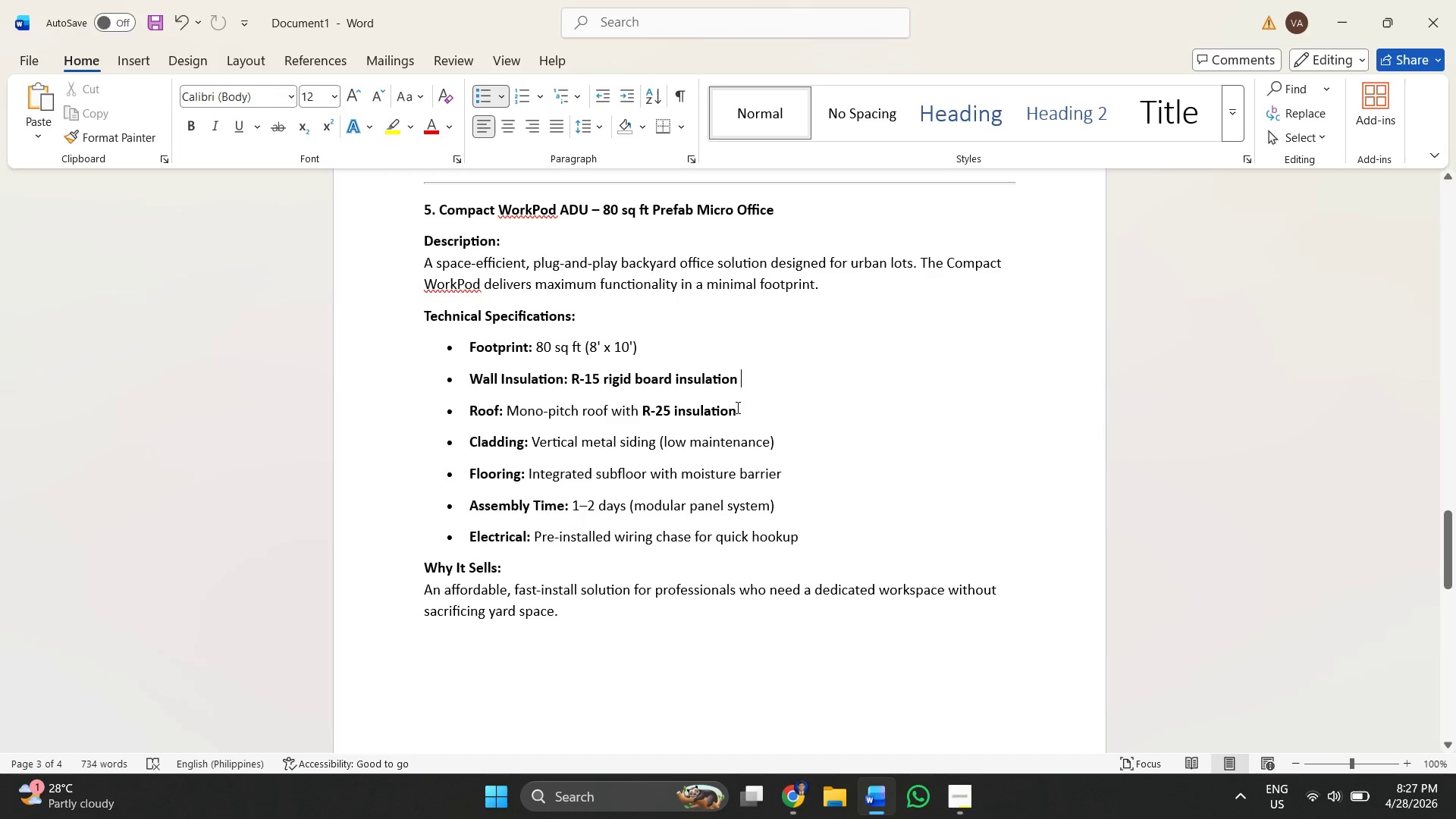 
scroll: coordinate [728, 383], scroll_direction: up, amount: 10.0
 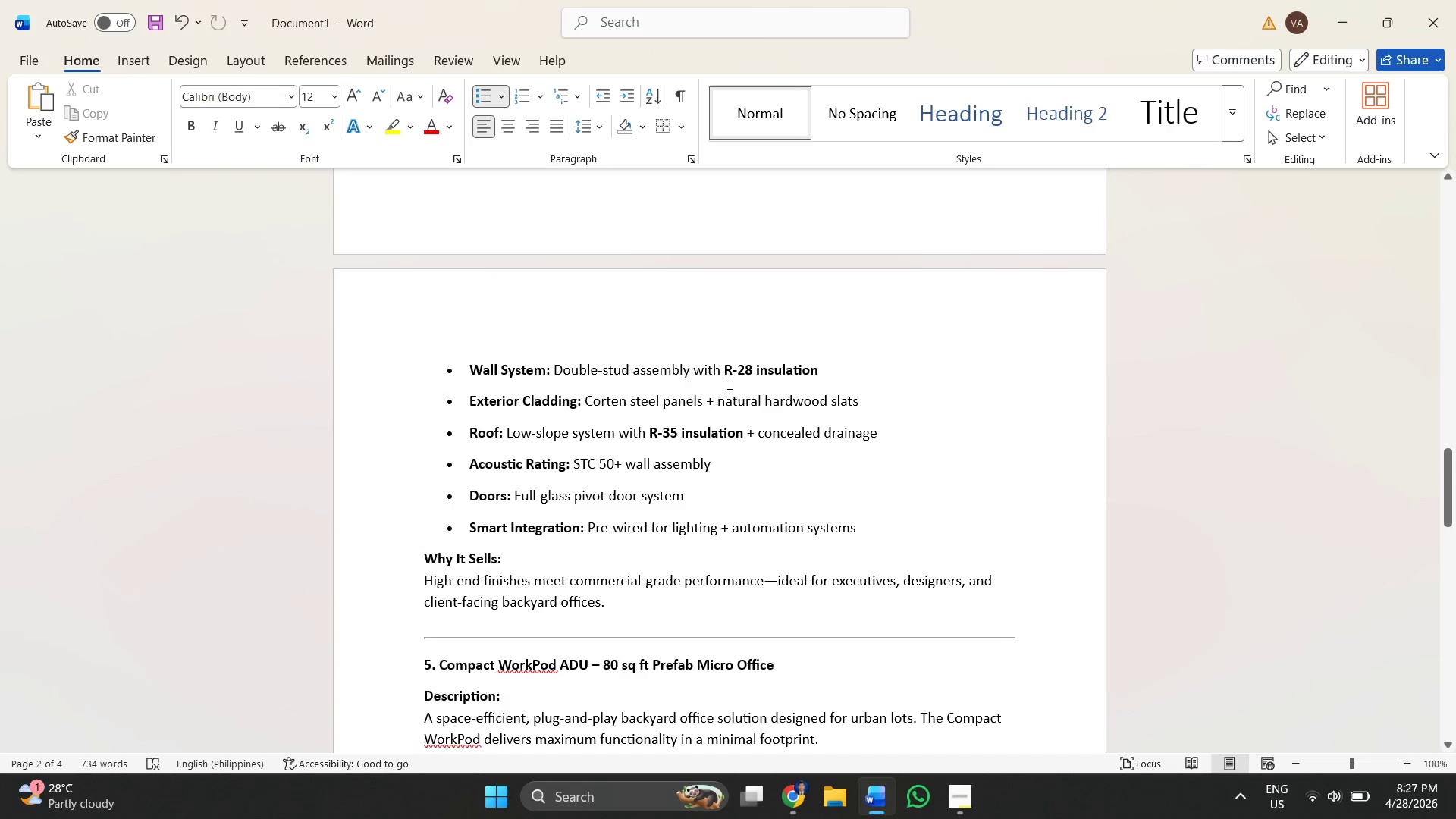 
scroll: coordinate [789, 298], scroll_direction: down, amount: 27.0
 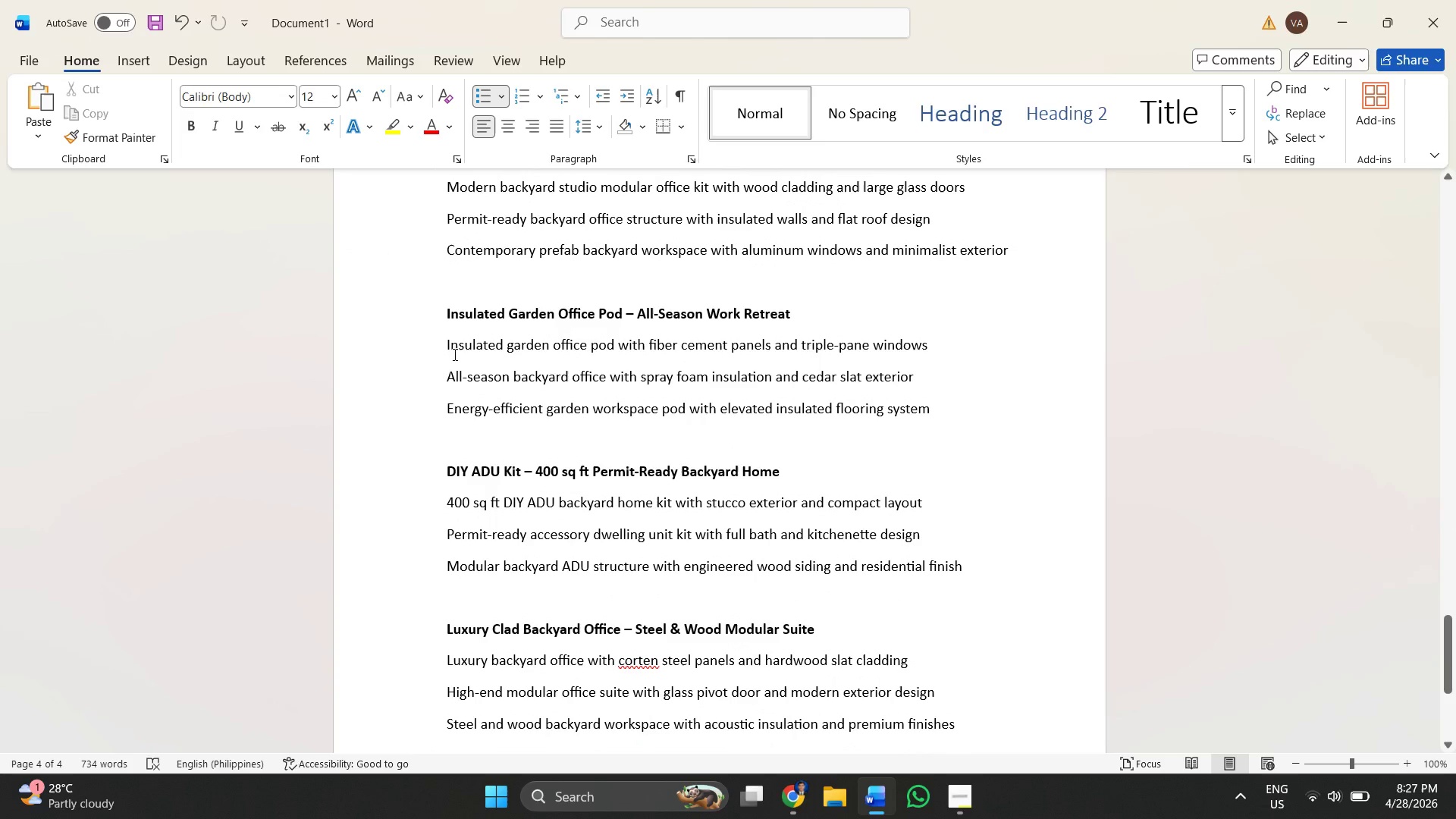 
left_click_drag(start_coordinate=[431, 353], to_coordinate=[946, 336])
 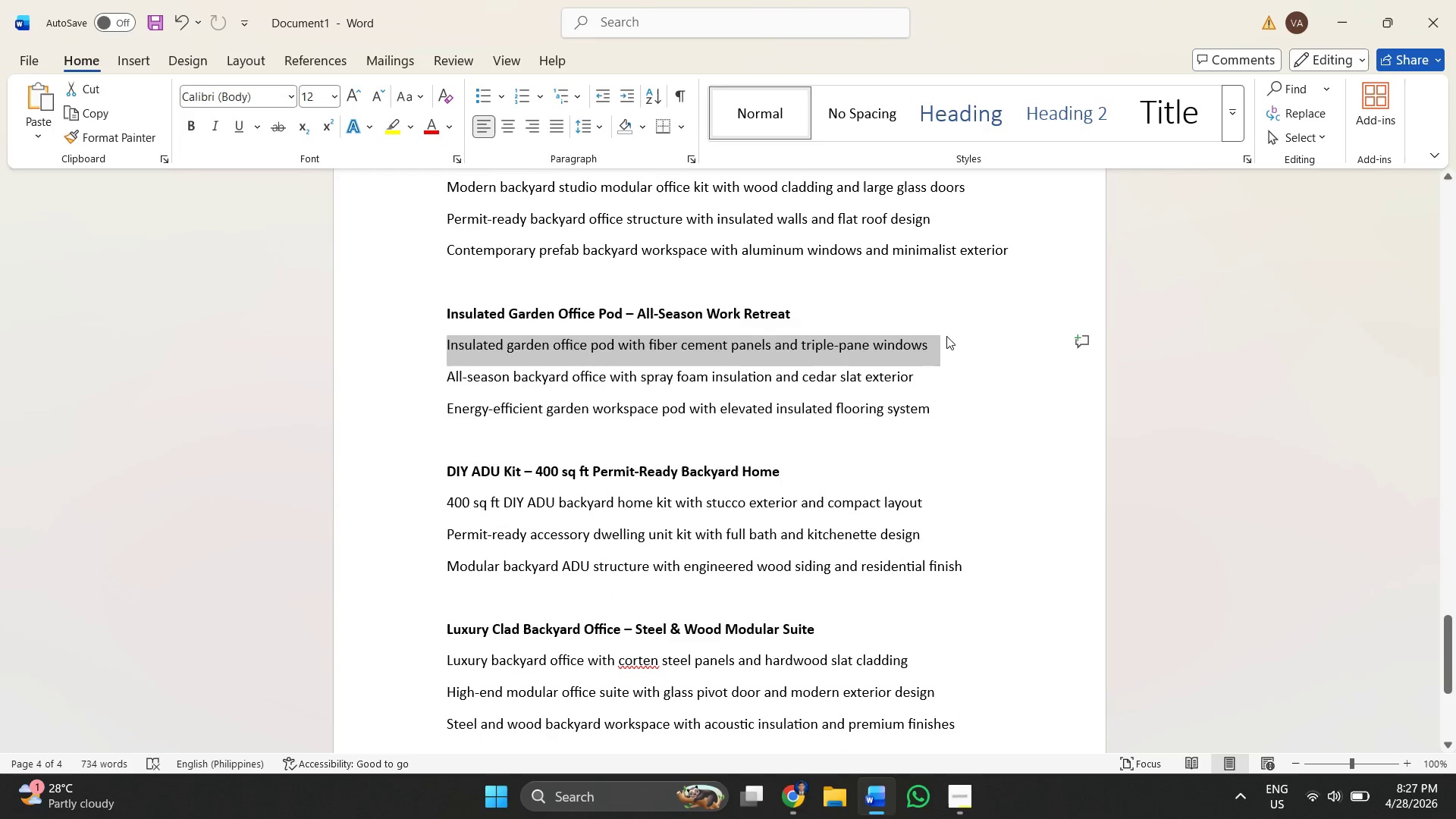 
key(Control+C)
 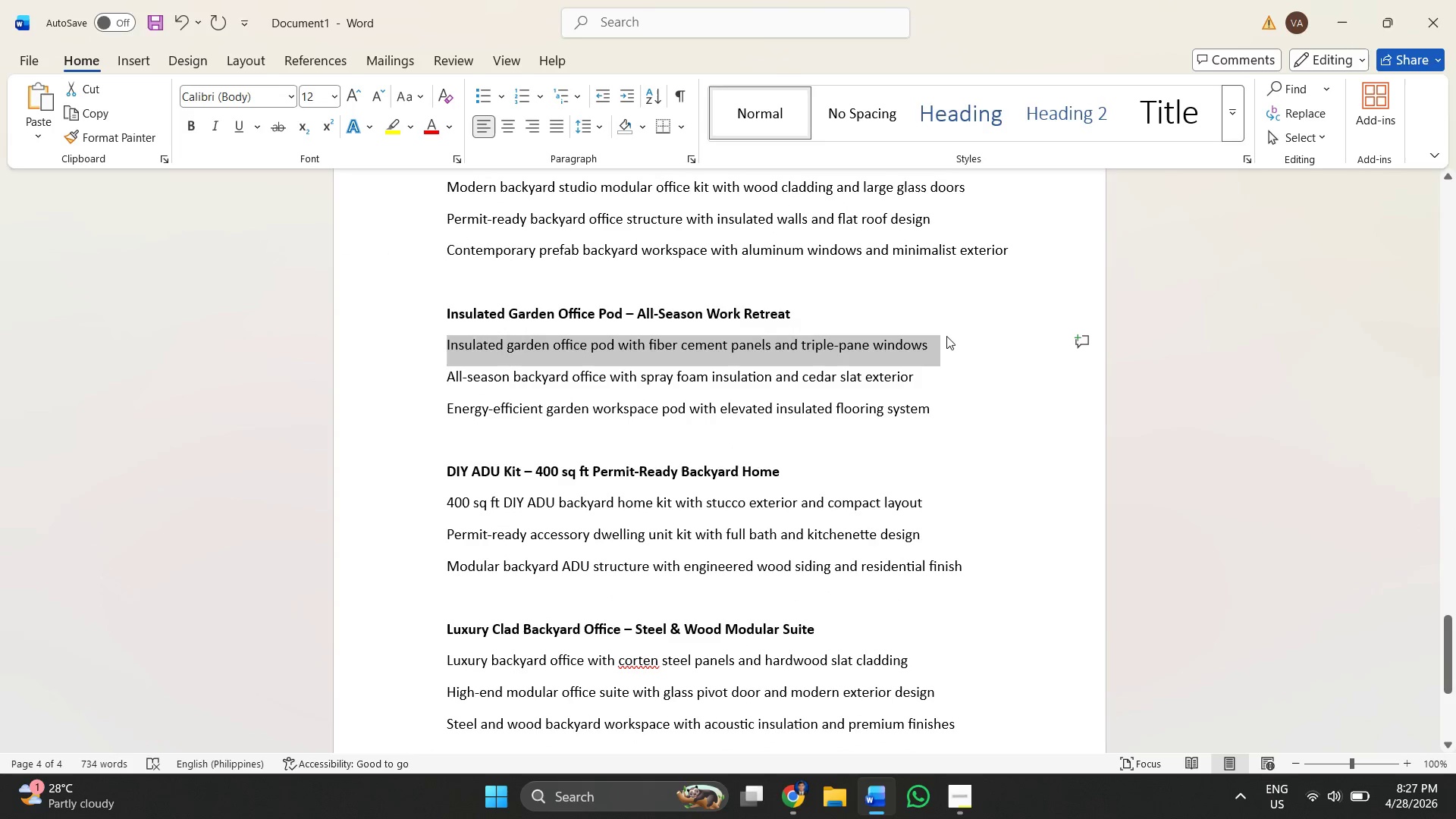 
key(Alt+Tab)
 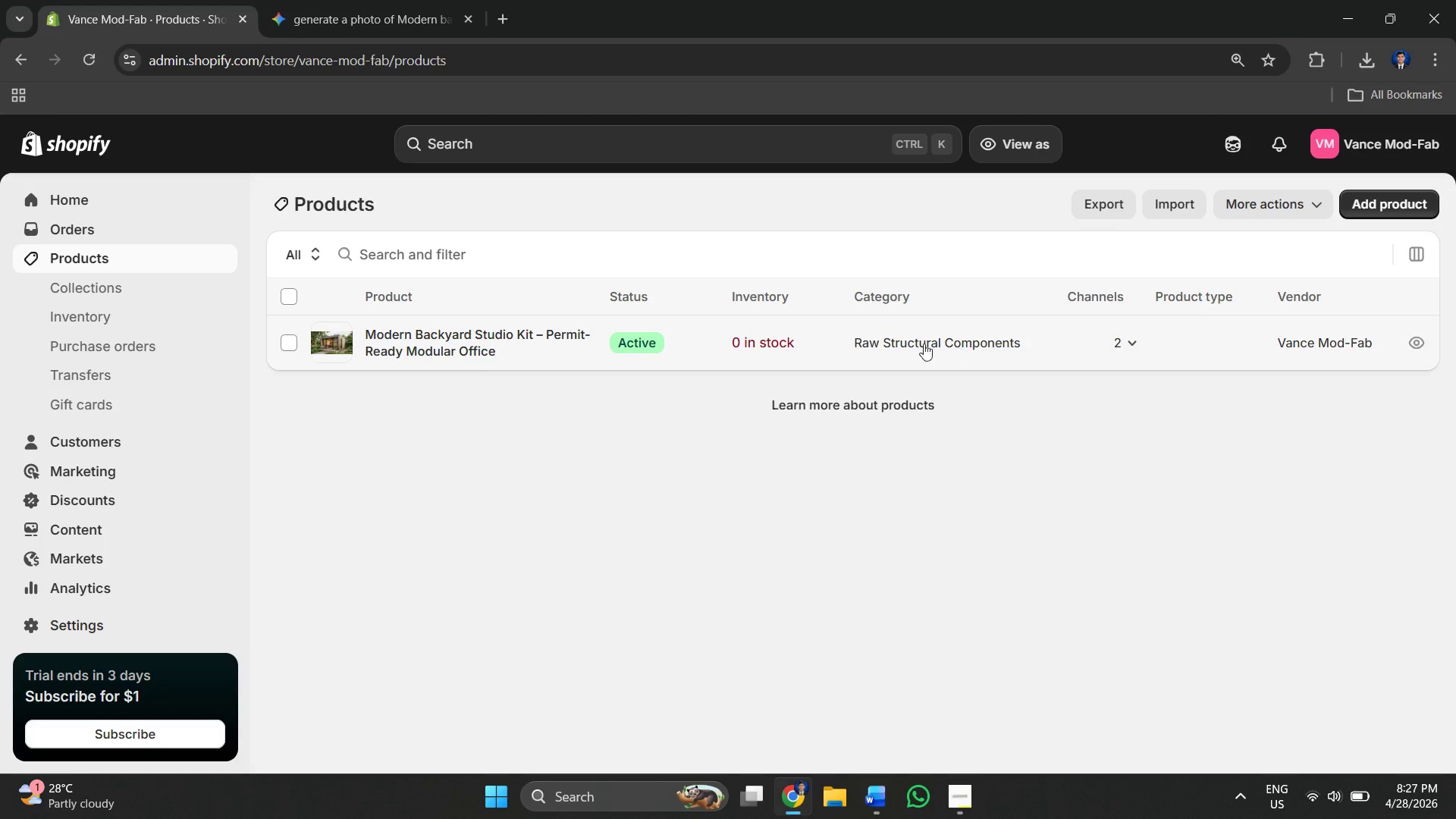 
left_click([388, 0])
 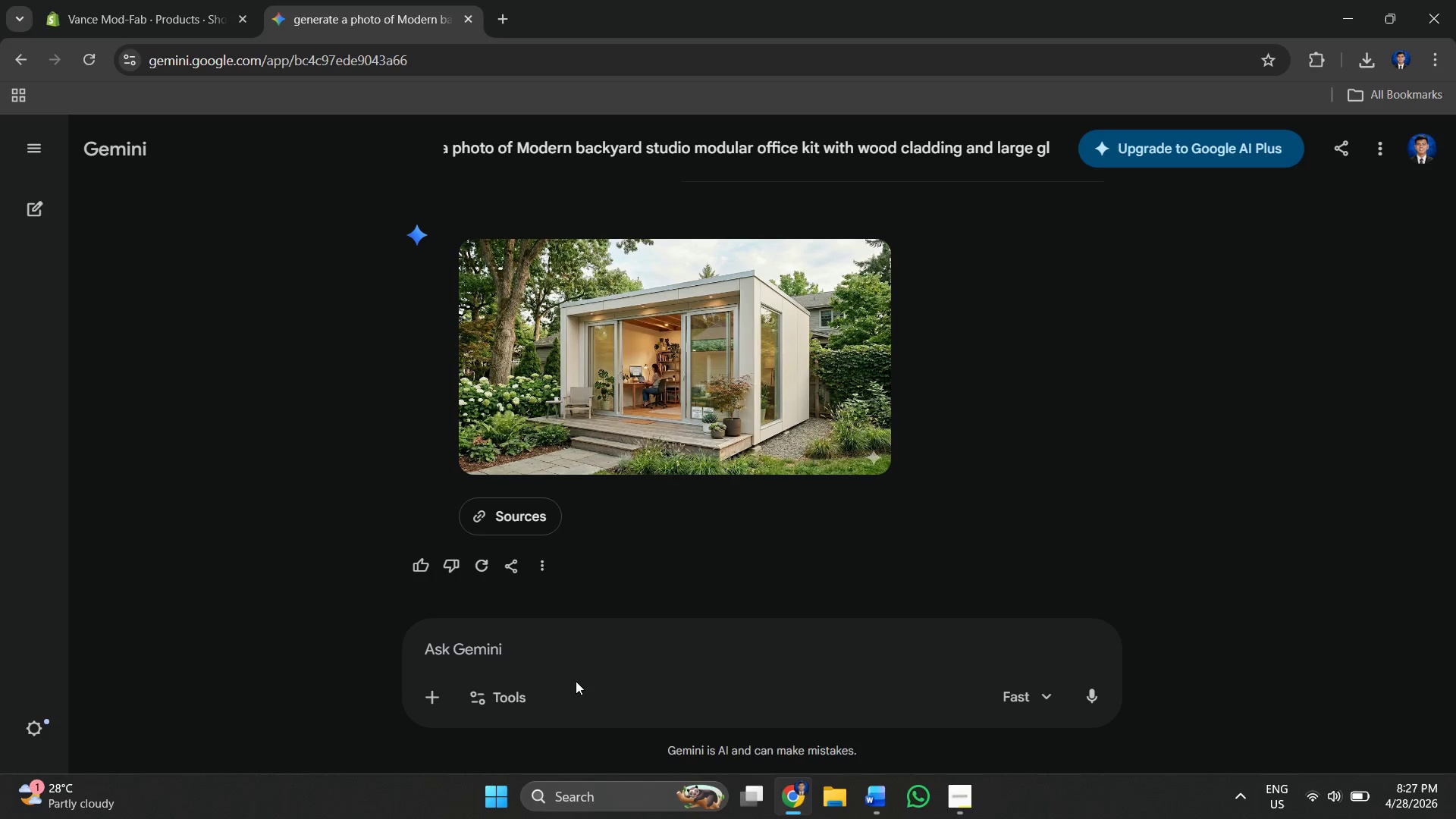 
left_click([523, 635])
 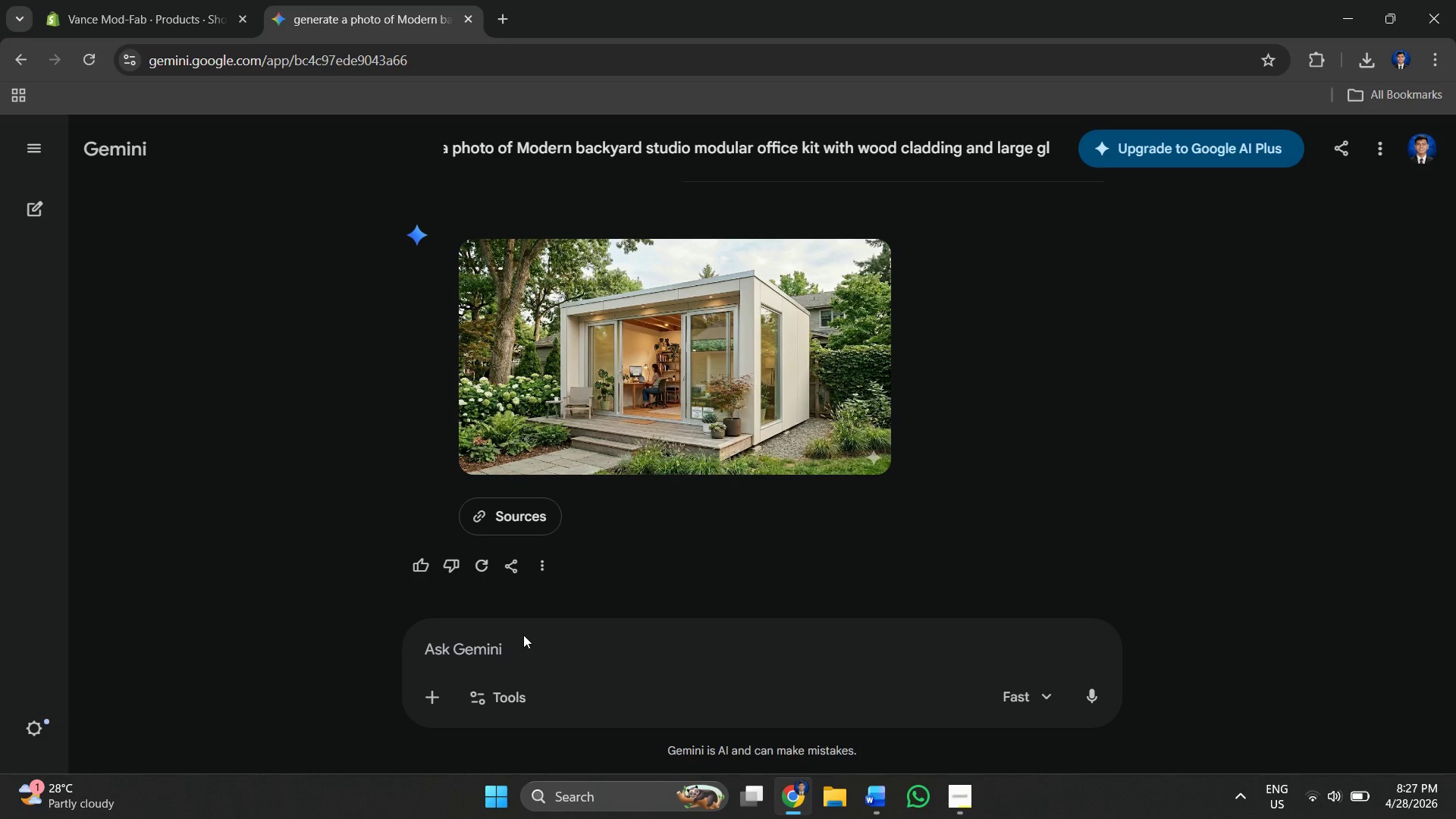 
type(genrate a photoo)
key(Backspace)
type( of )
 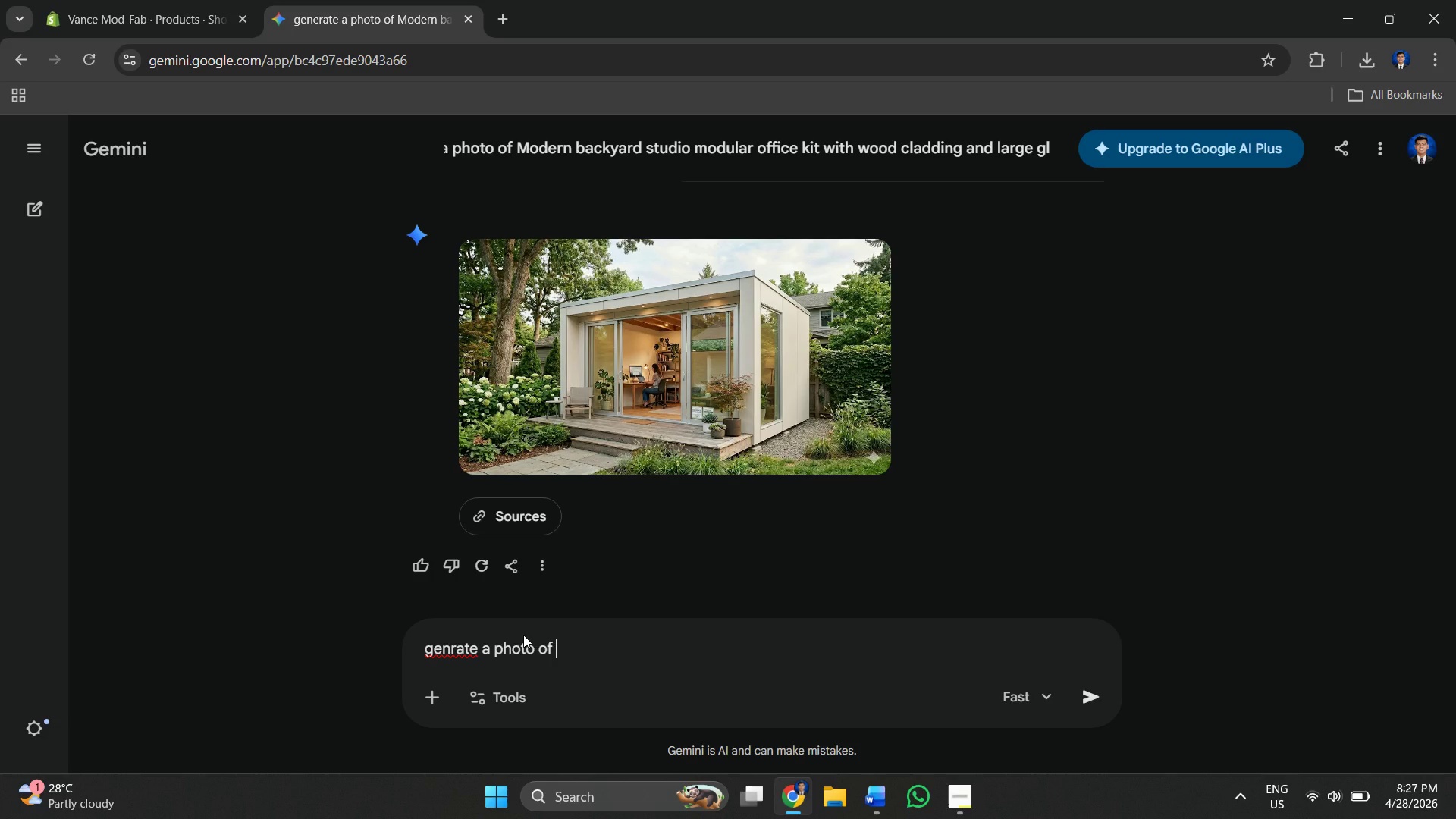 
key(Control+V)
 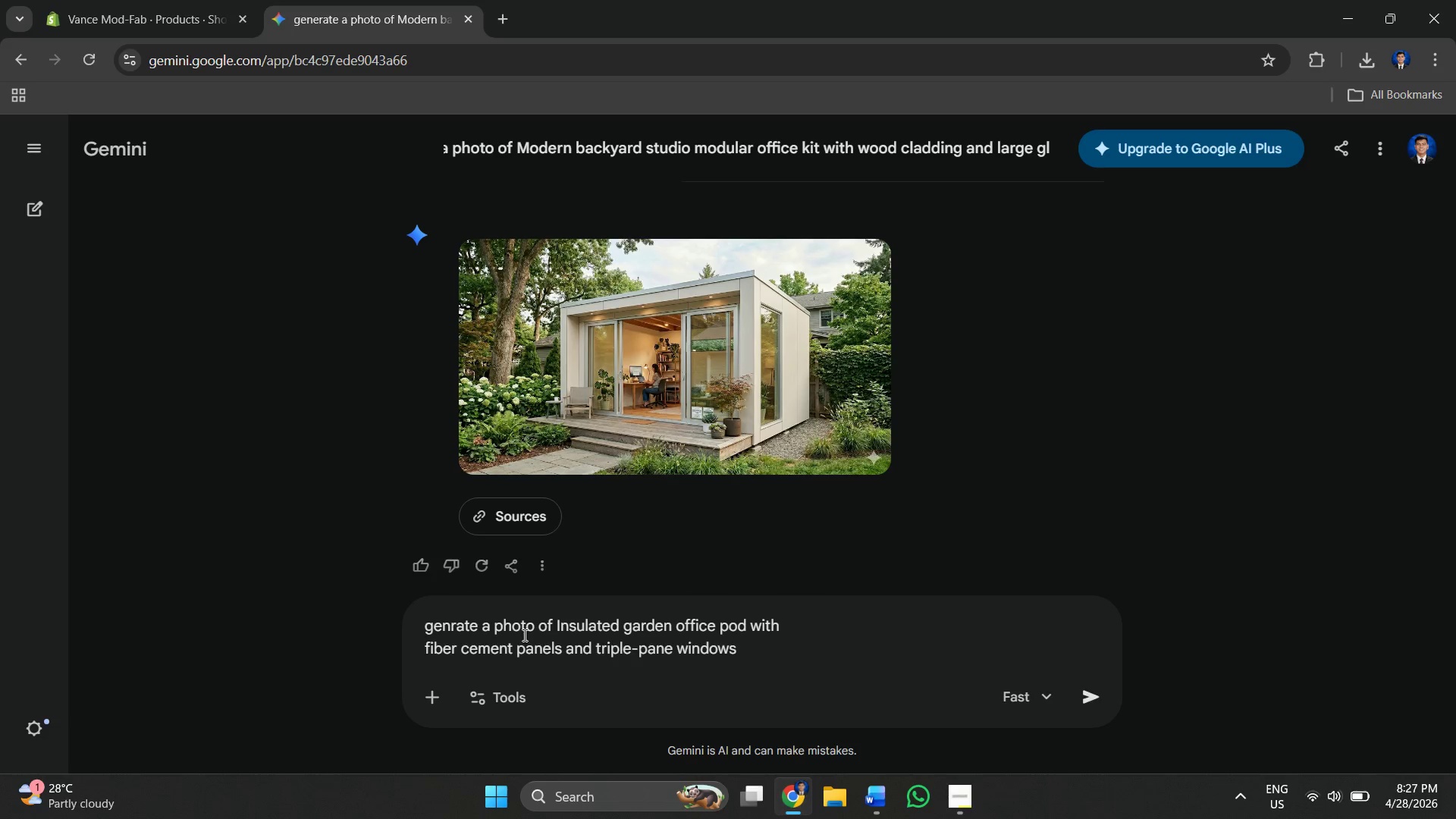 
key(Enter)
 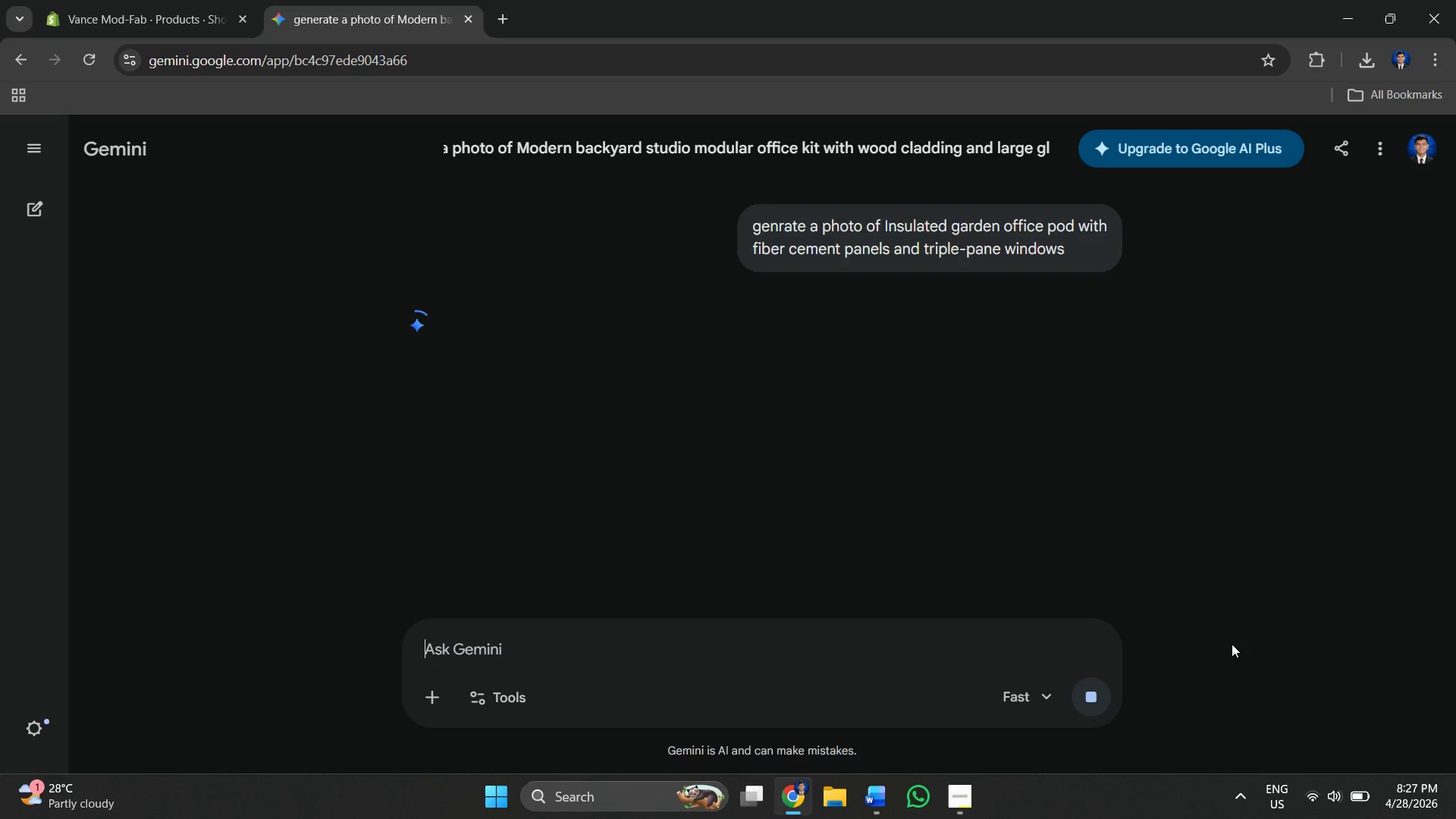 
key(Alt+AltLeft)
 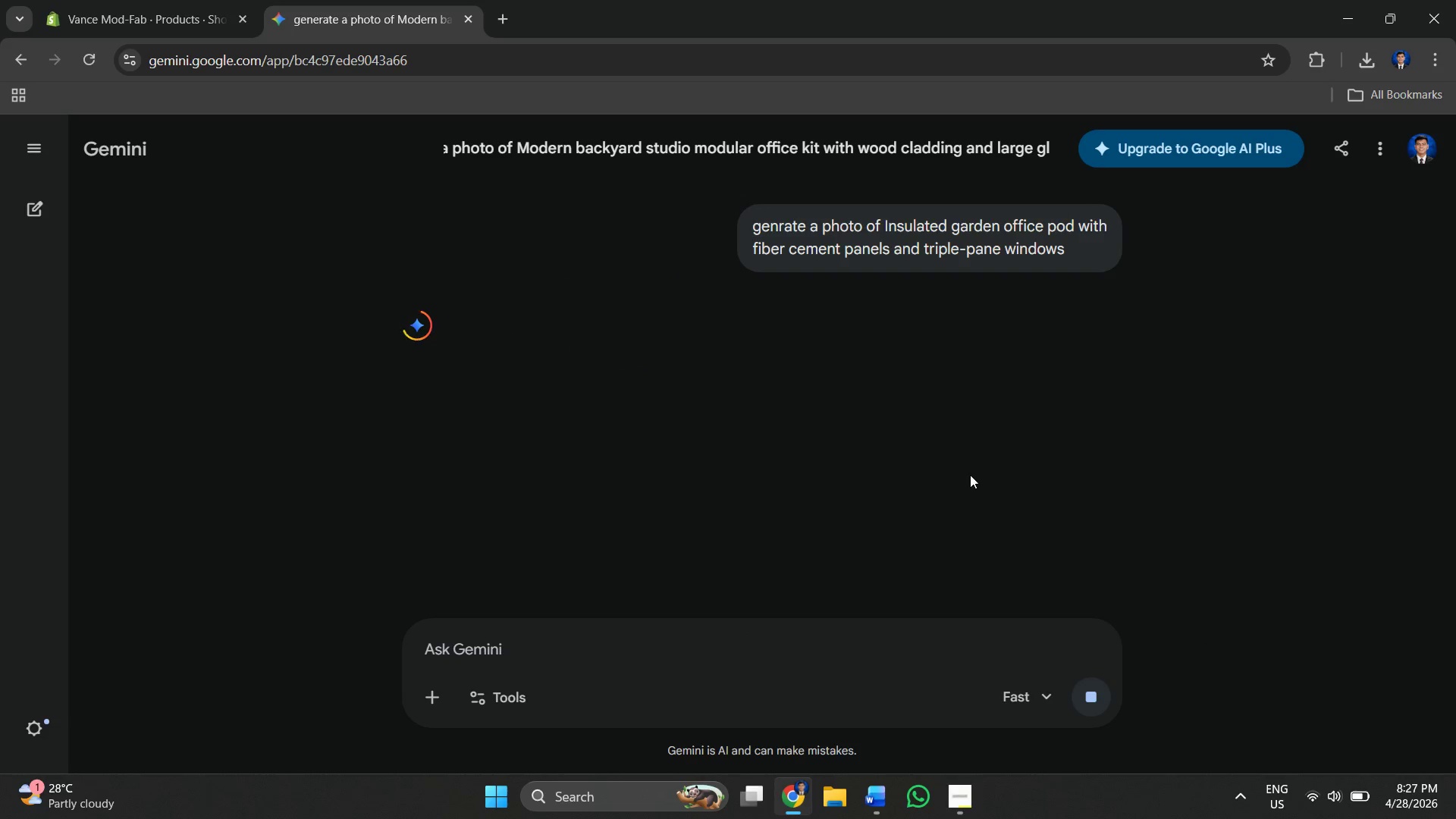 
key(Alt+Tab)
 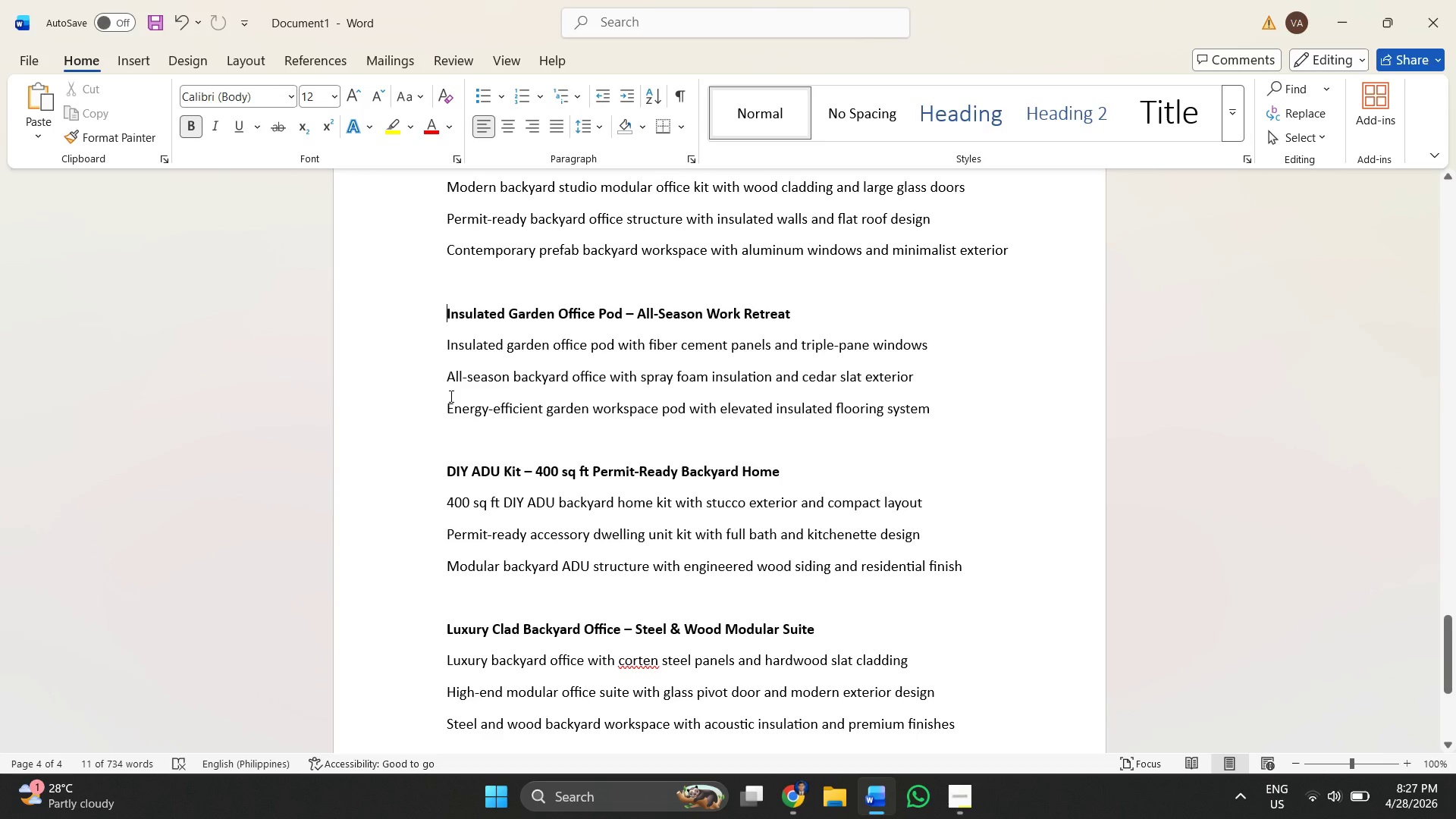 
left_click_drag(start_coordinate=[444, 381], to_coordinate=[939, 372])
 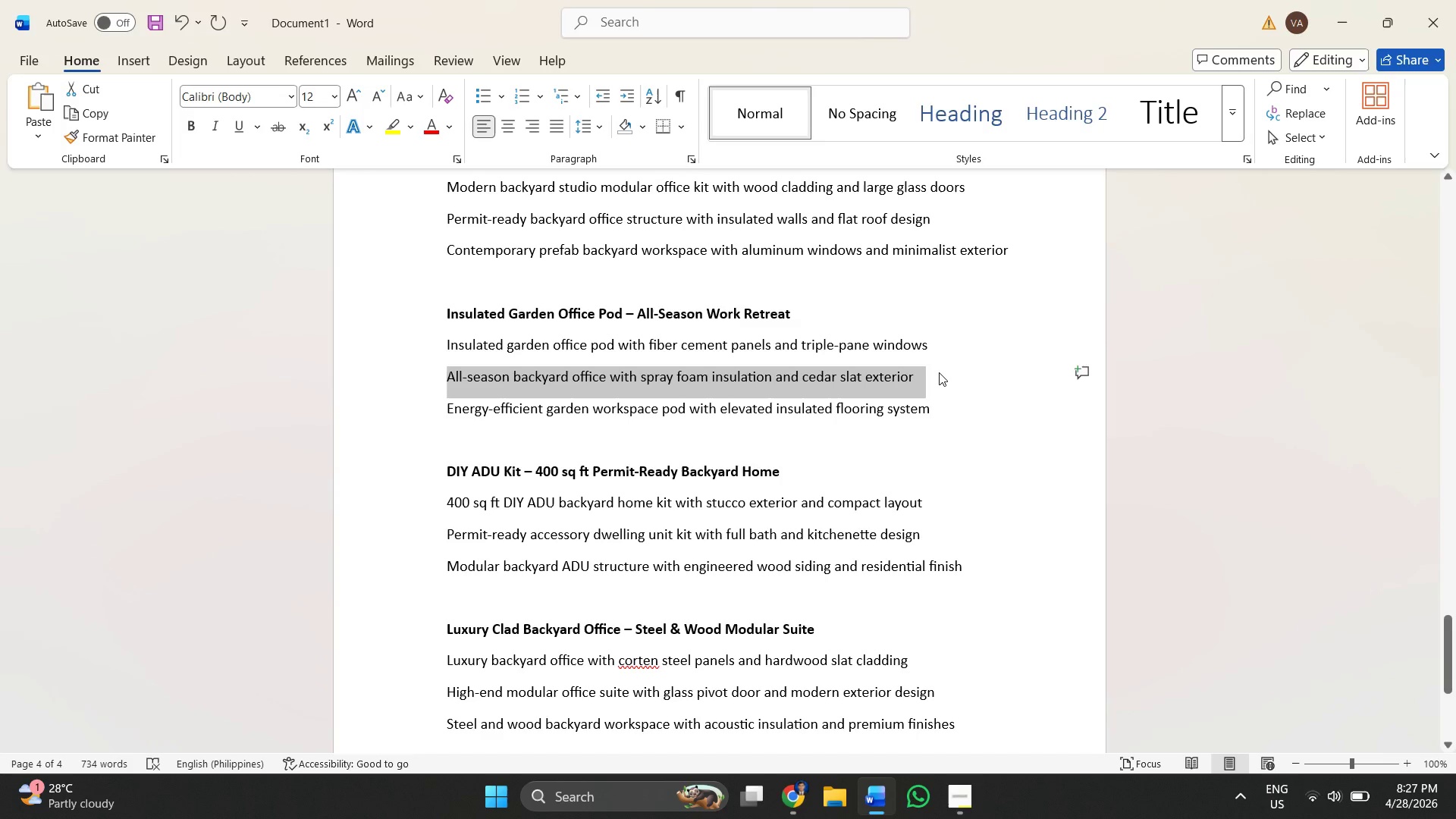 
key(Control+ControlLeft)
 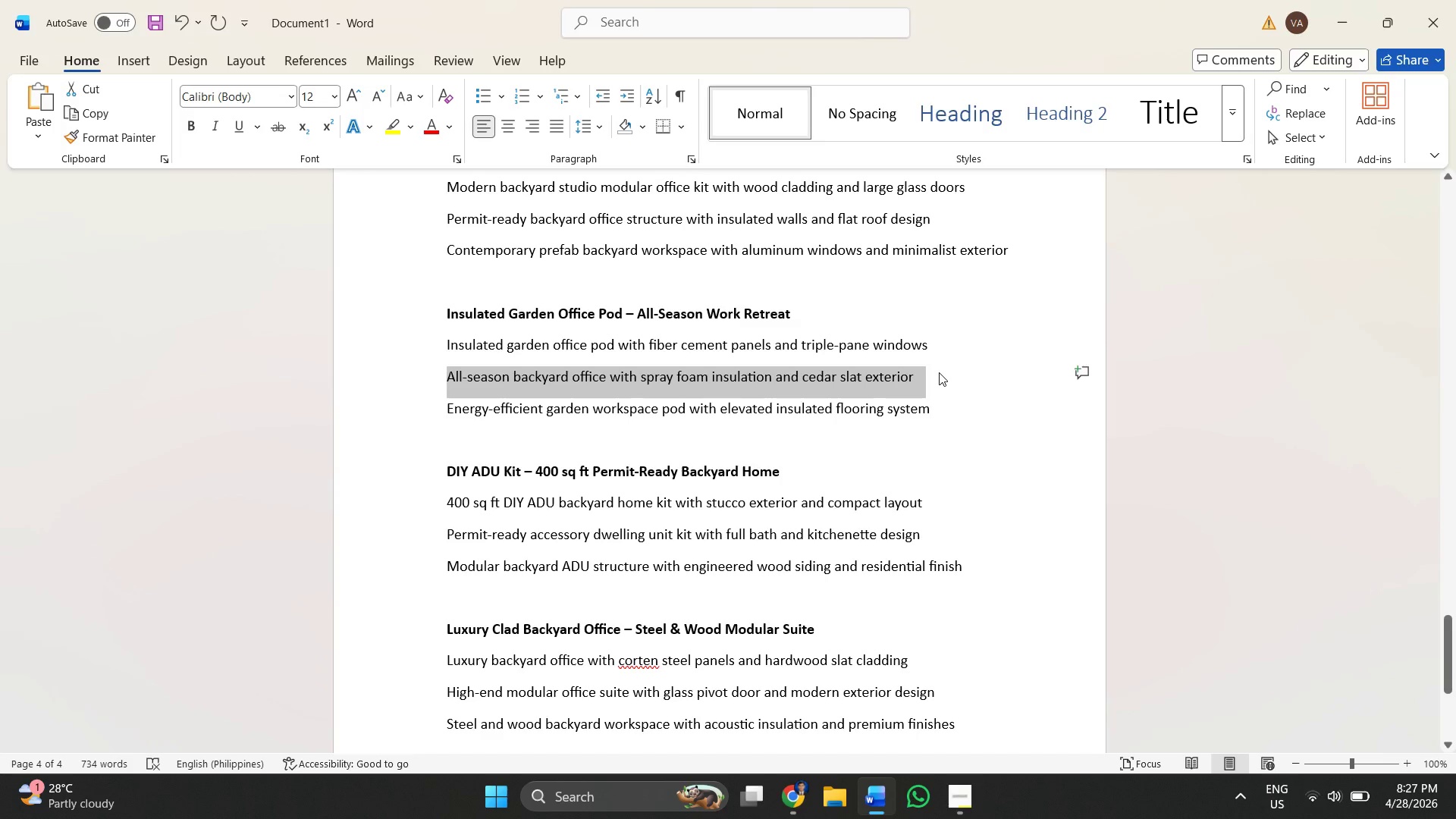 
key(Control+C)
 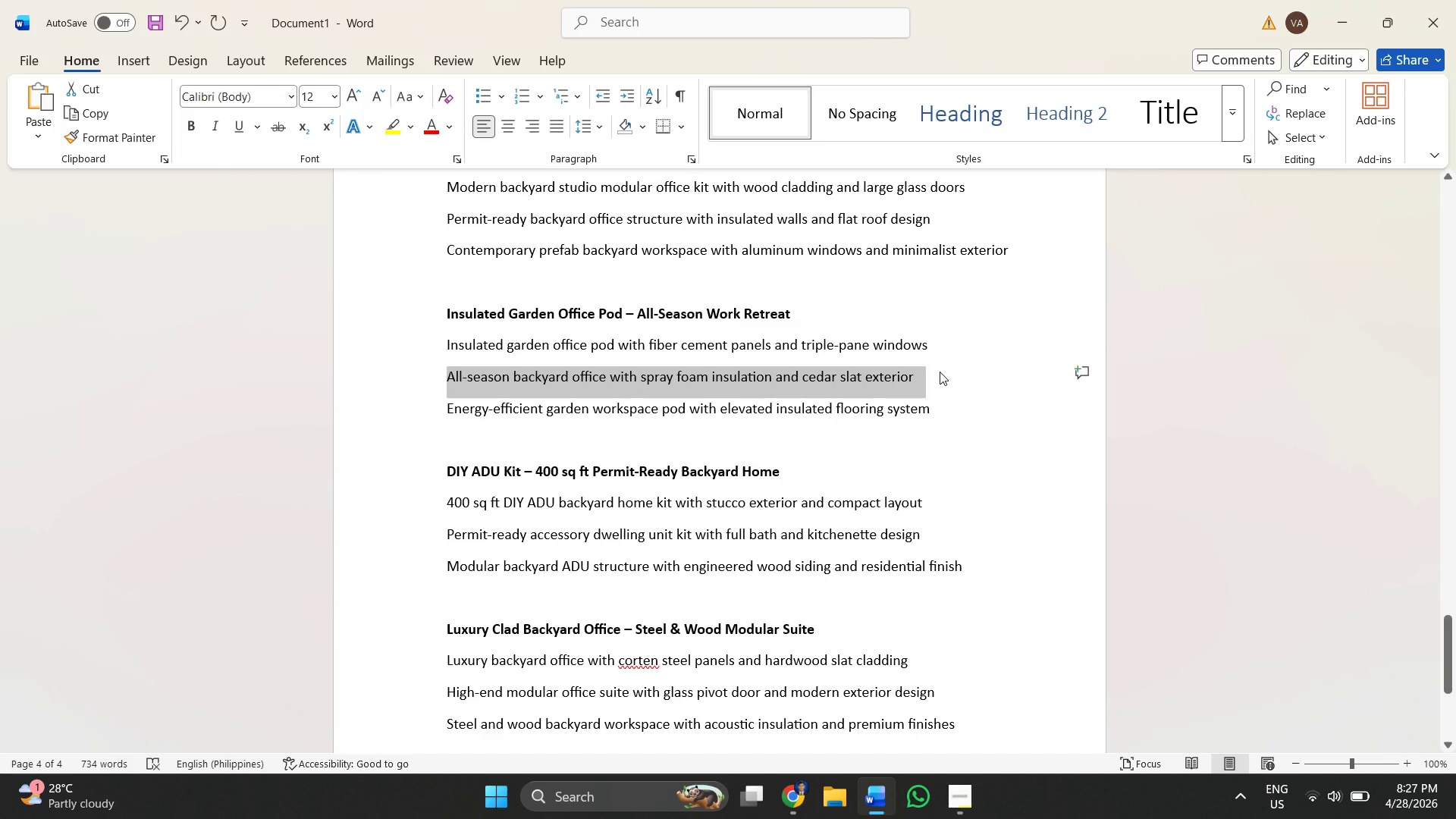 
key(Alt+AltLeft)
 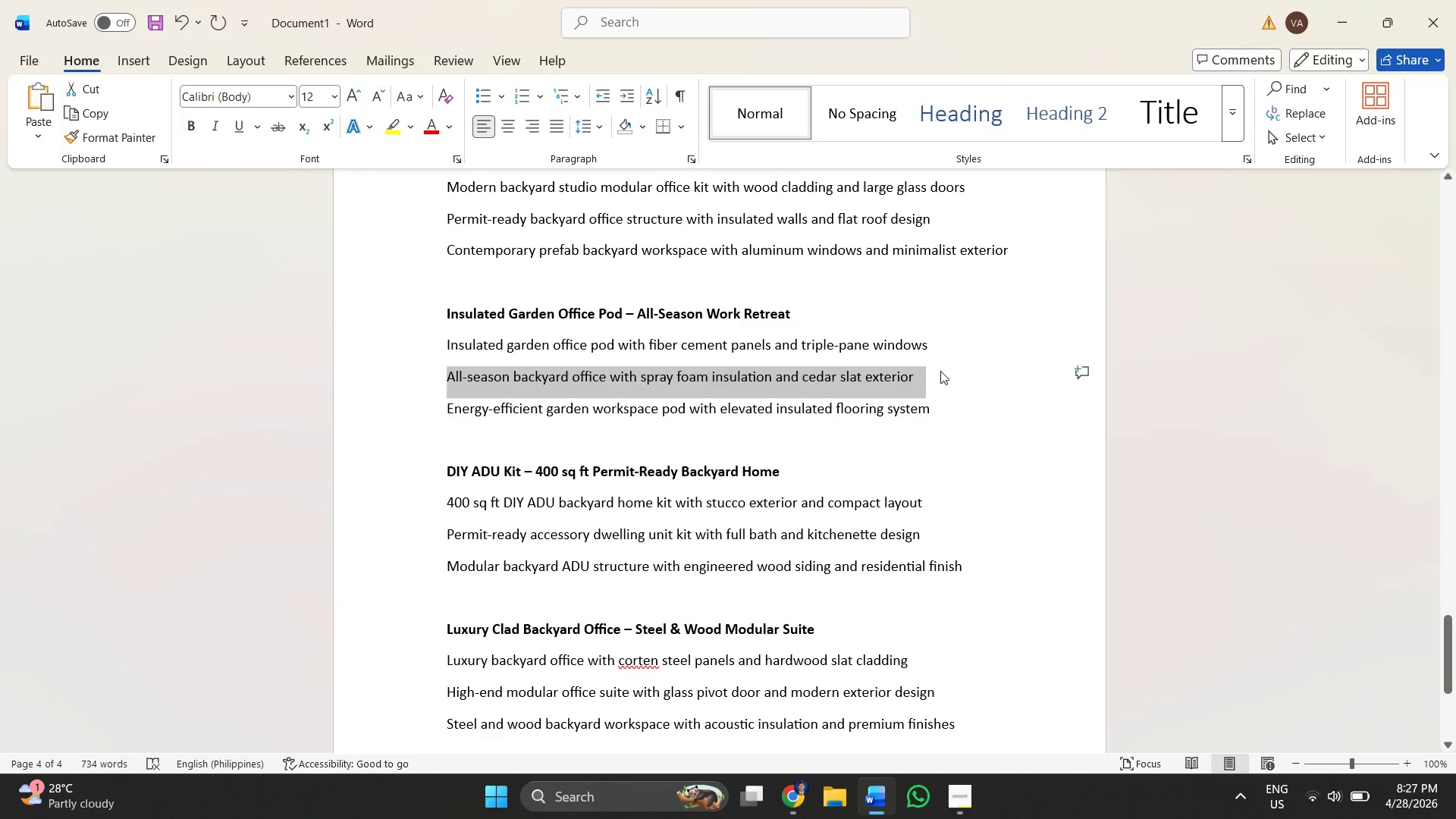 
key(Alt+Tab)
 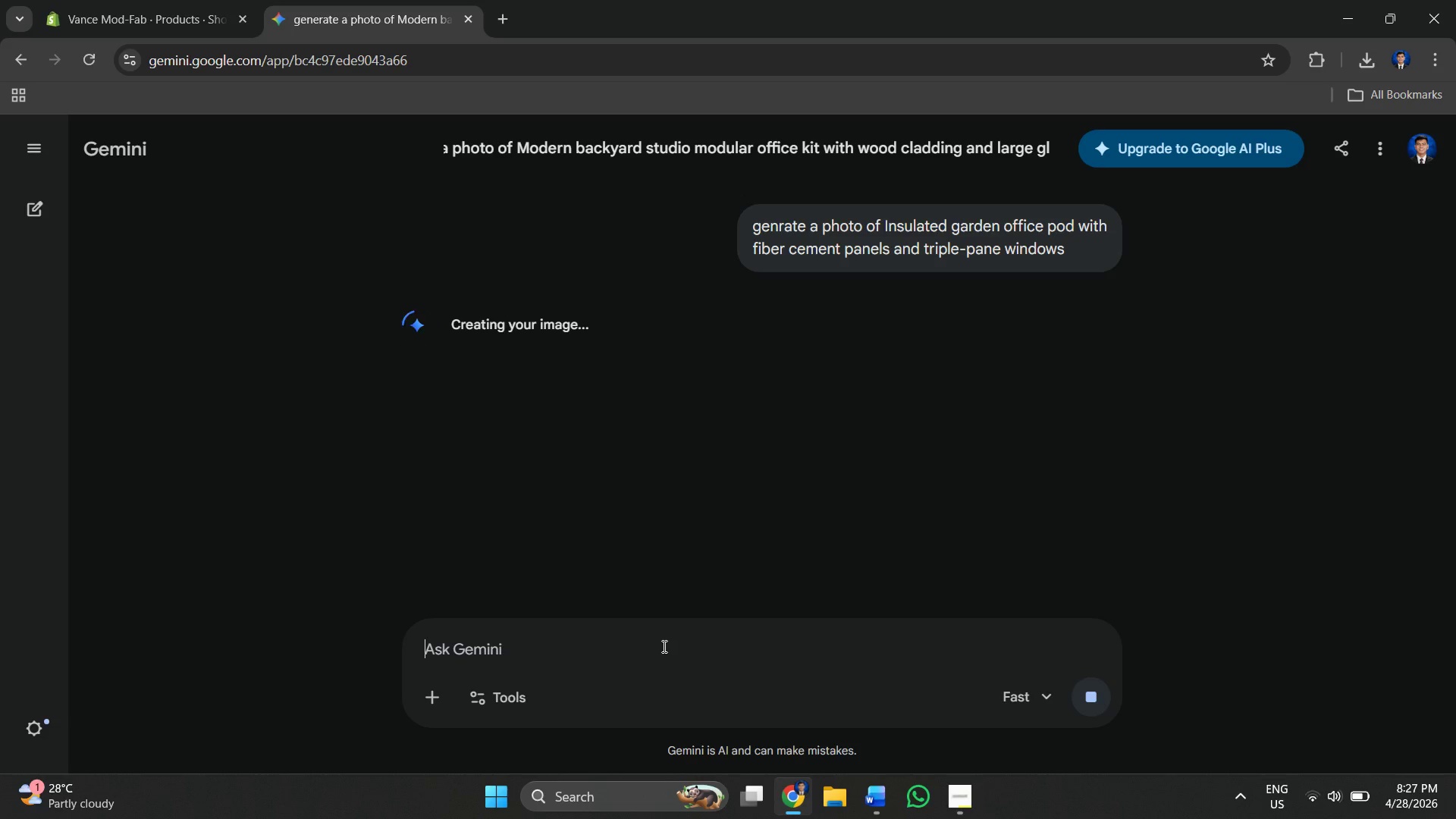 
type(generate a photo o)
key(Backspace)
type(f )
 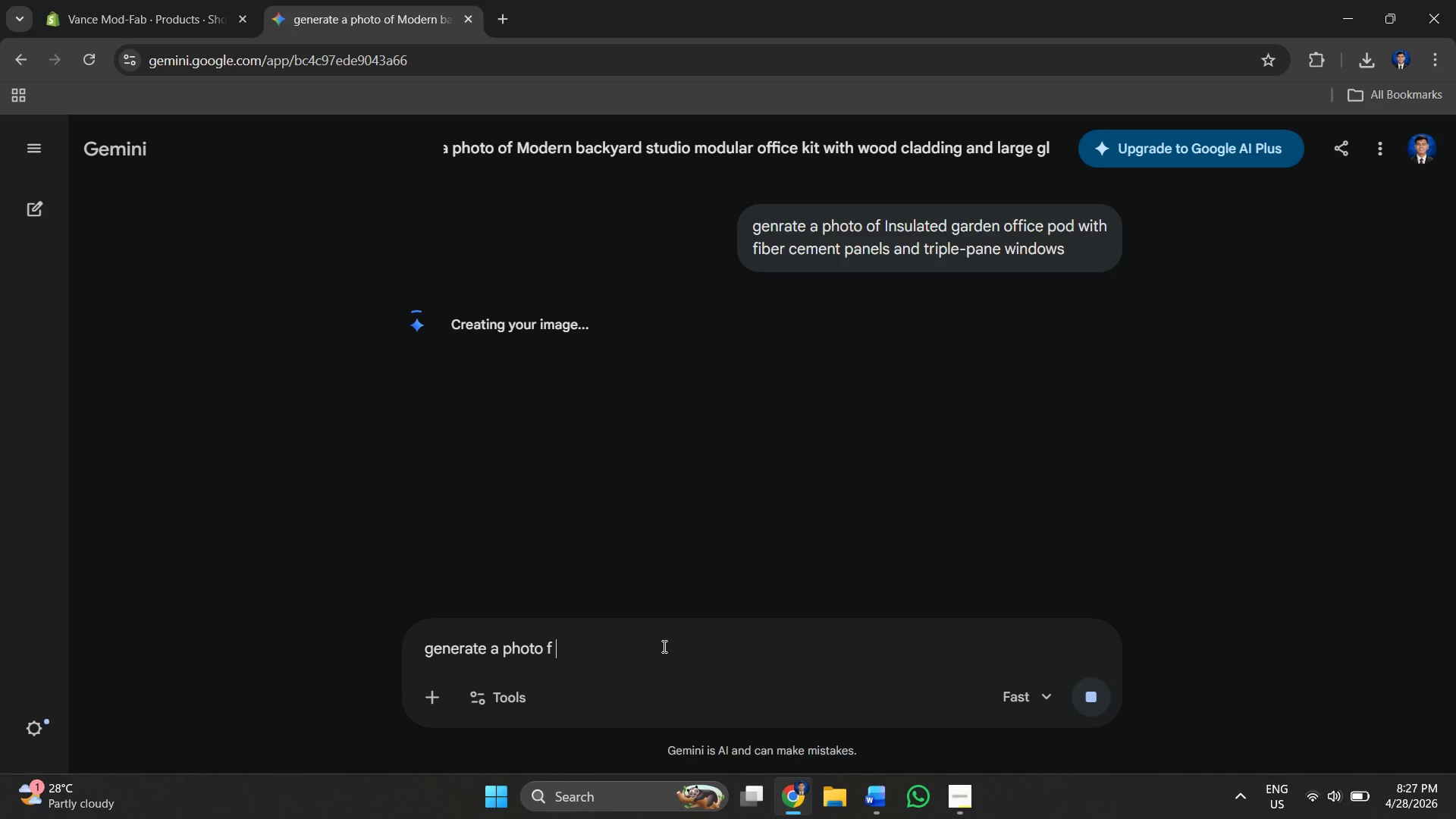 
key(Control+ControlLeft)
 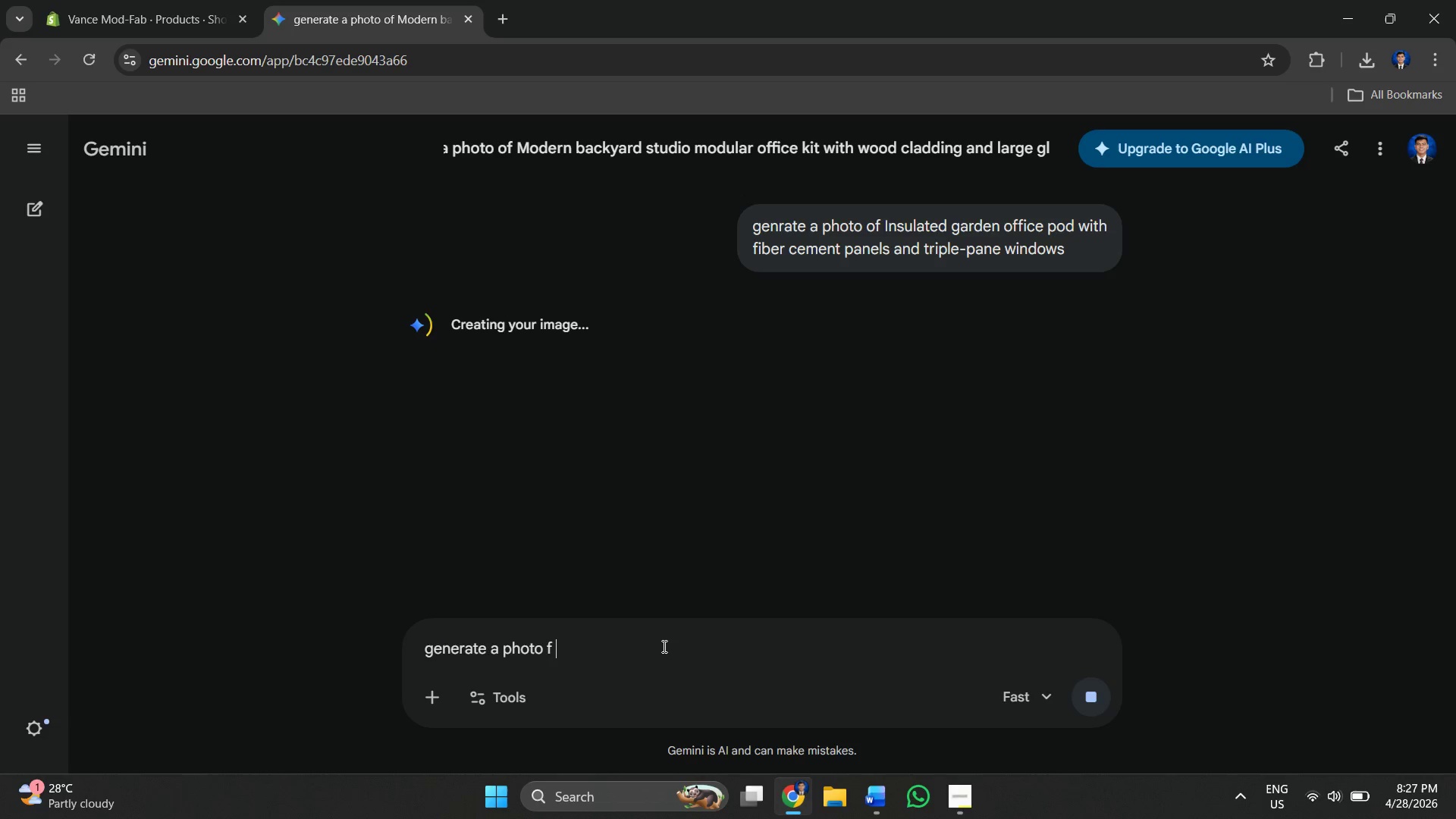 
key(Backspace)
key(Backspace)
type(of )
 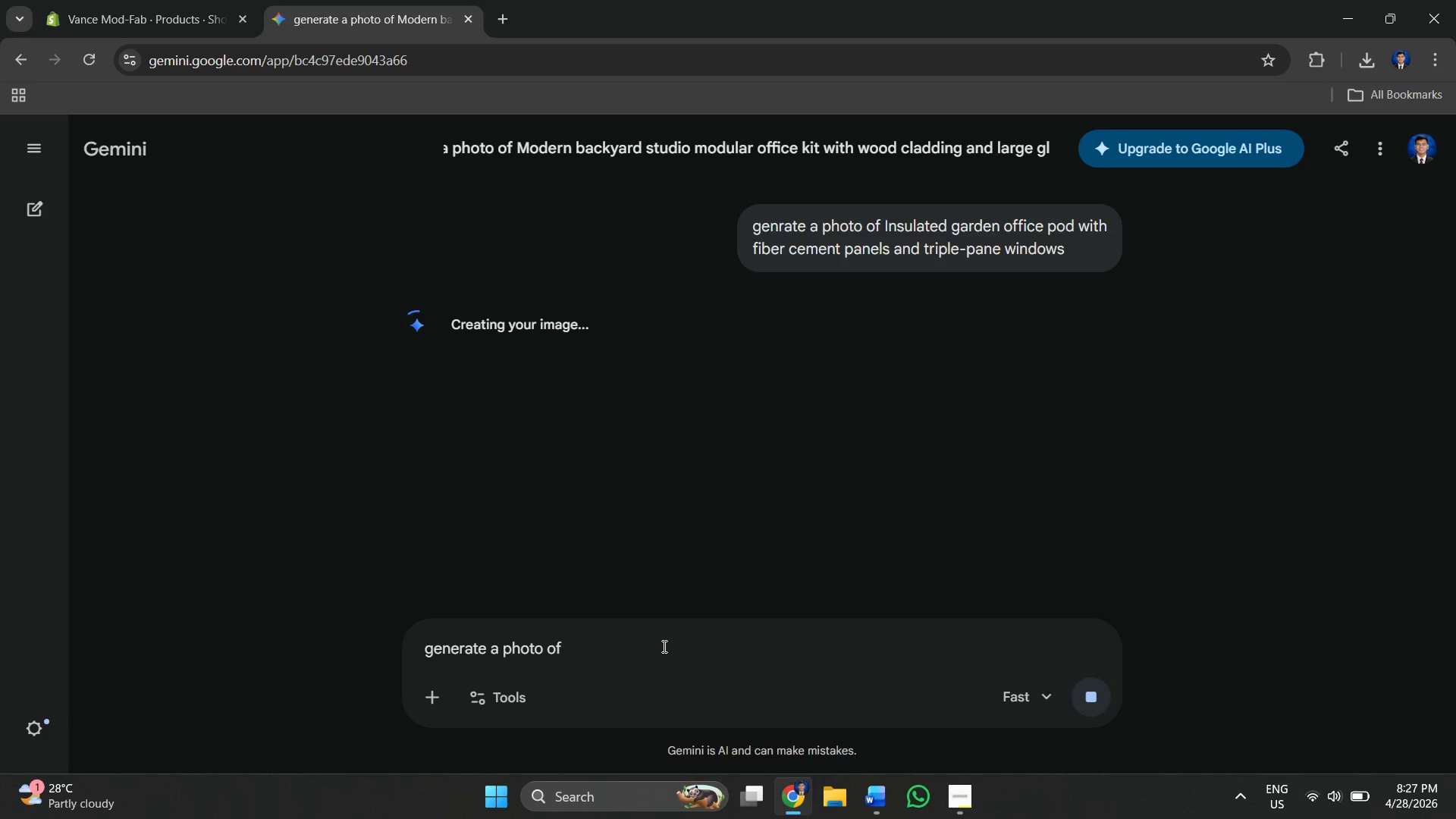 
key(Control+V)
 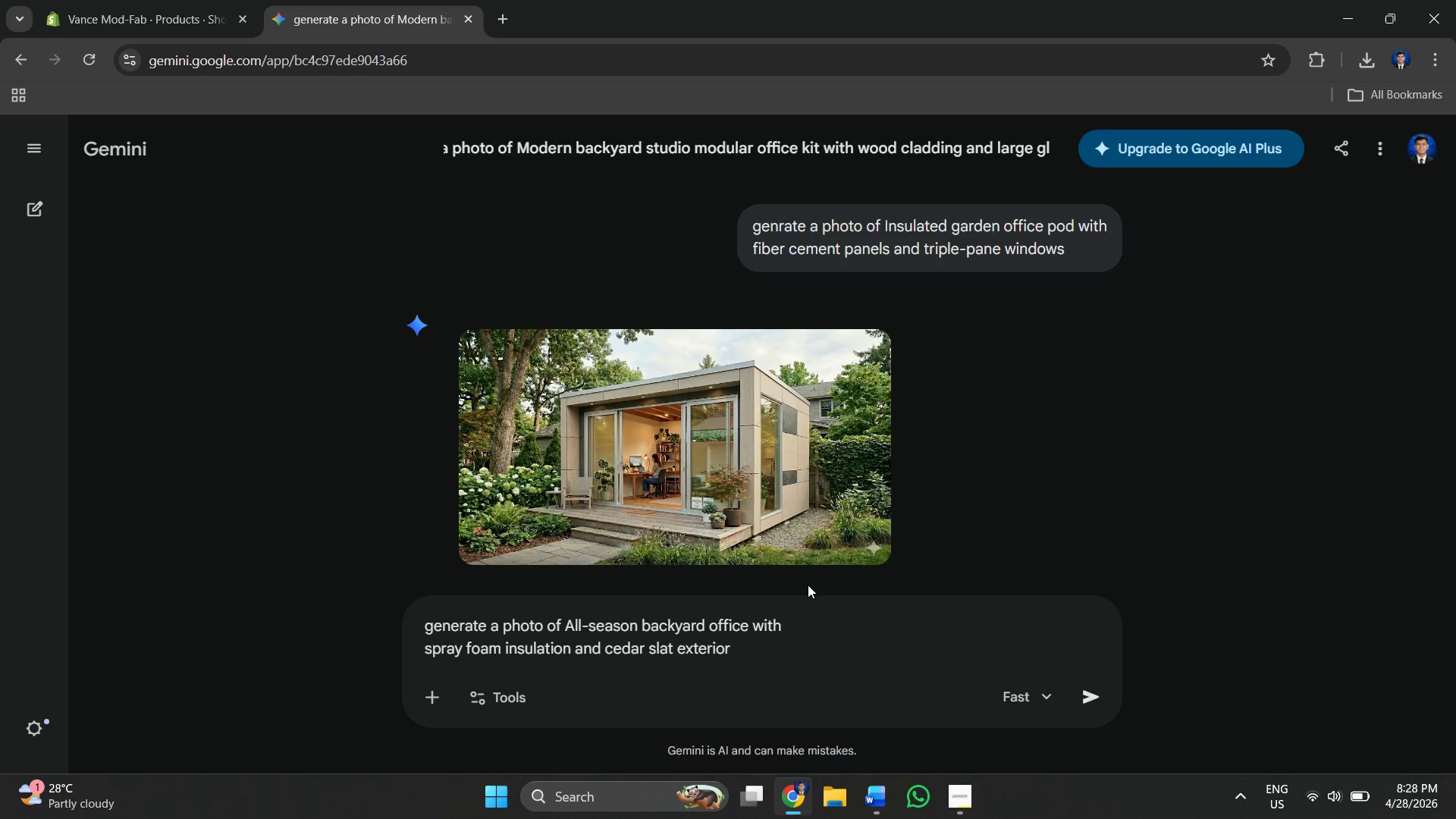 
wait(20.95)
 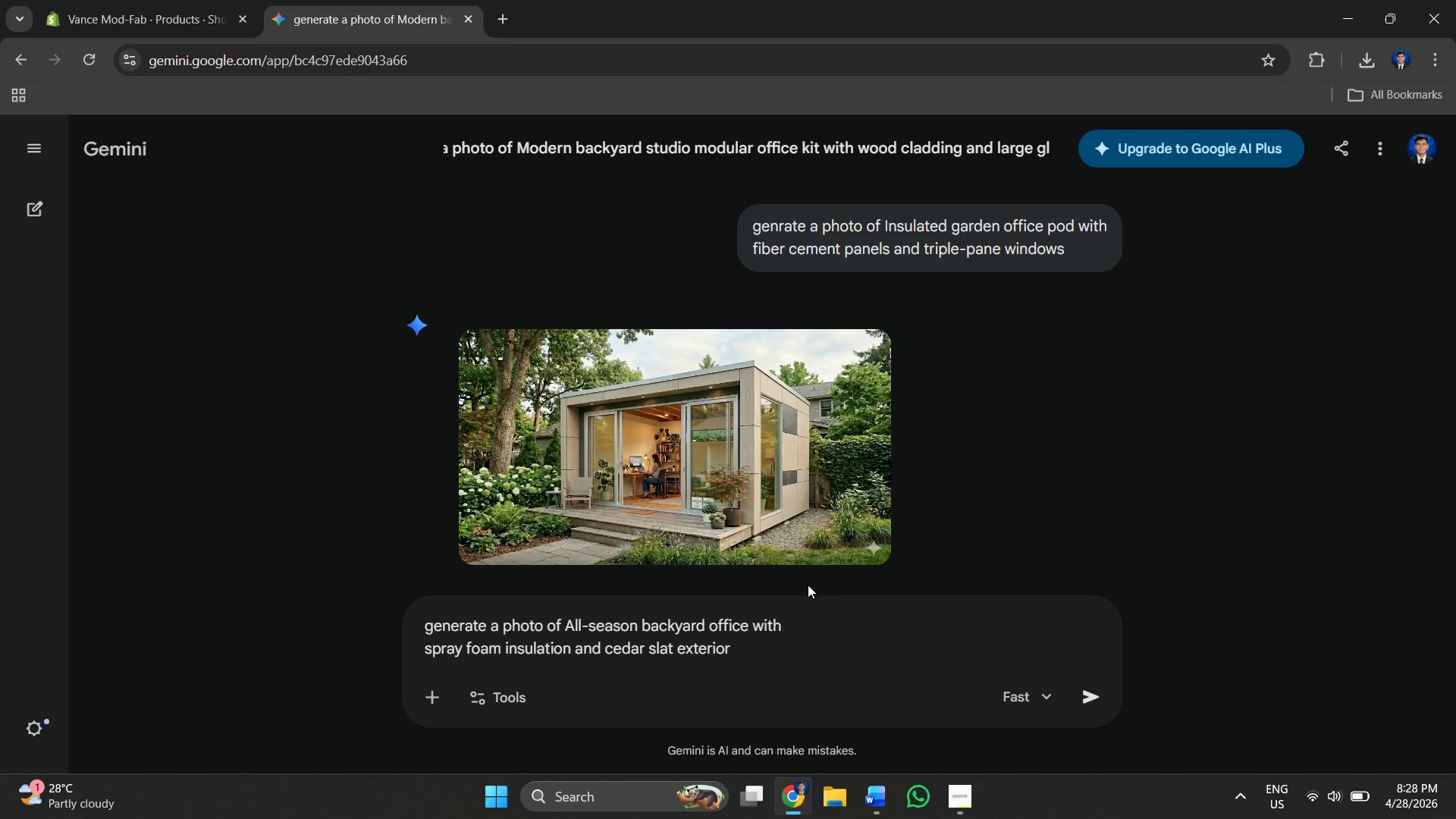 
key(Alt+AltLeft)
 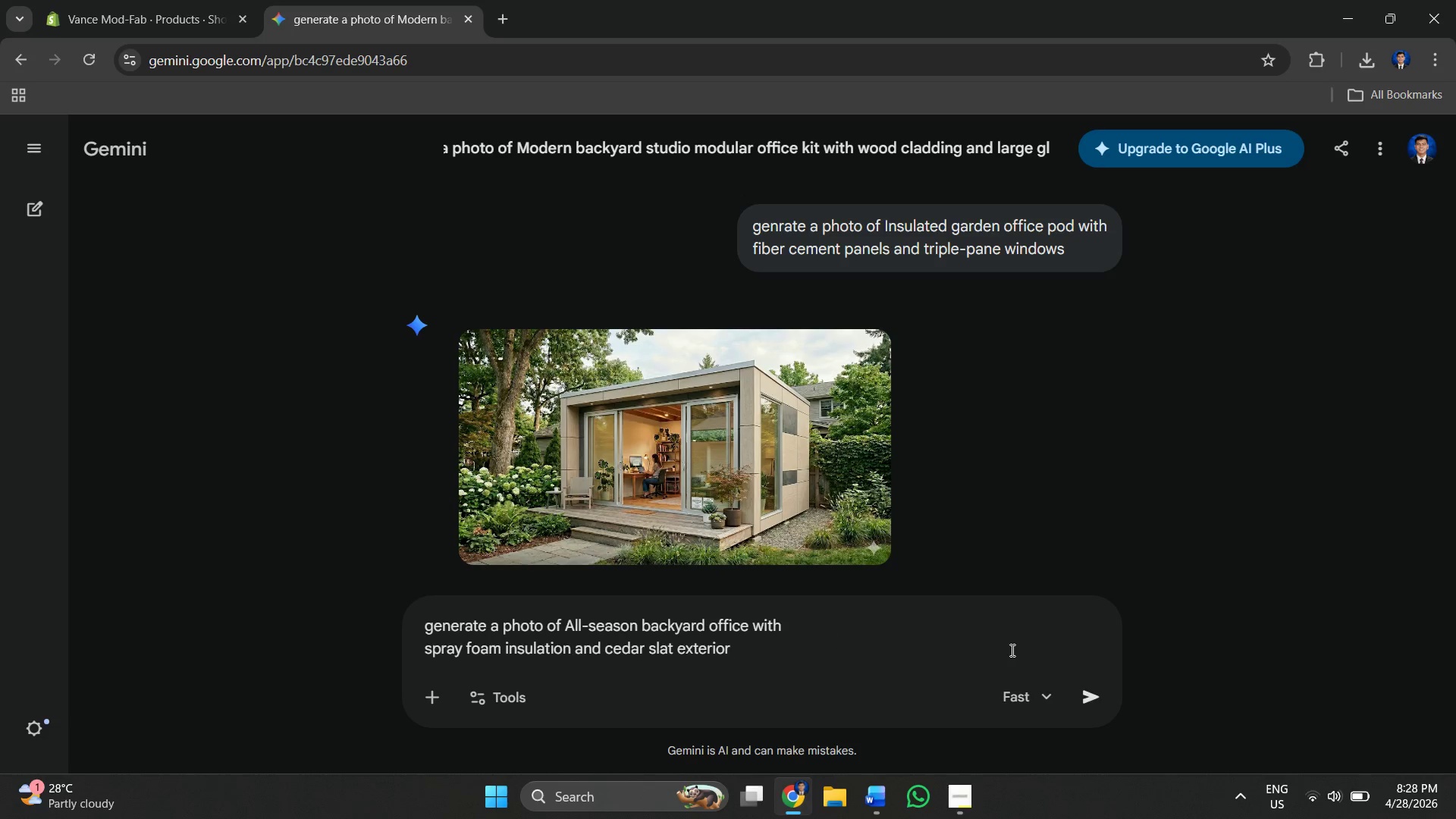 
key(Alt+Tab)
 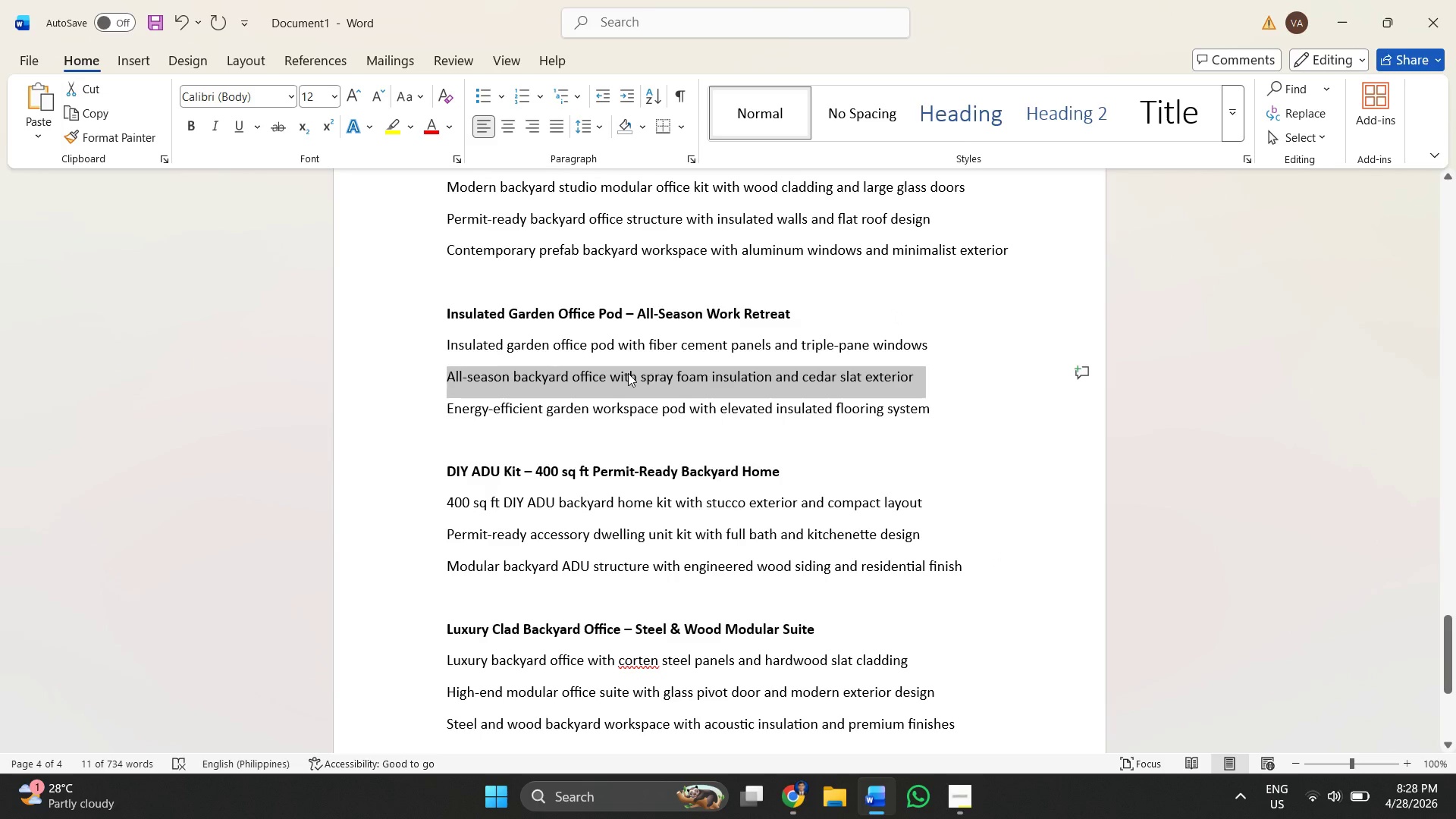 
scroll: coordinate [621, 375], scroll_direction: up, amount: 1.0
 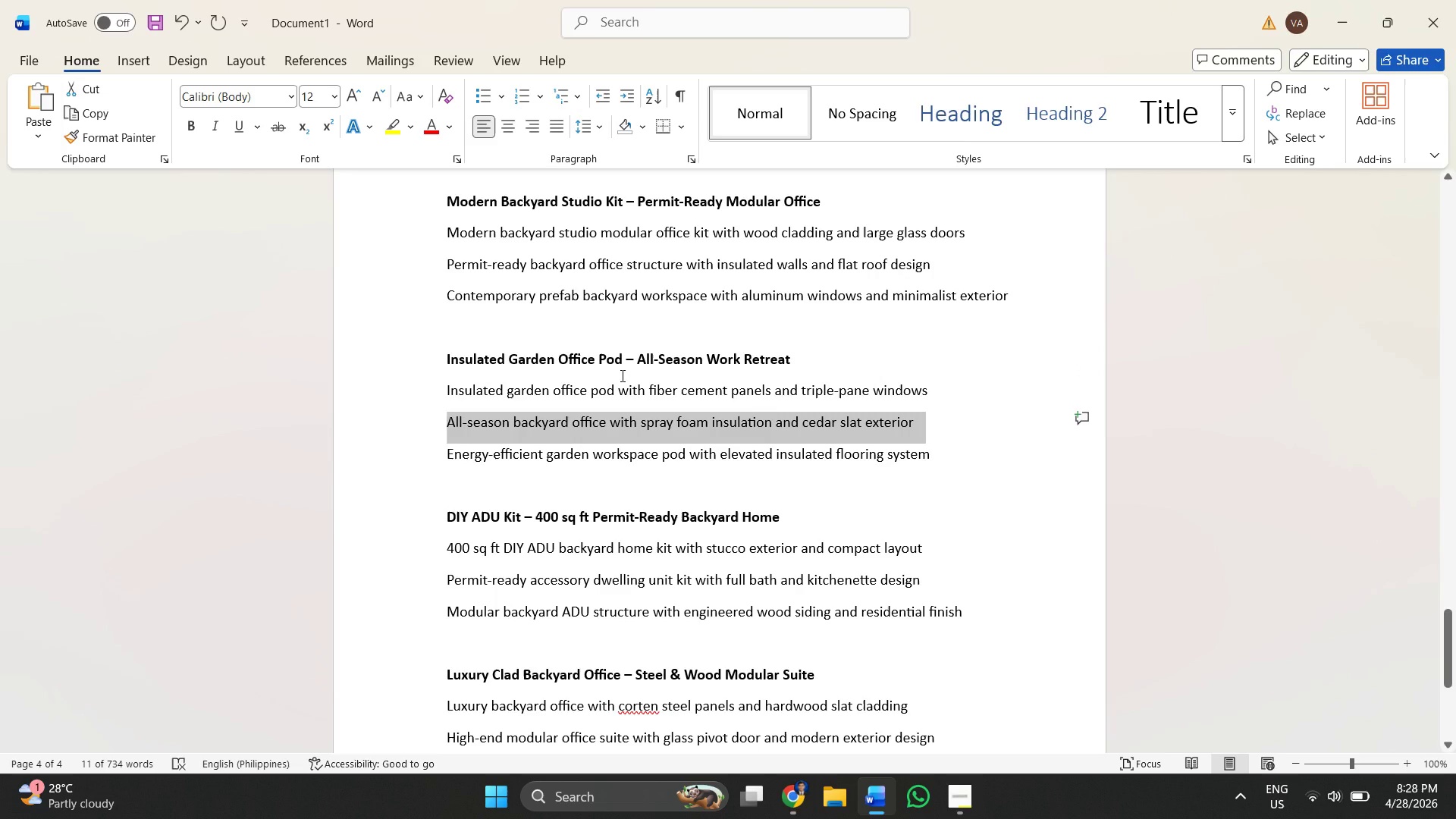 
key(Alt+AltLeft)
 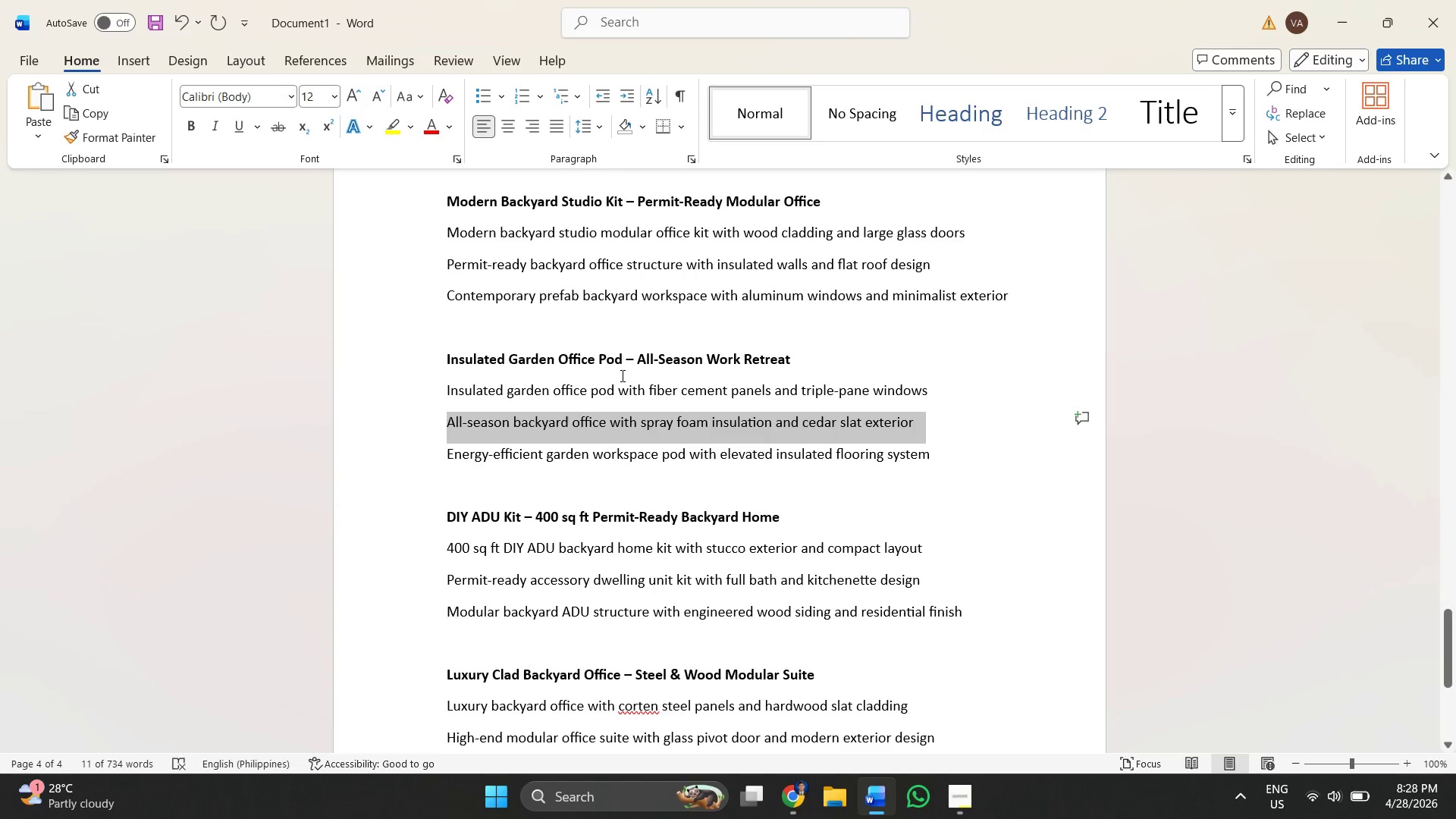 
key(Alt+Tab)
 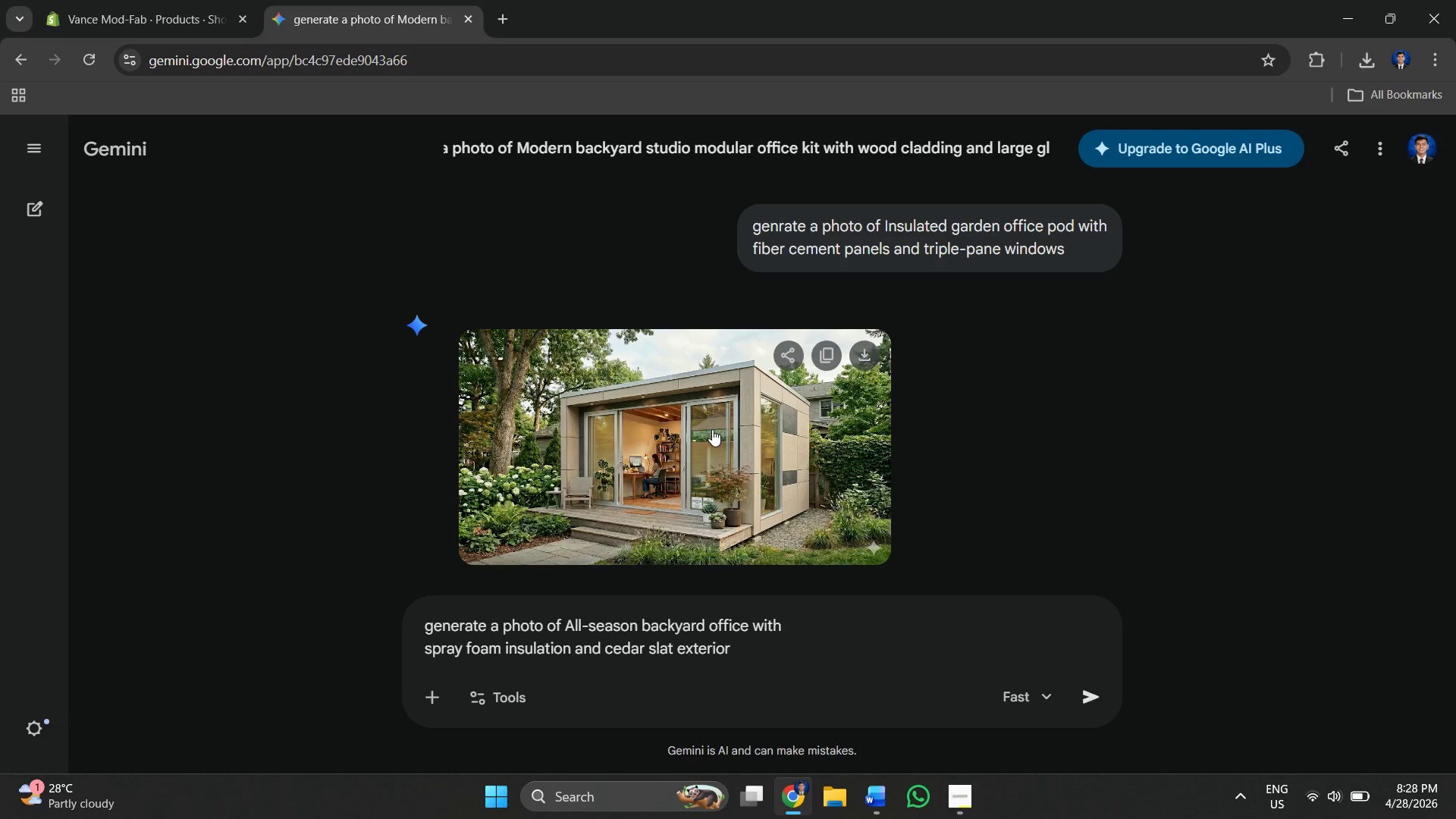 
scroll: coordinate [724, 431], scroll_direction: up, amount: 5.0
 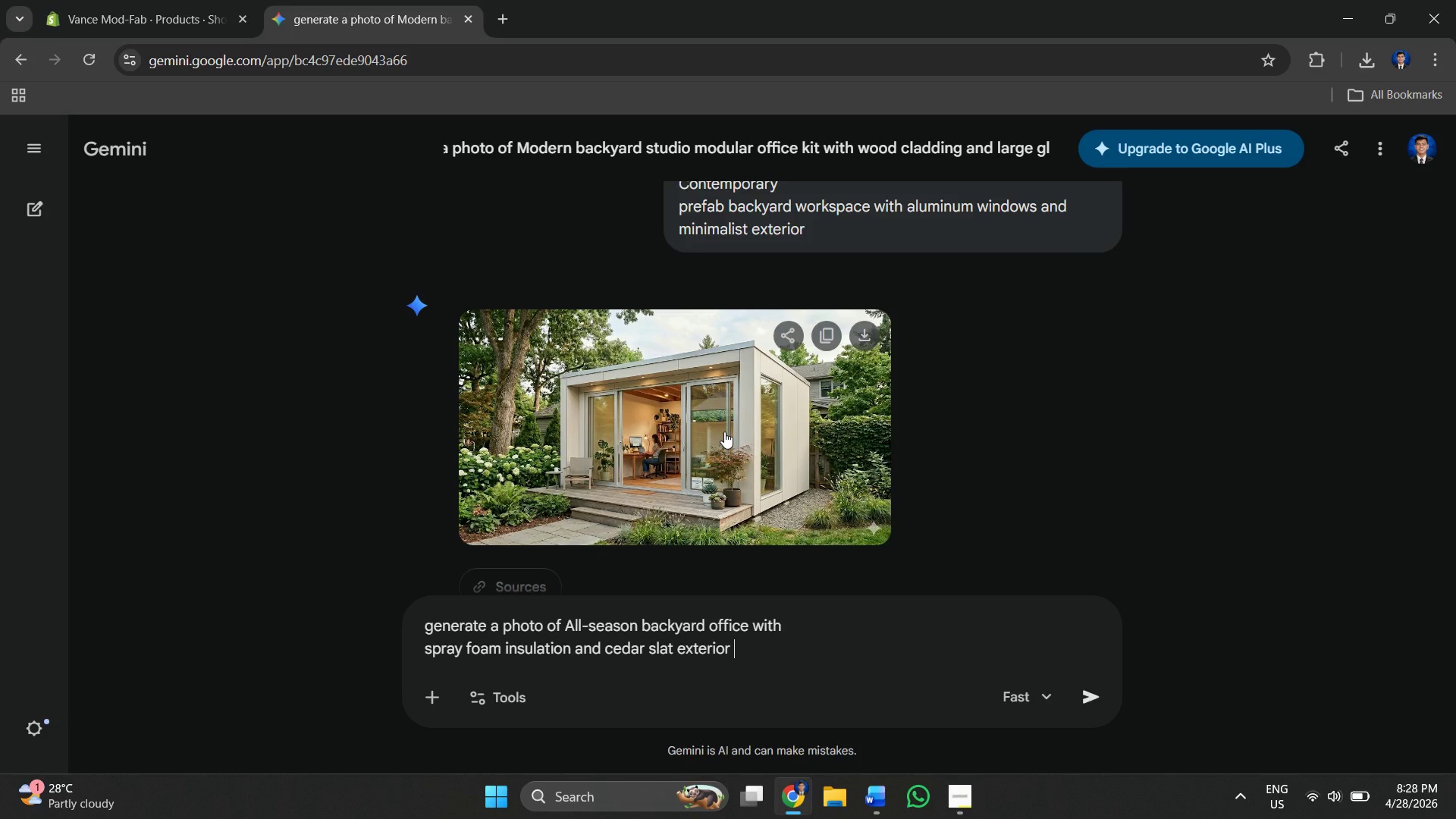 
scroll: coordinate [724, 431], scroll_direction: down, amount: 6.0
 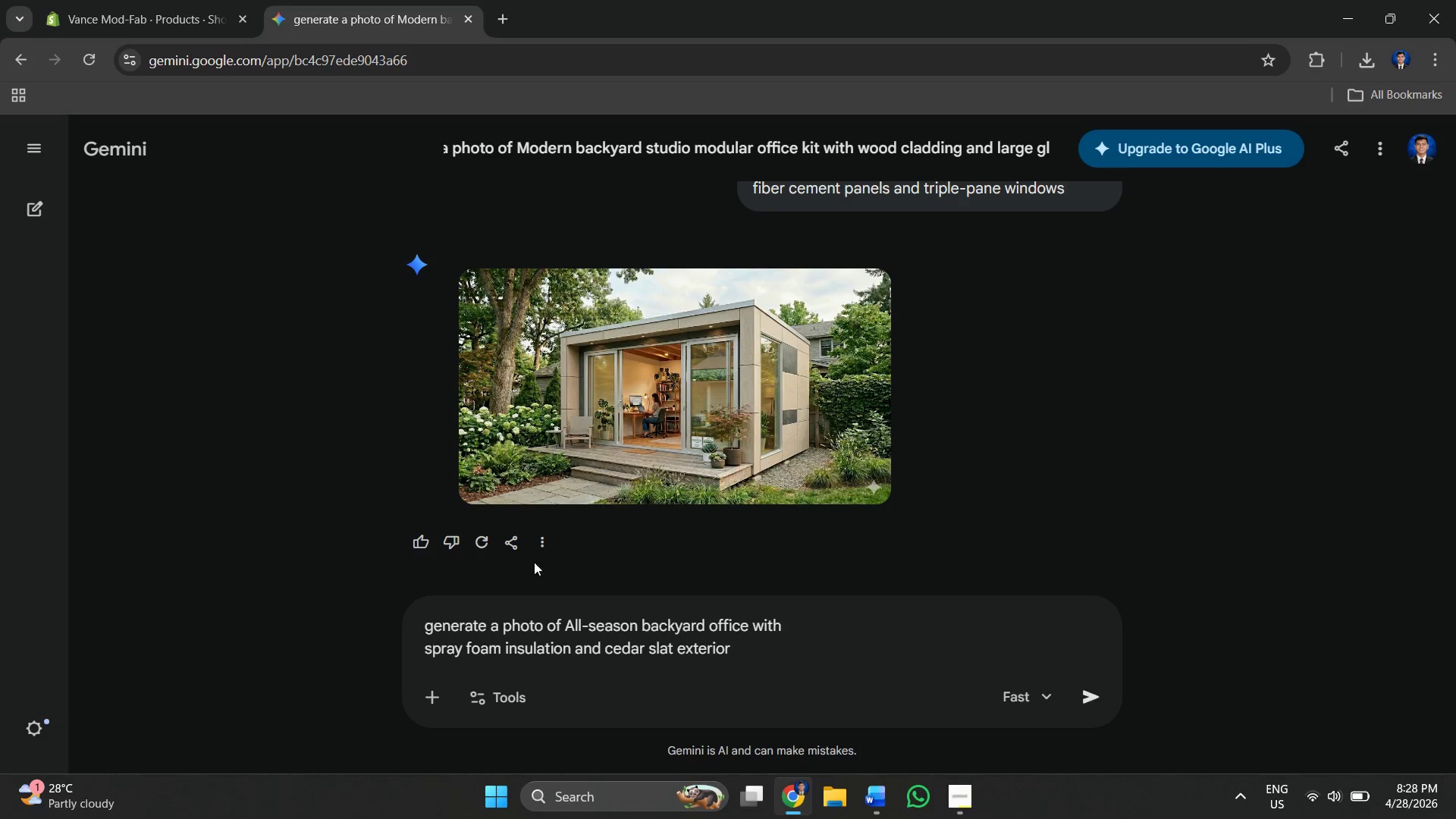 
left_click([477, 532])
 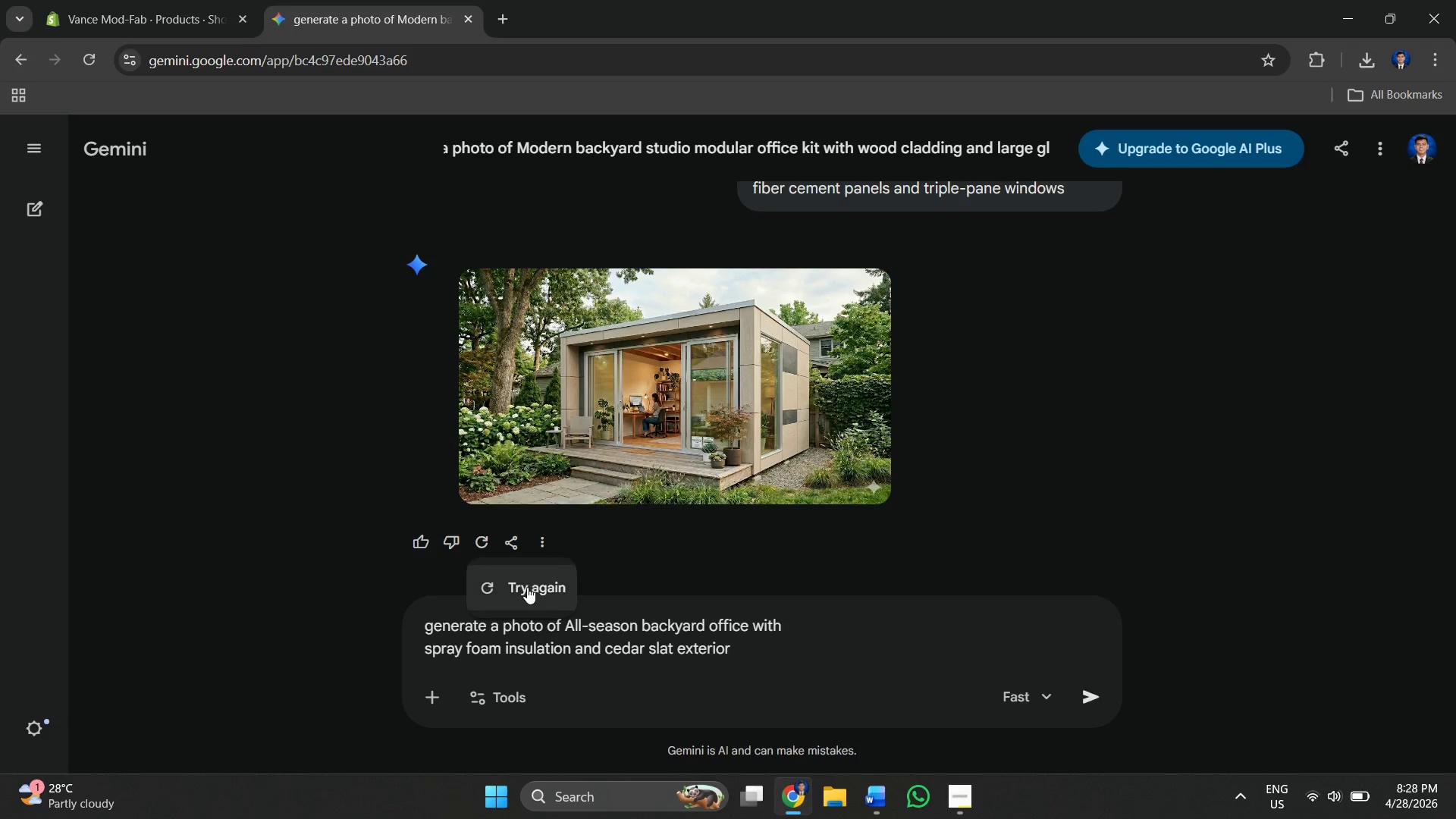 
left_click([527, 588])
 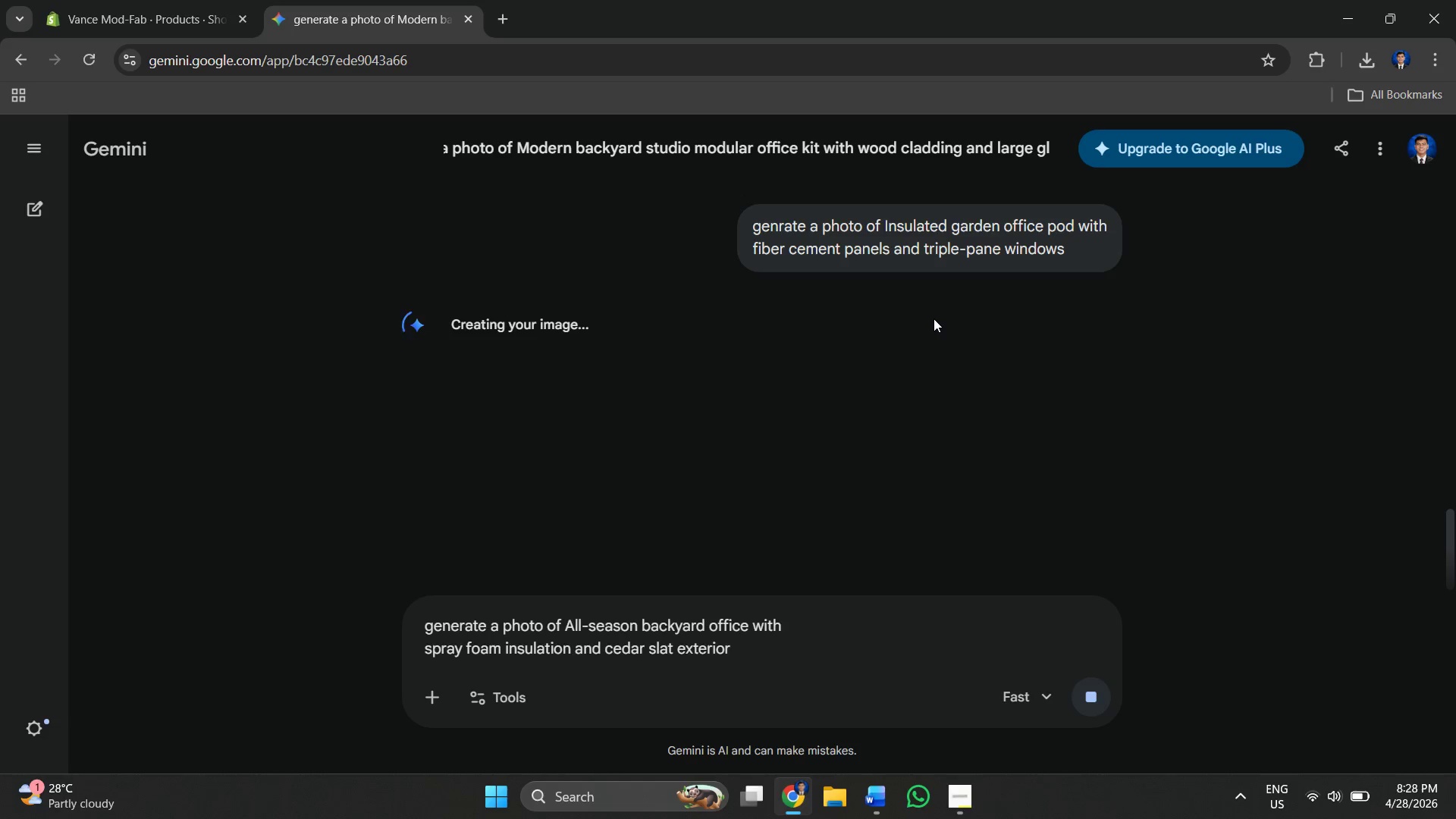 
key(Alt+AltLeft)
 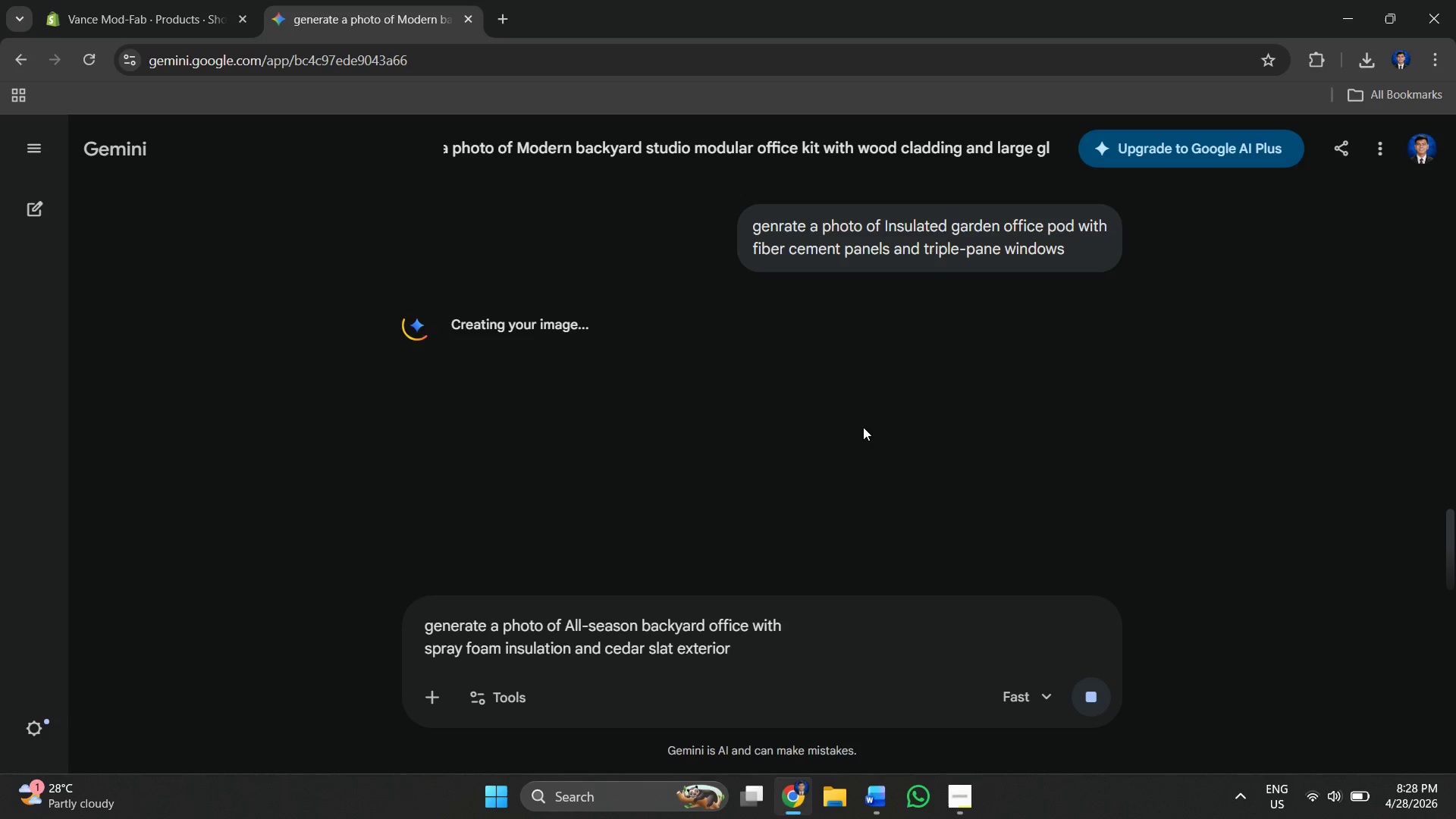 
key(Alt+Tab)
 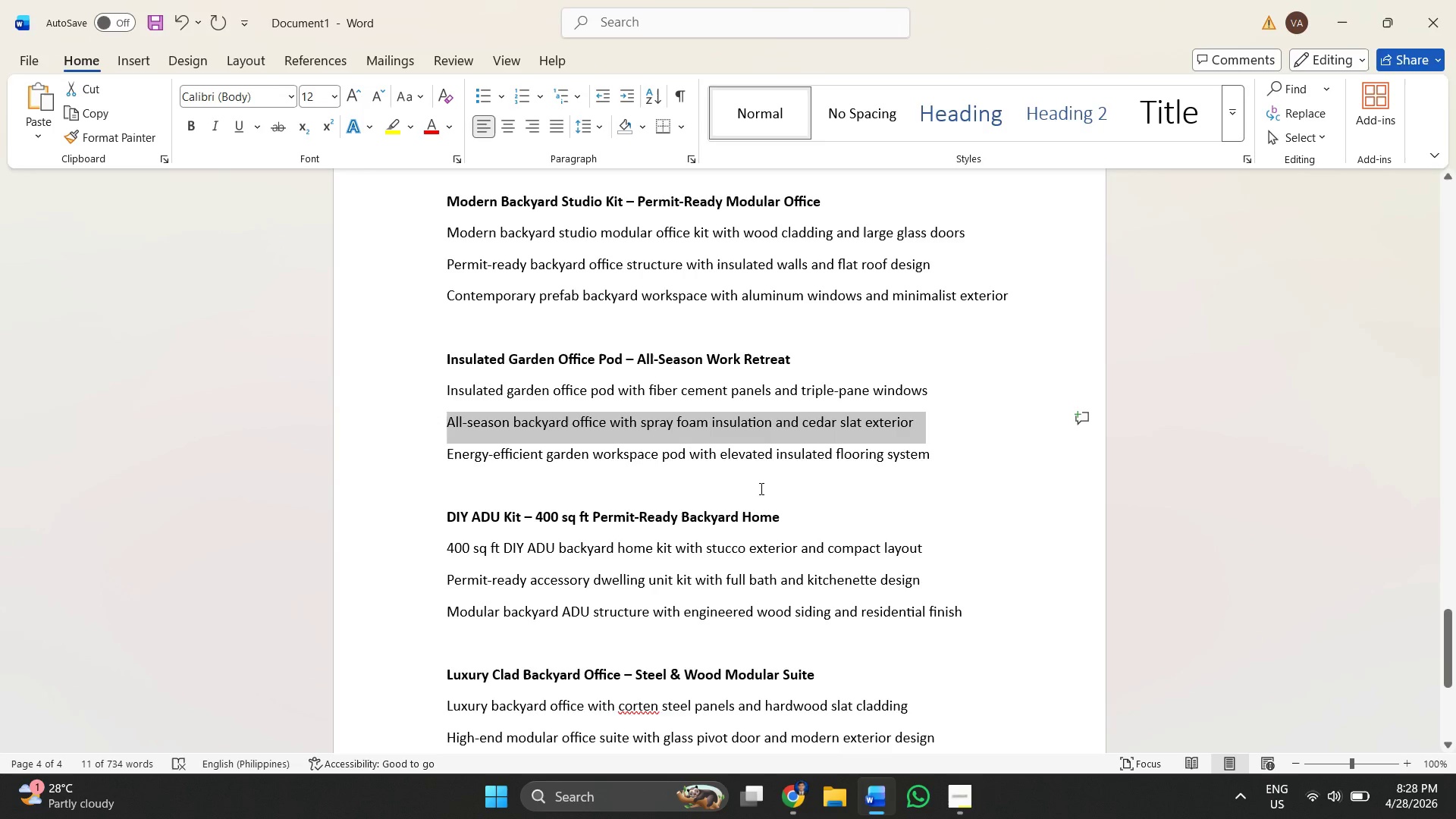 
key(Alt+AltLeft)
 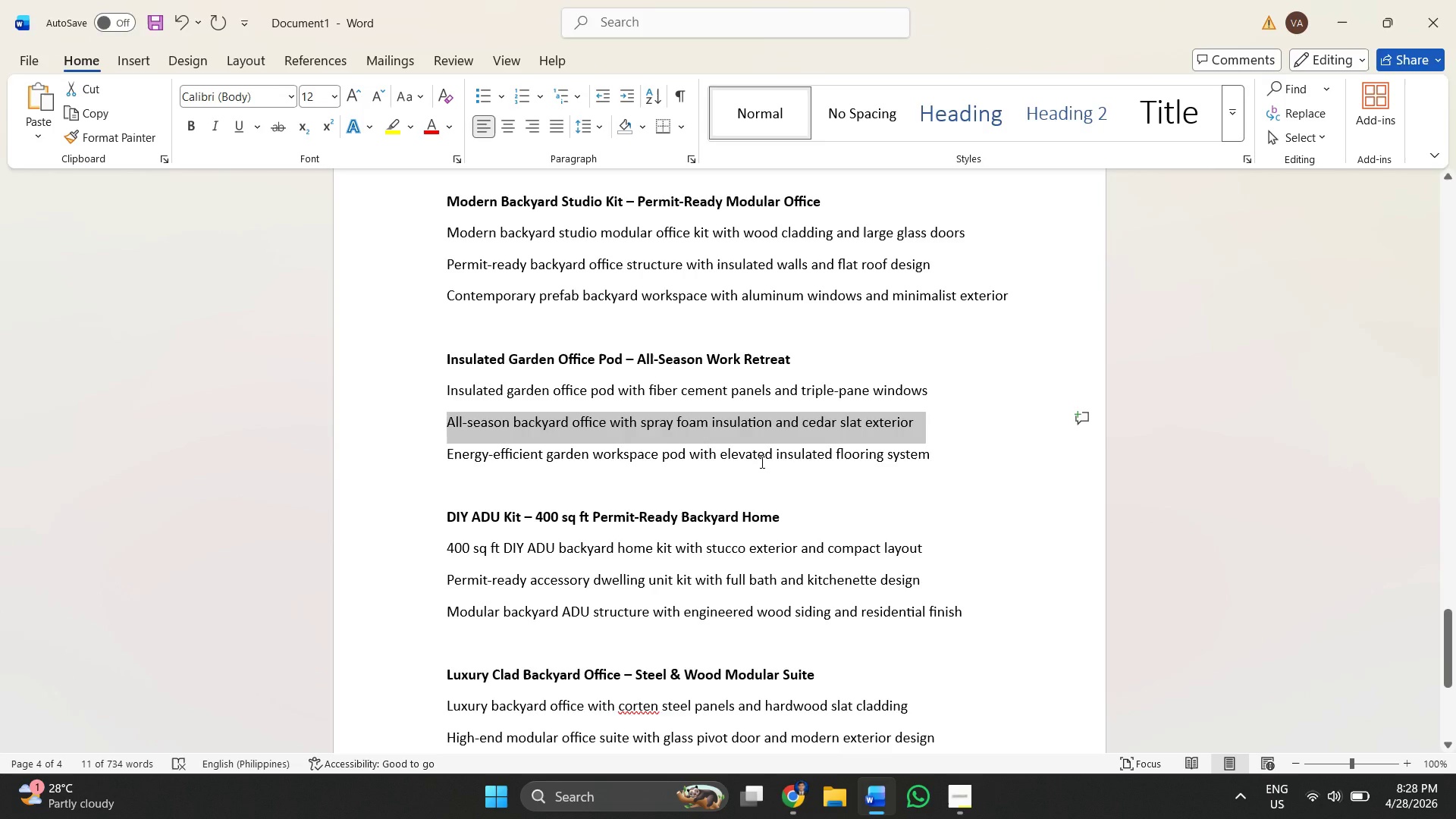 
key(Alt+Tab)
 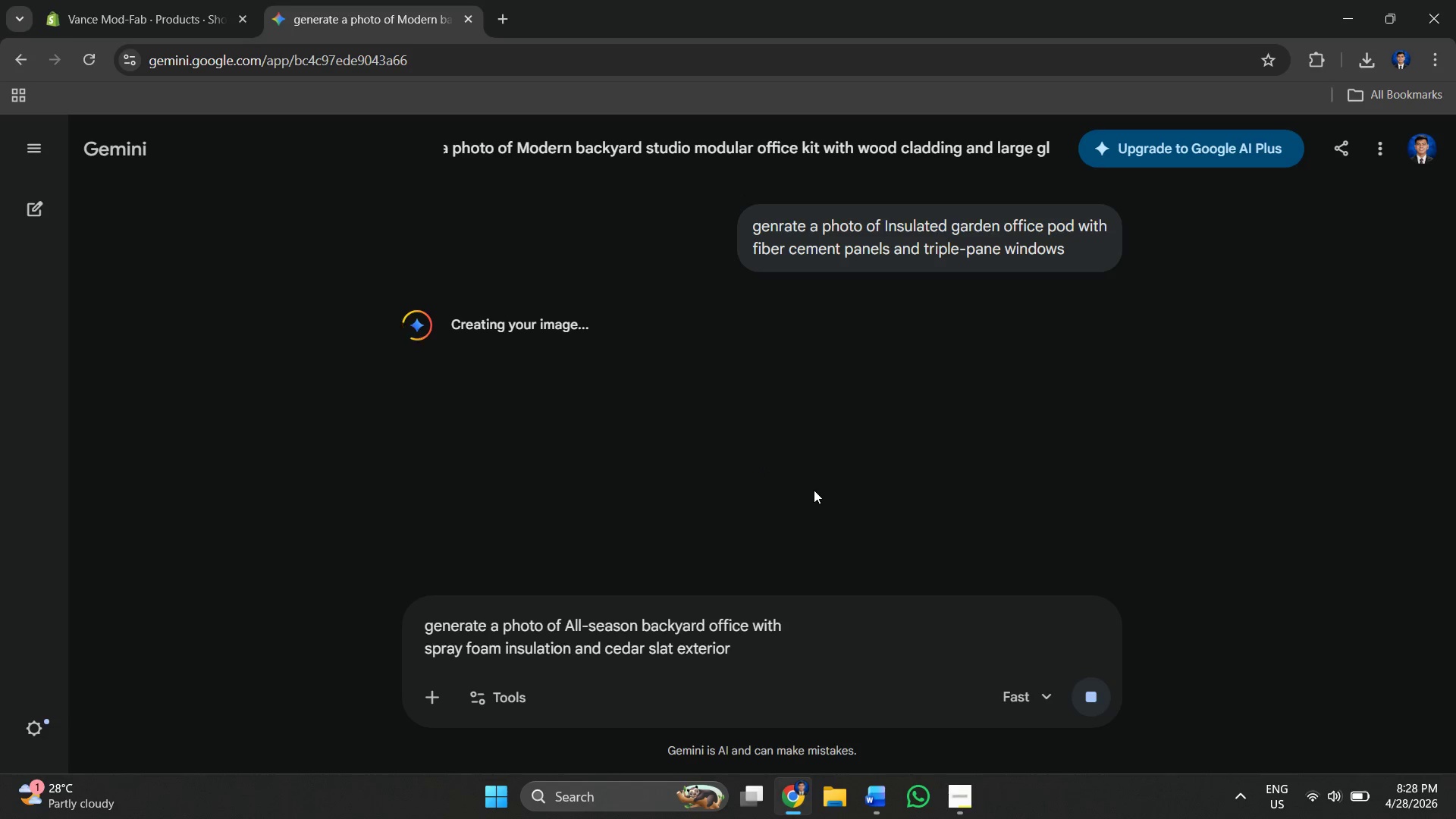 
wait(12.38)
 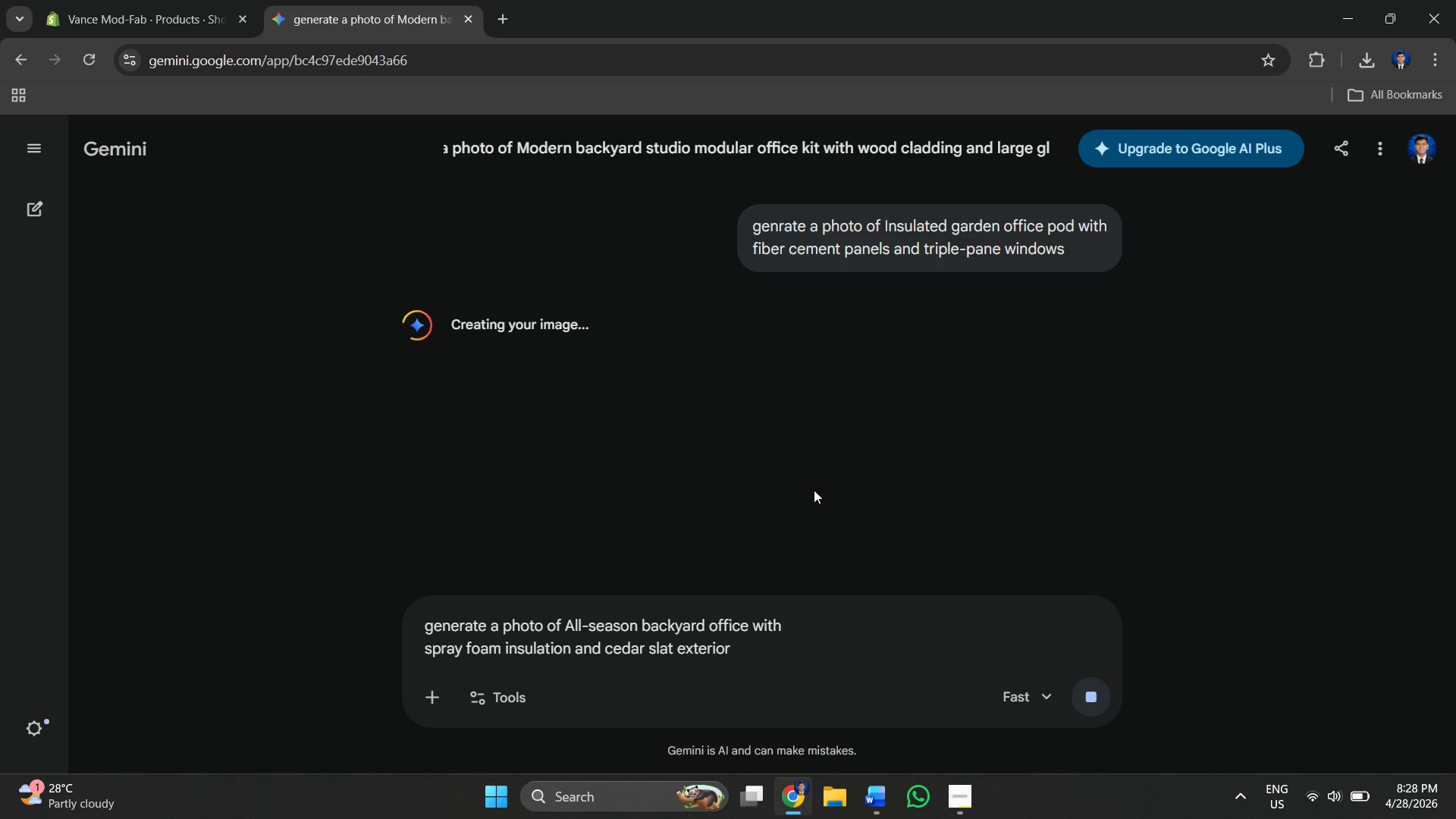 
left_click([185, 0])
 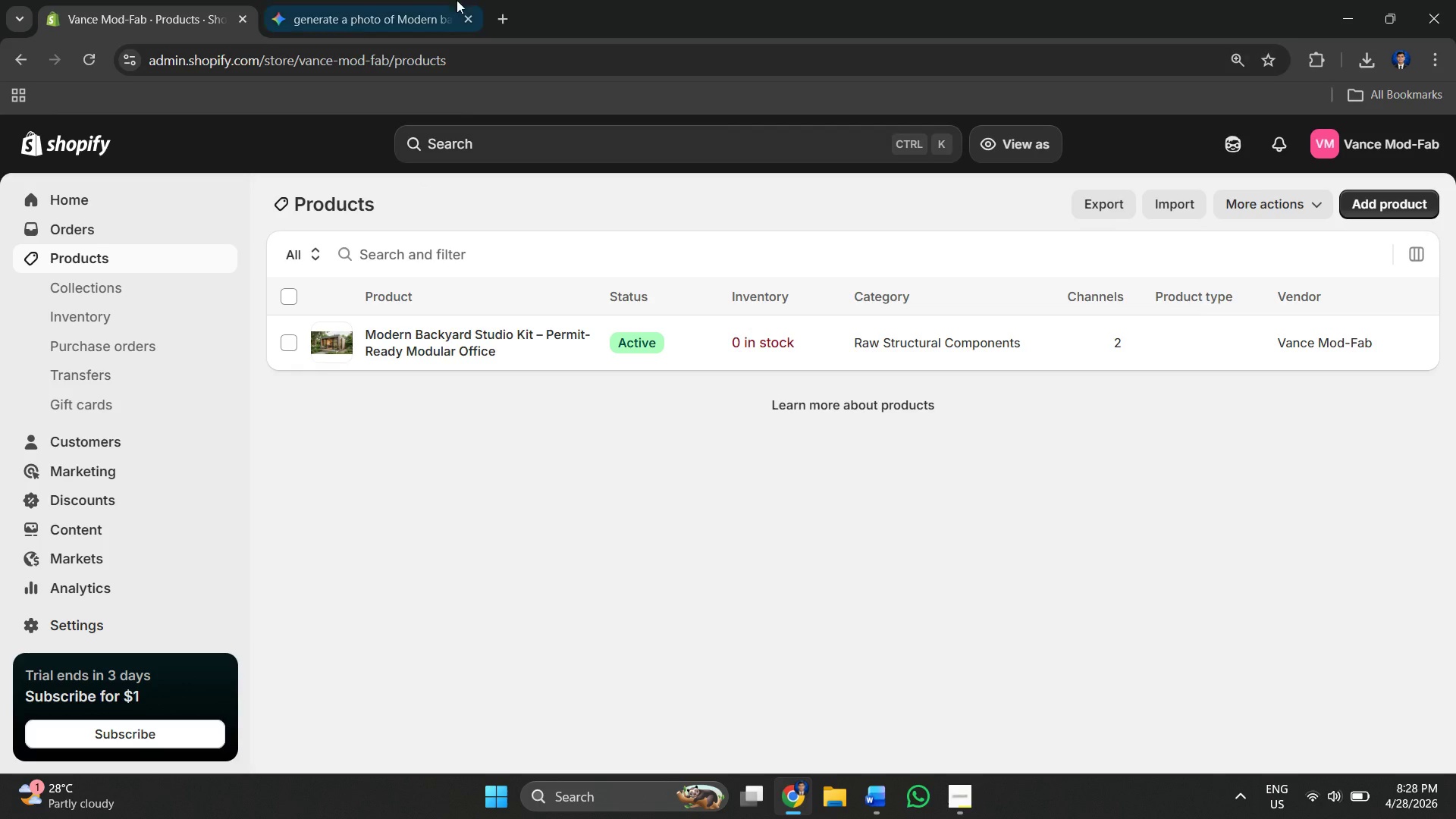 
left_click([403, 0])
 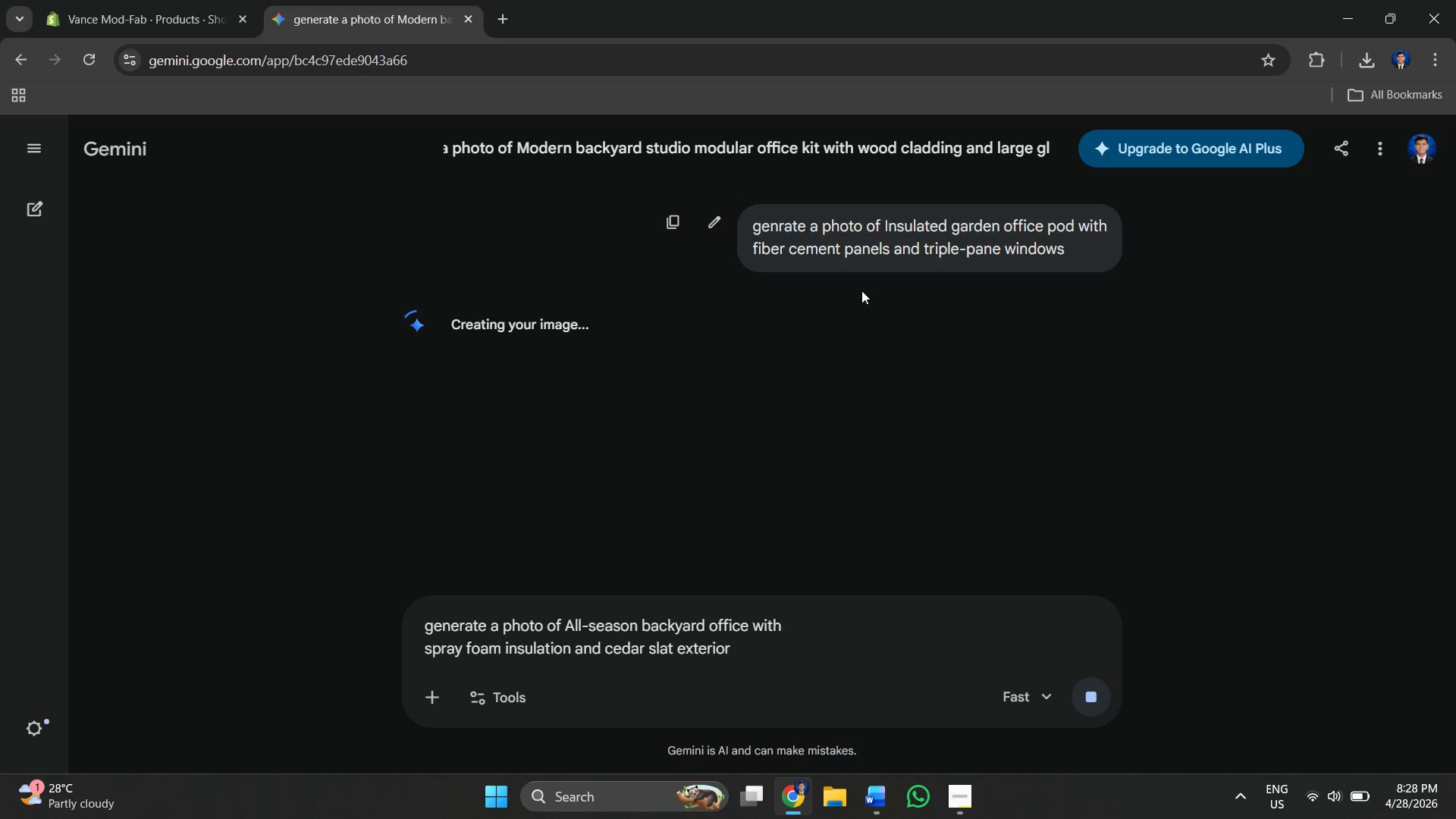 
wait(17.76)
 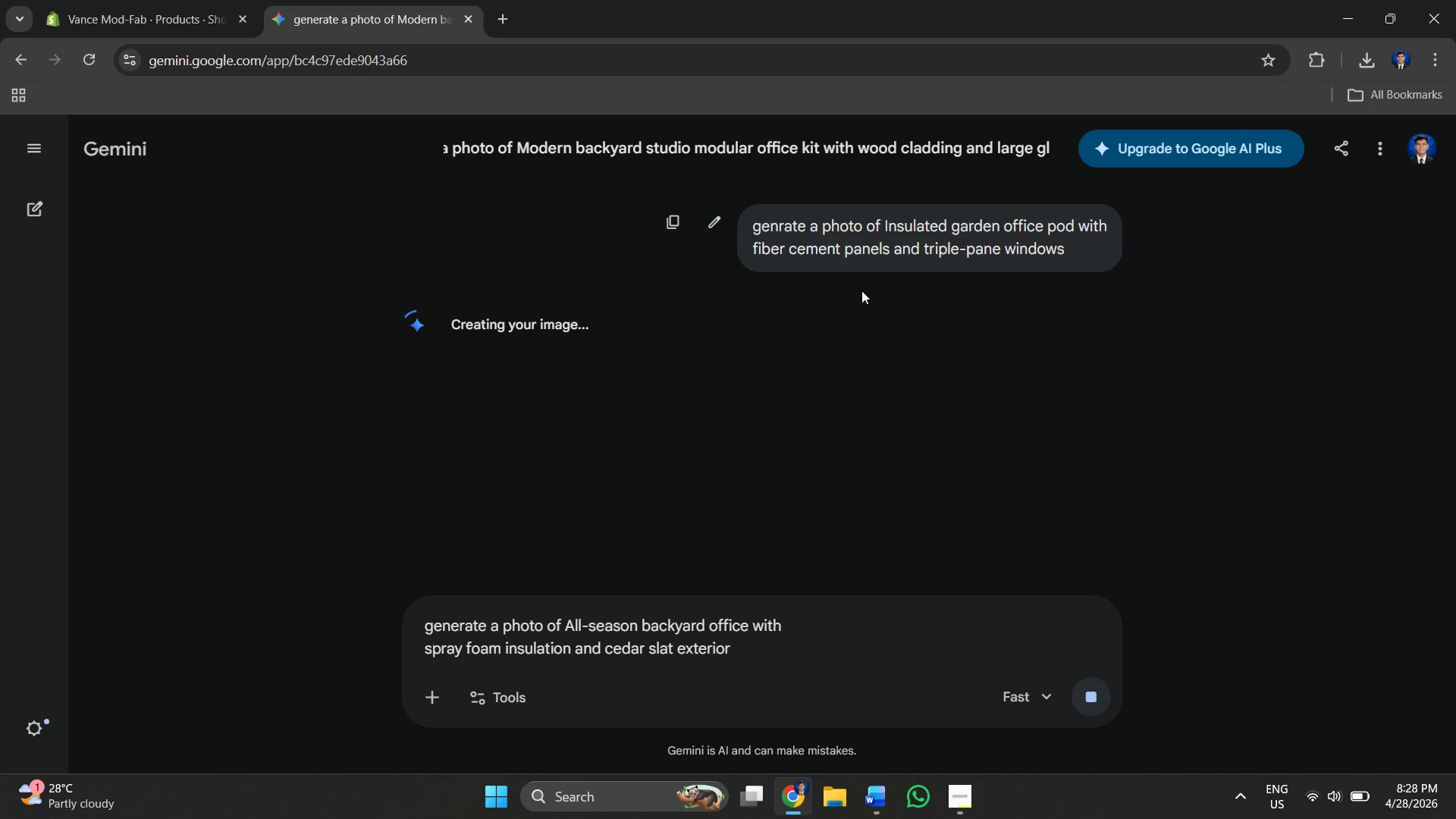 
scroll: coordinate [745, 451], scroll_direction: down, amount: 1.0
 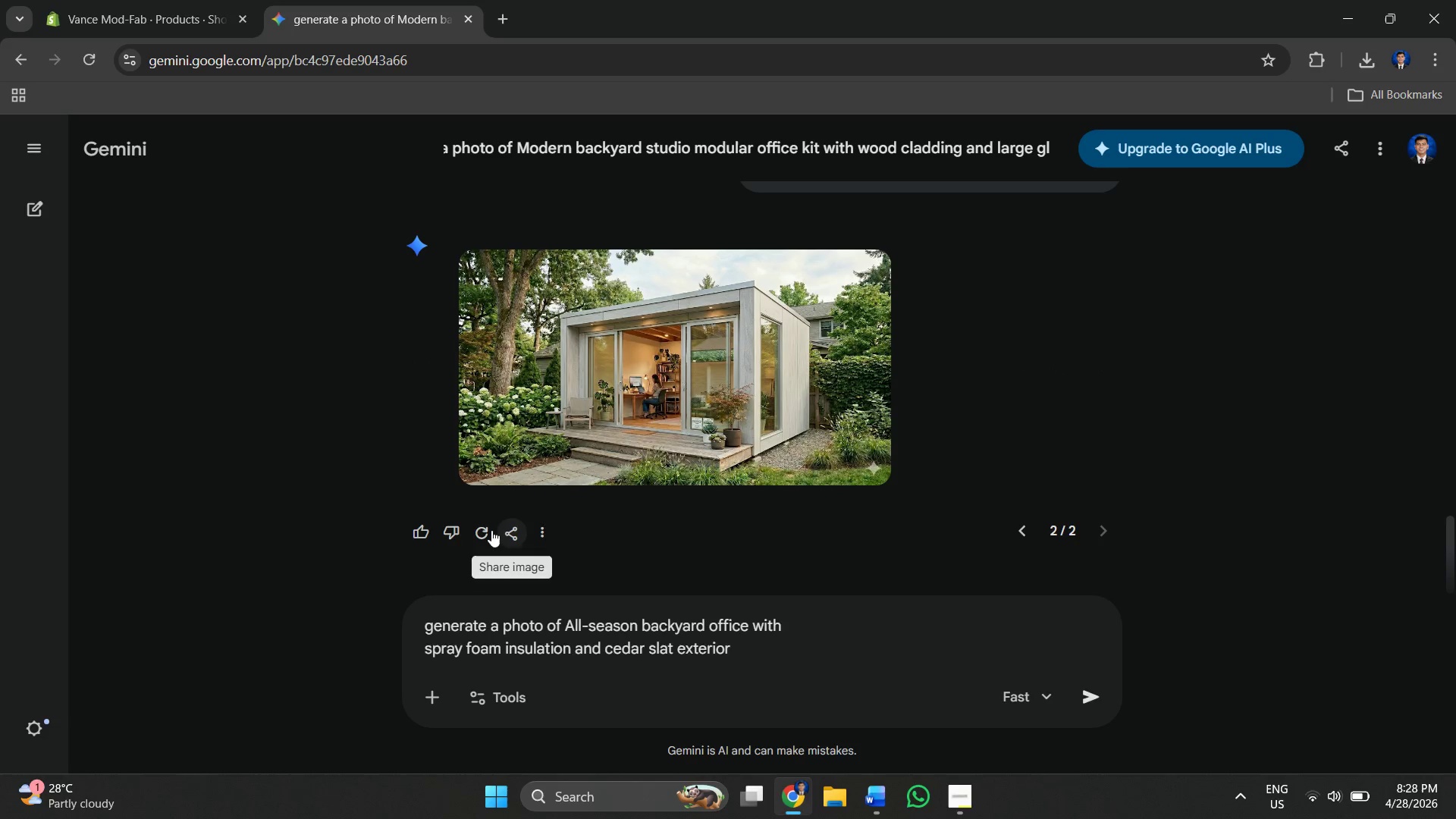 
left_click([485, 530])
 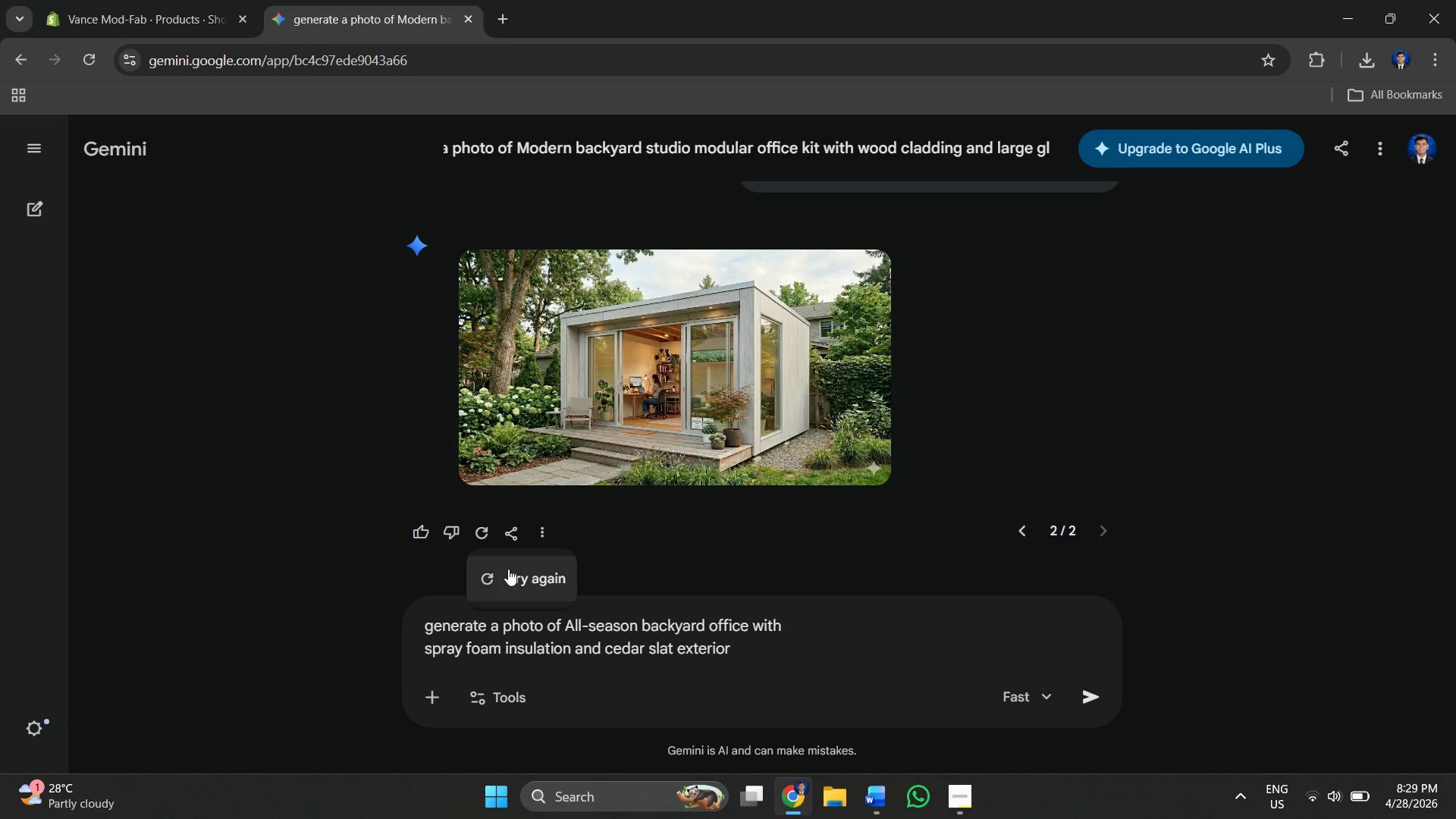 
left_click([508, 569])
 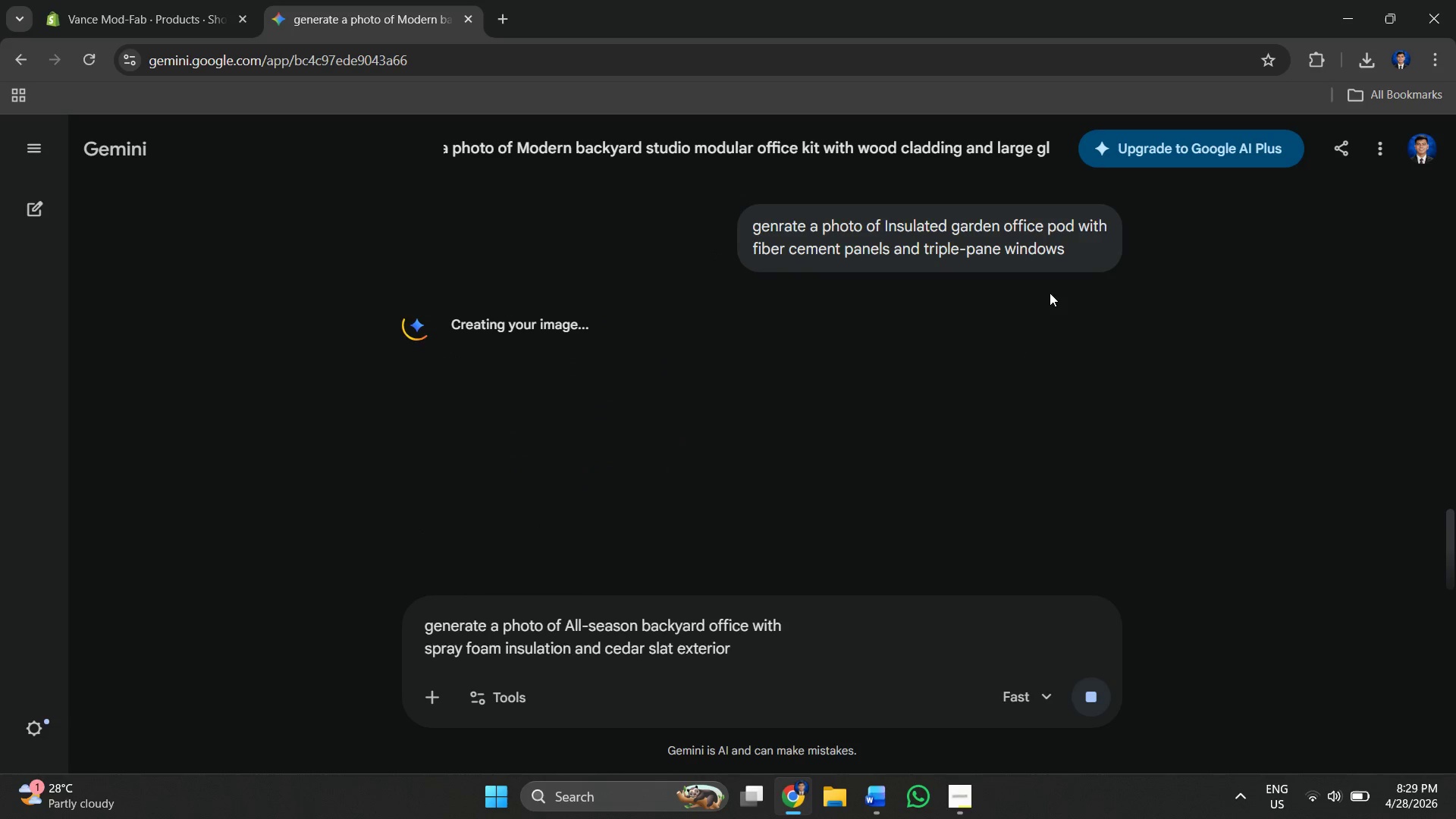 
left_click([1047, 217])
 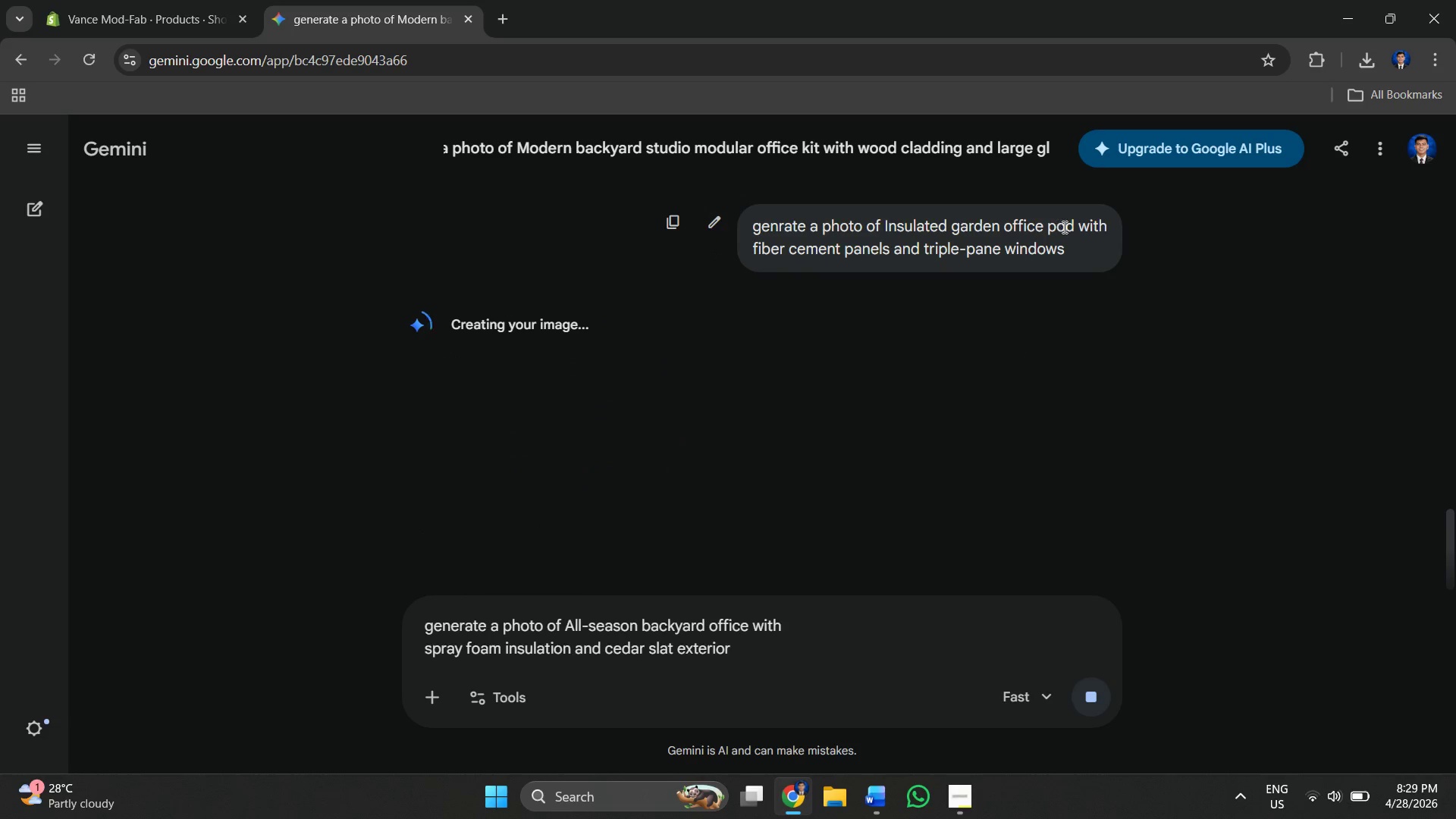 
left_click([1068, 224])
 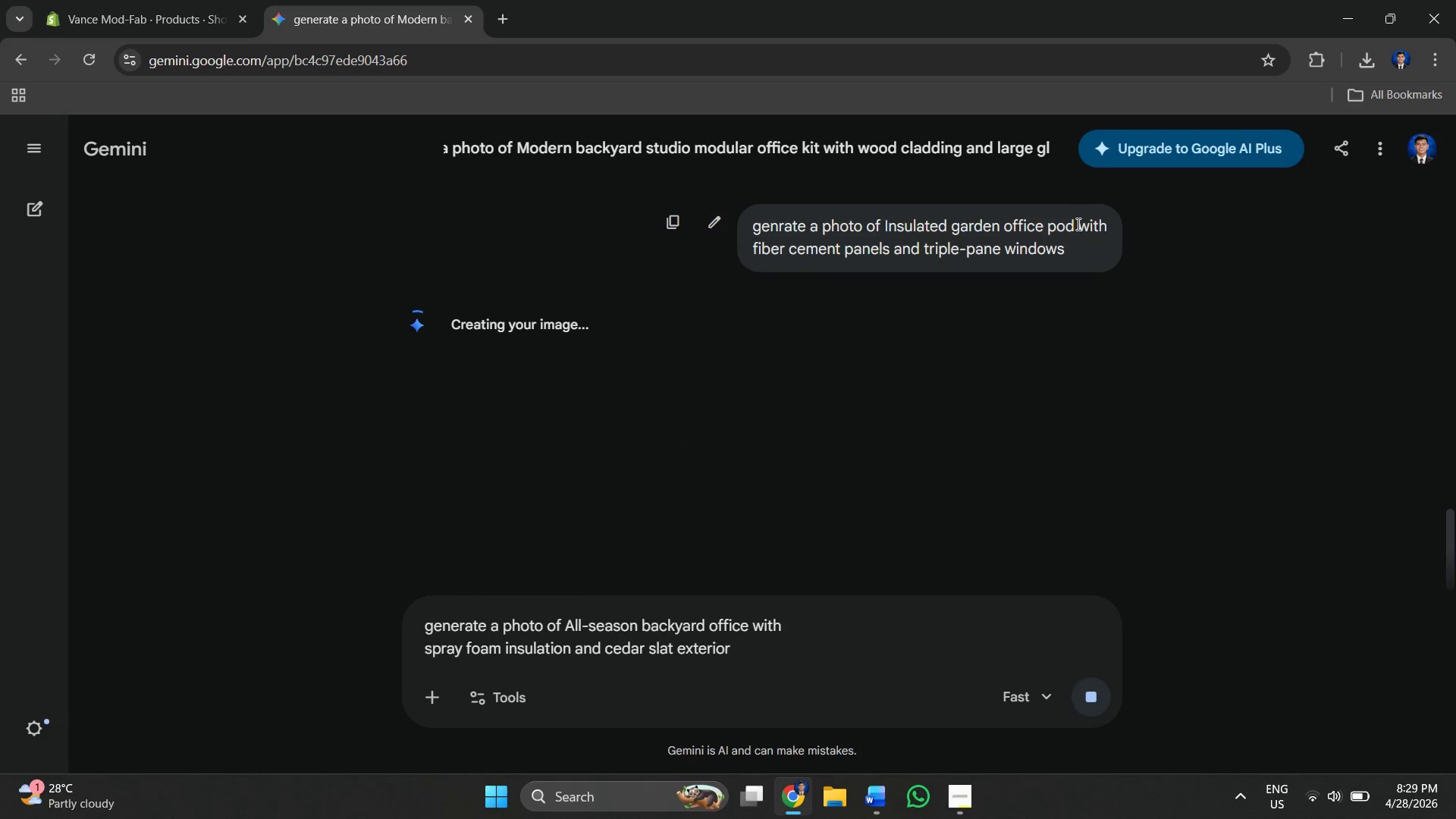 
left_click([1077, 224])
 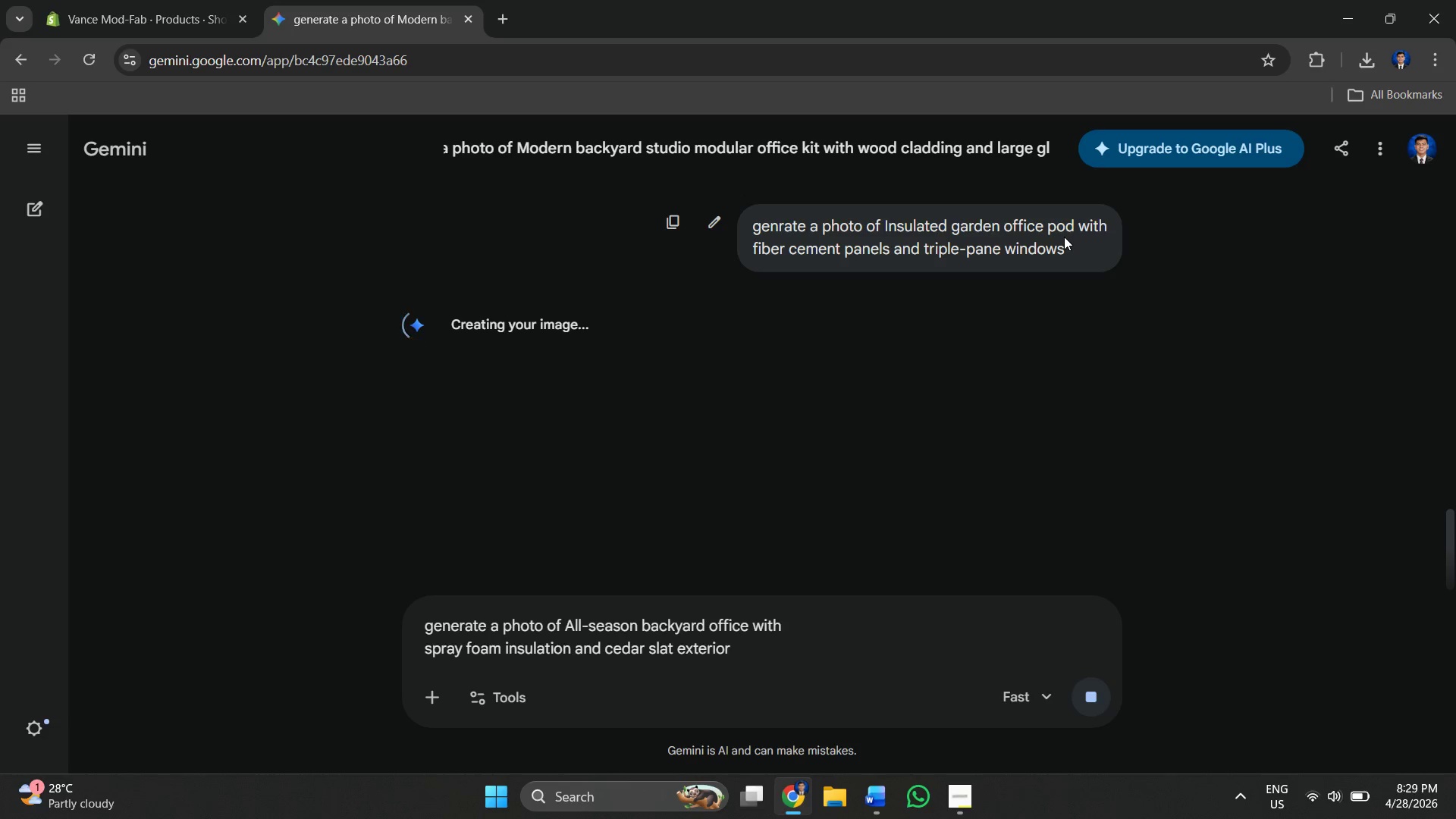 
wait(9.55)
 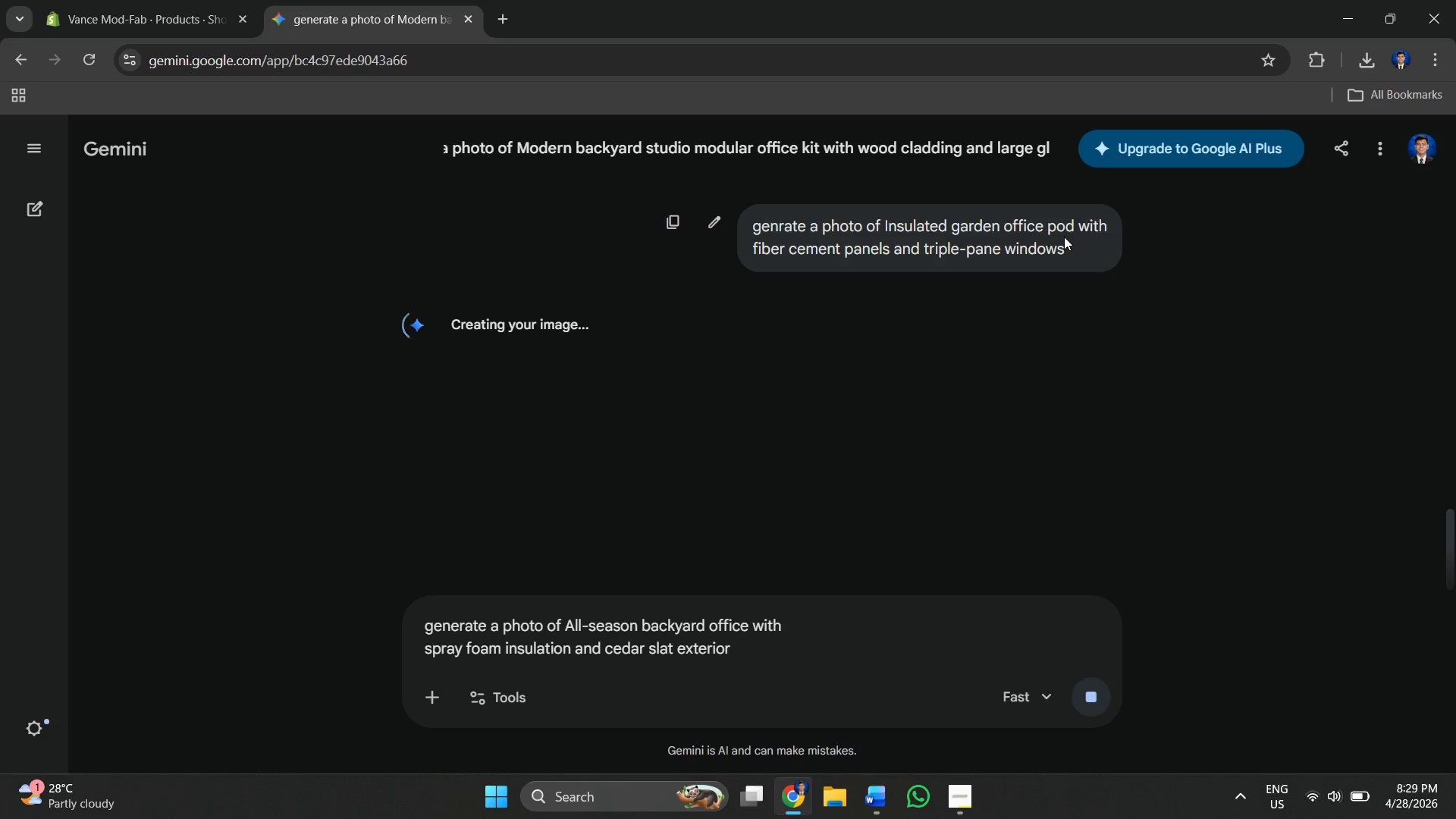 
left_click([880, 800])
 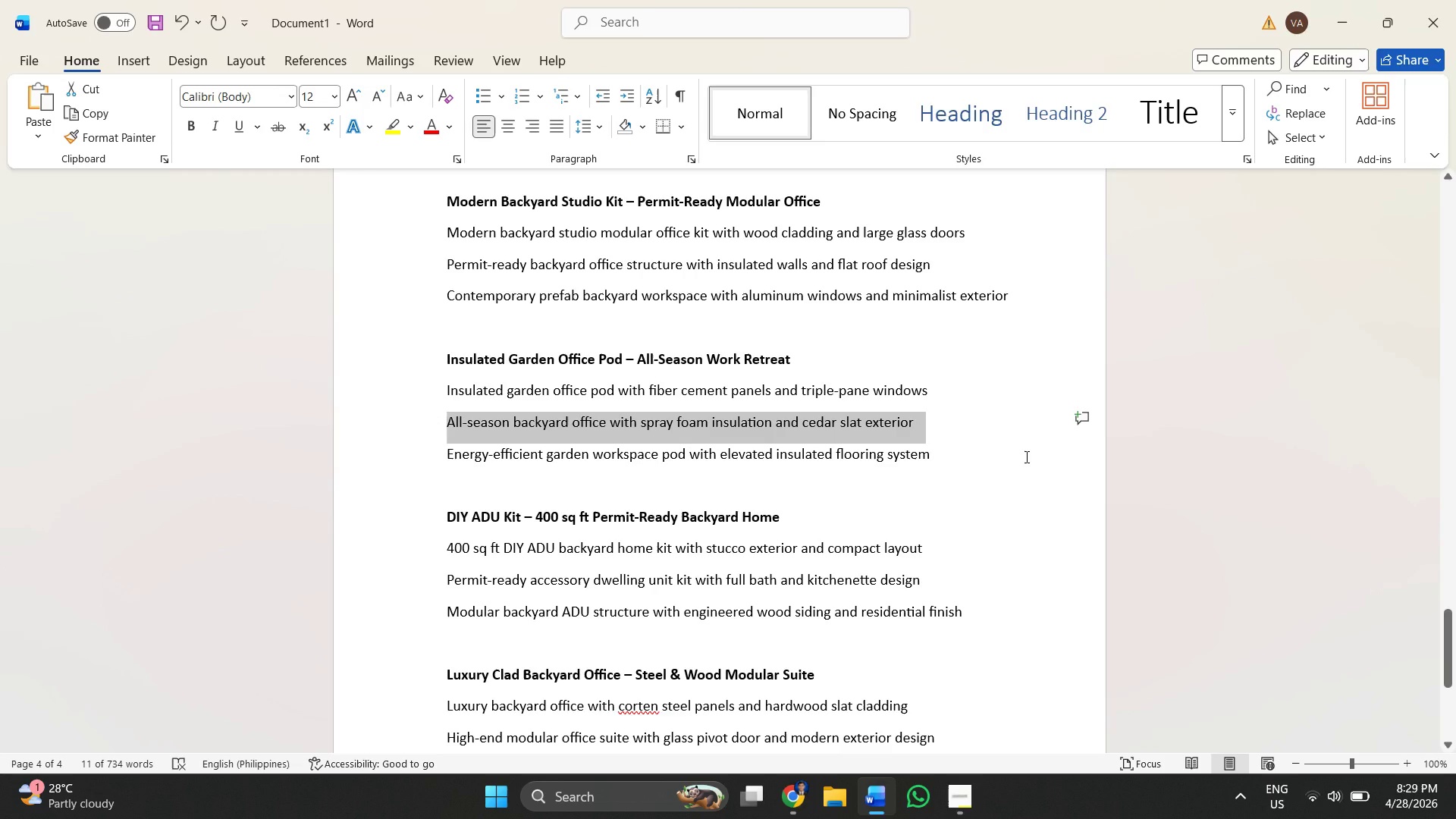 
key(Alt+Tab)
 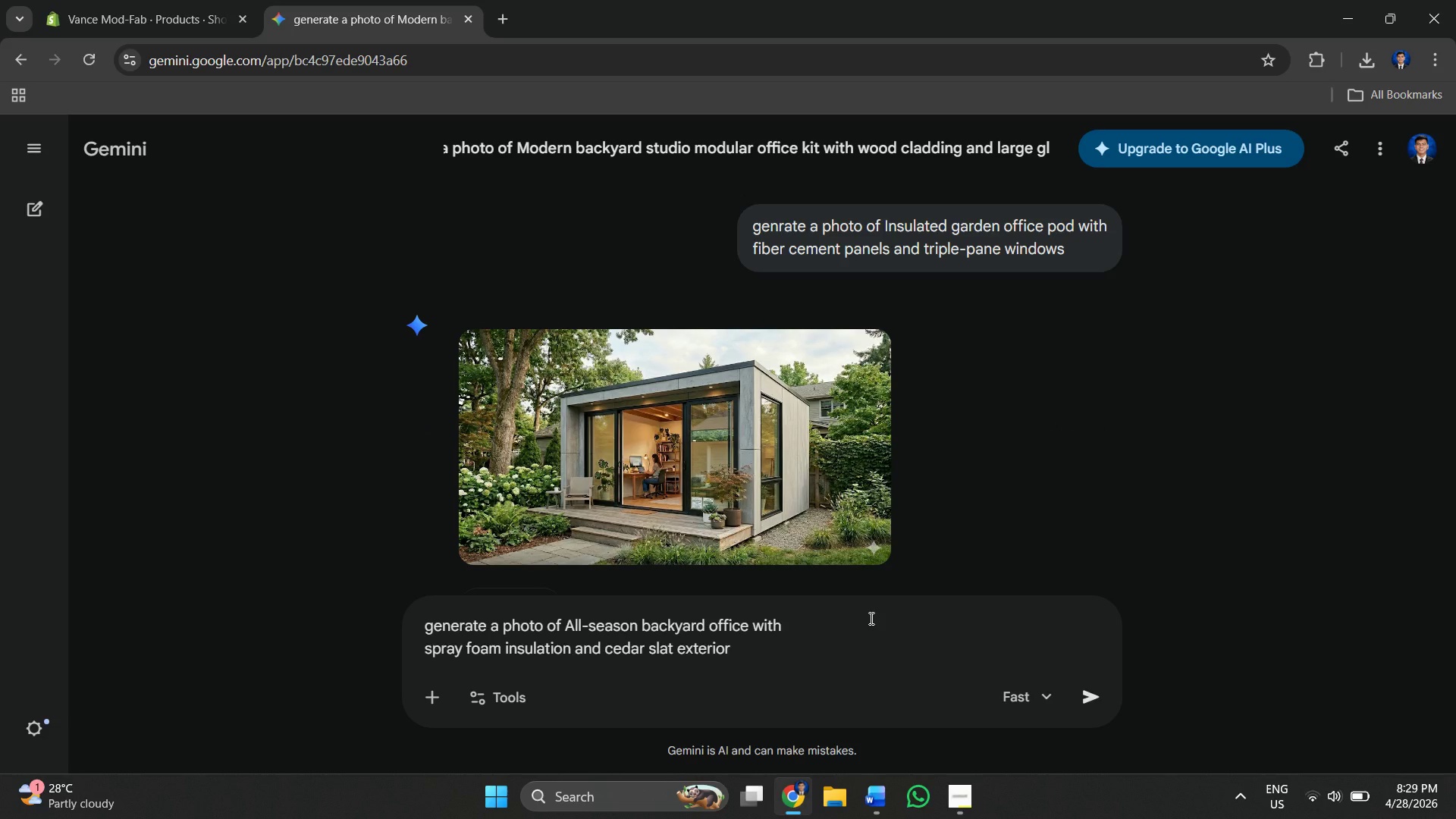 
wait(21.47)
 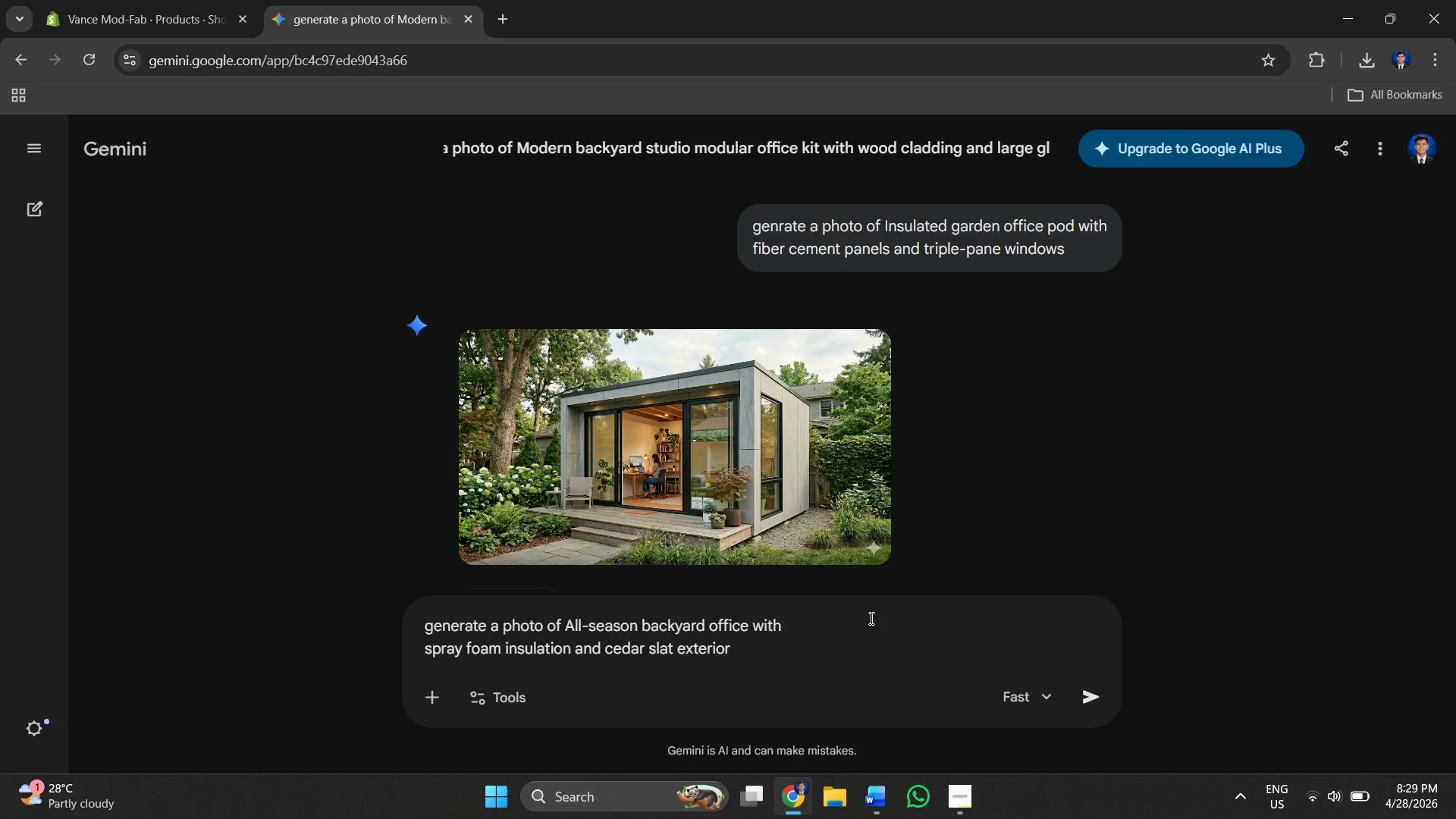 
left_click([1093, 706])
 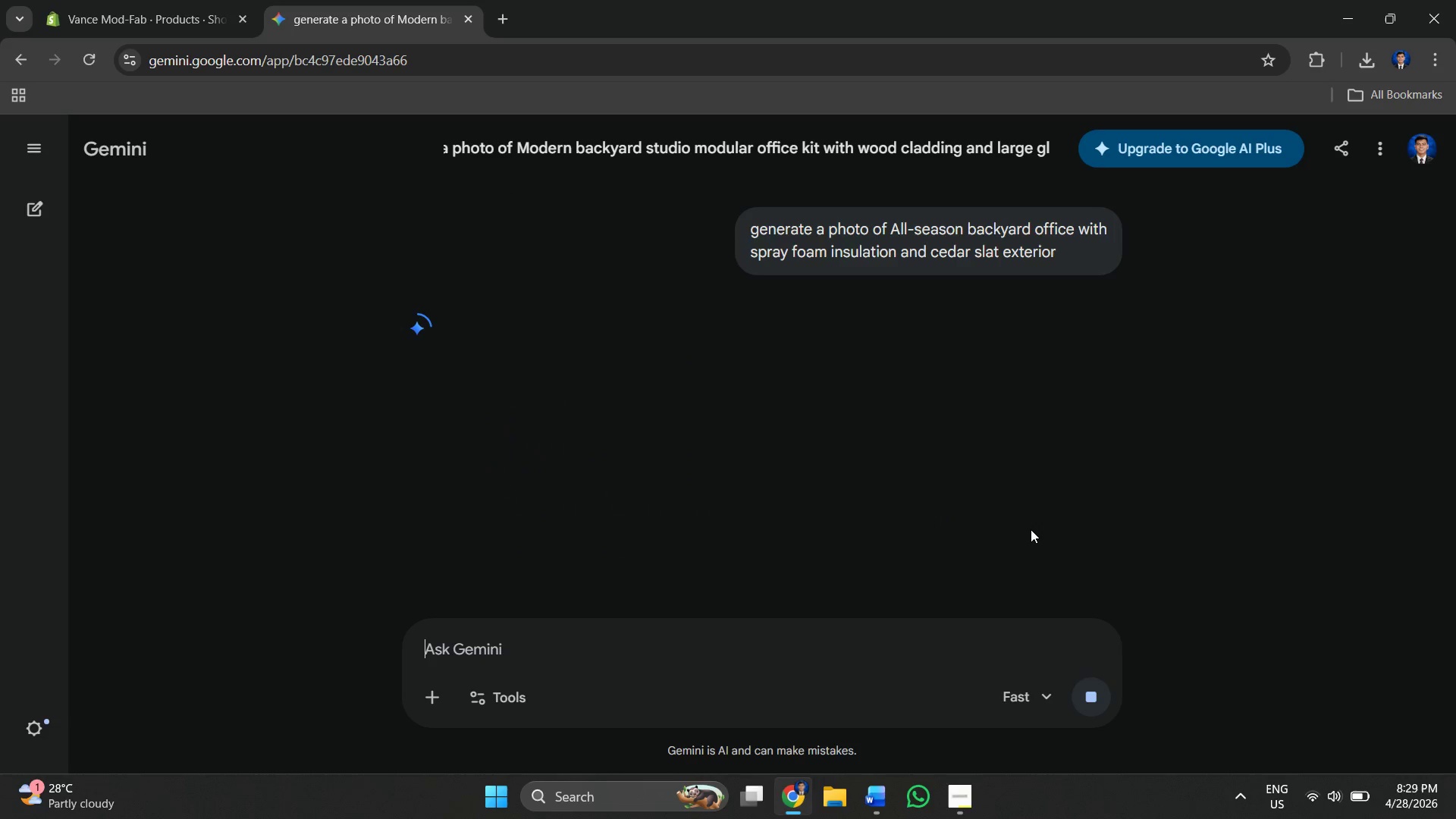 
scroll: coordinate [851, 442], scroll_direction: up, amount: 7.0
 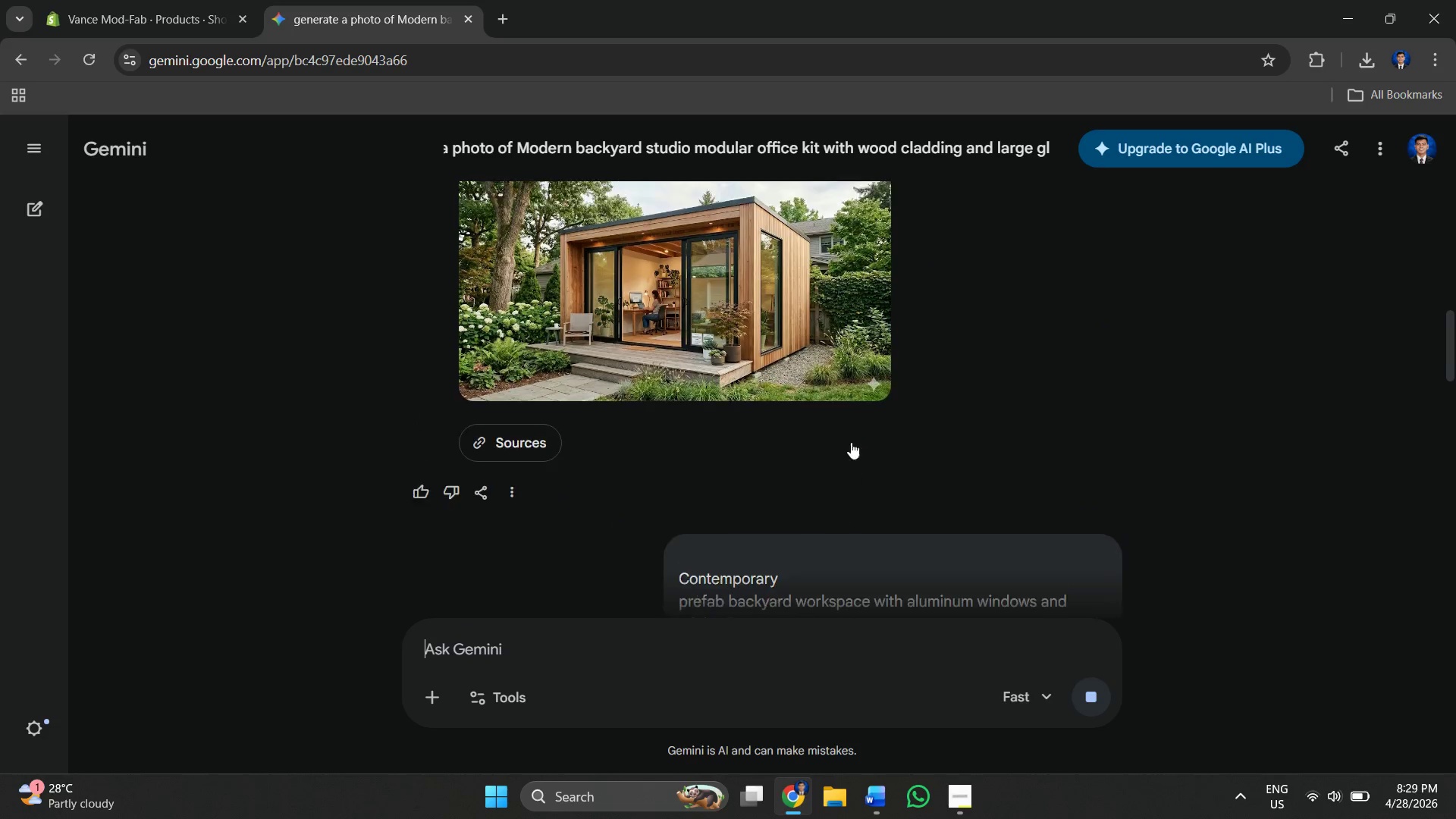 
scroll: coordinate [851, 442], scroll_direction: down, amount: 23.0
 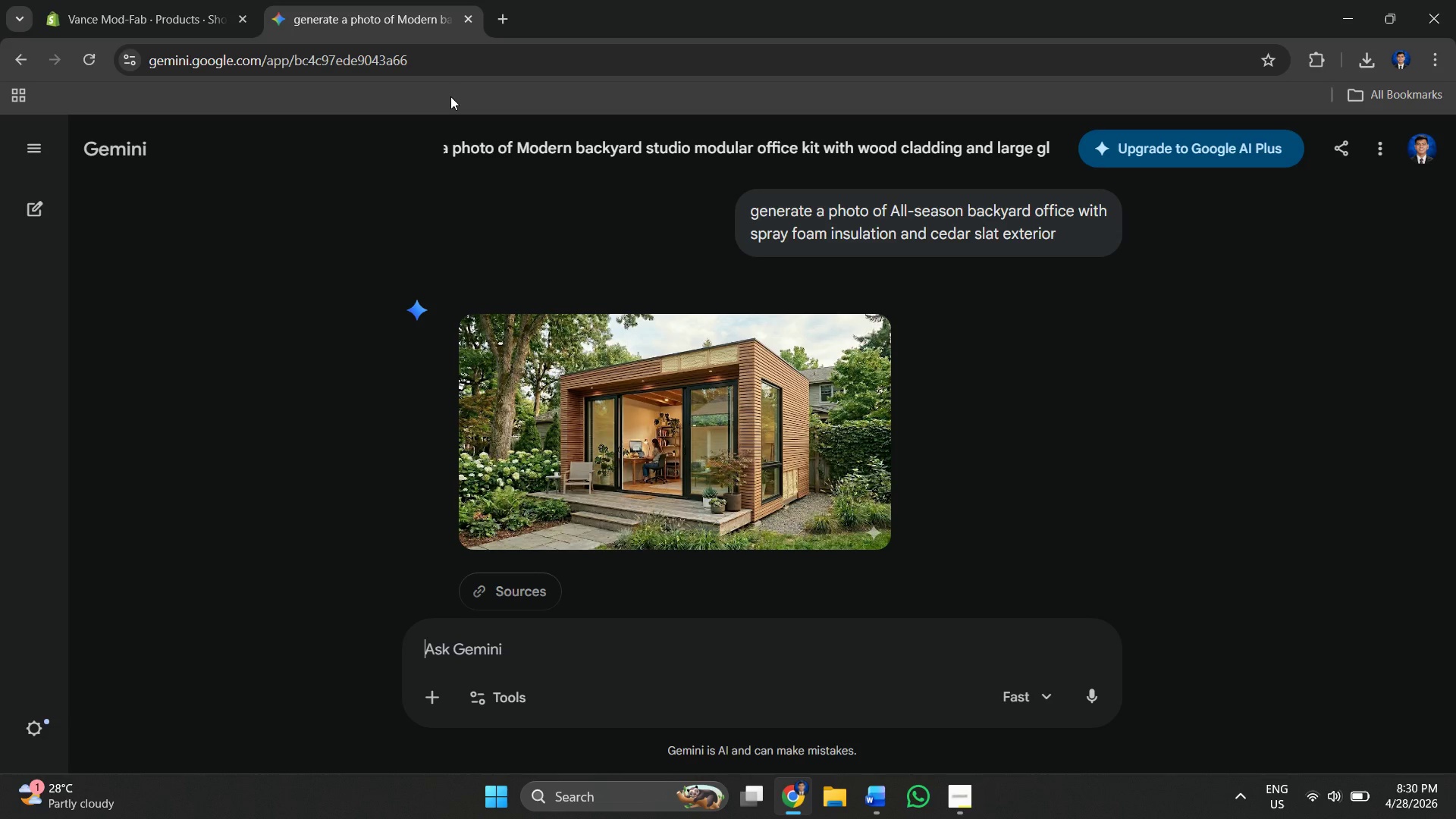 
wait(31.21)
 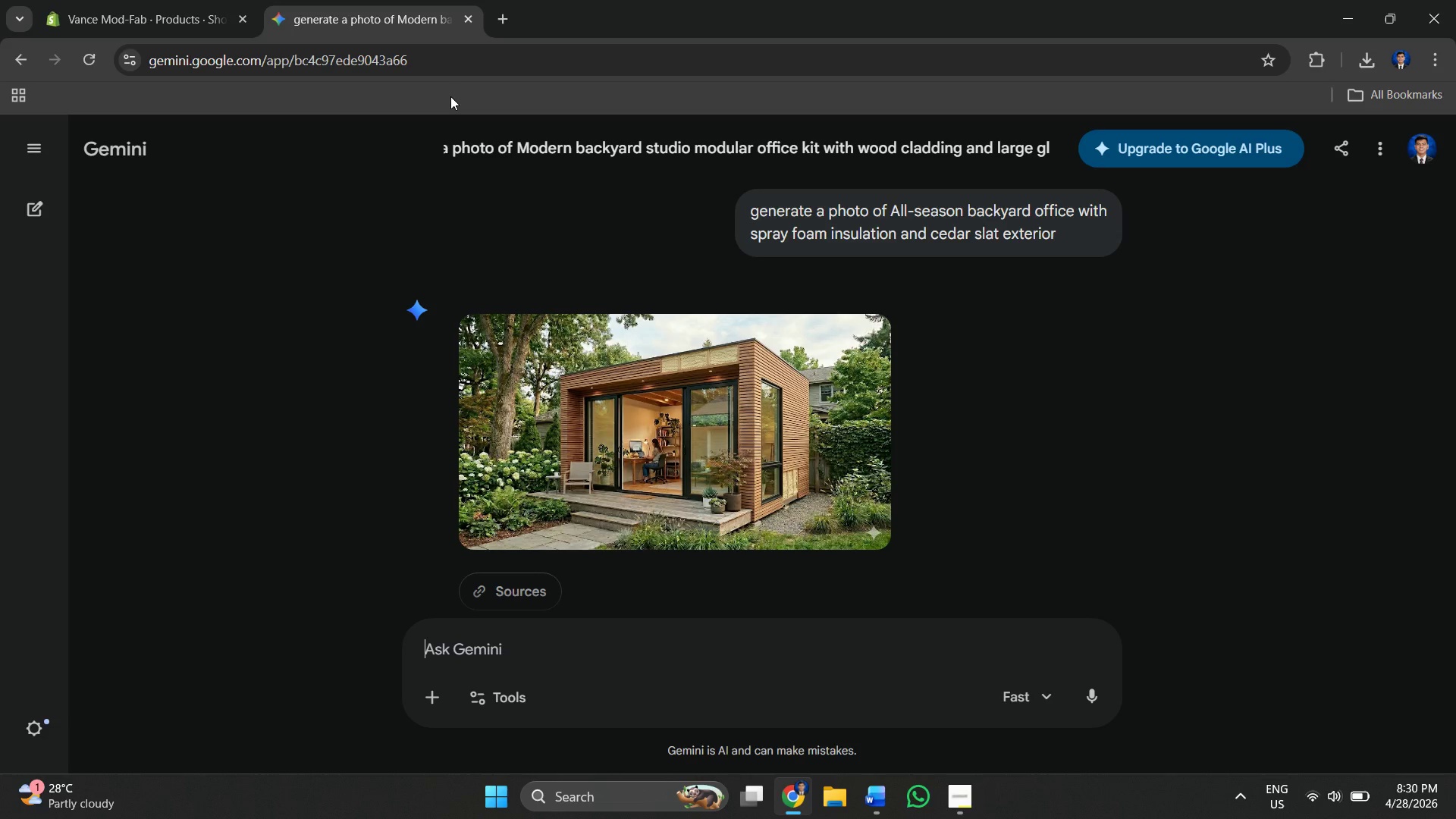 
left_click([862, 340])
 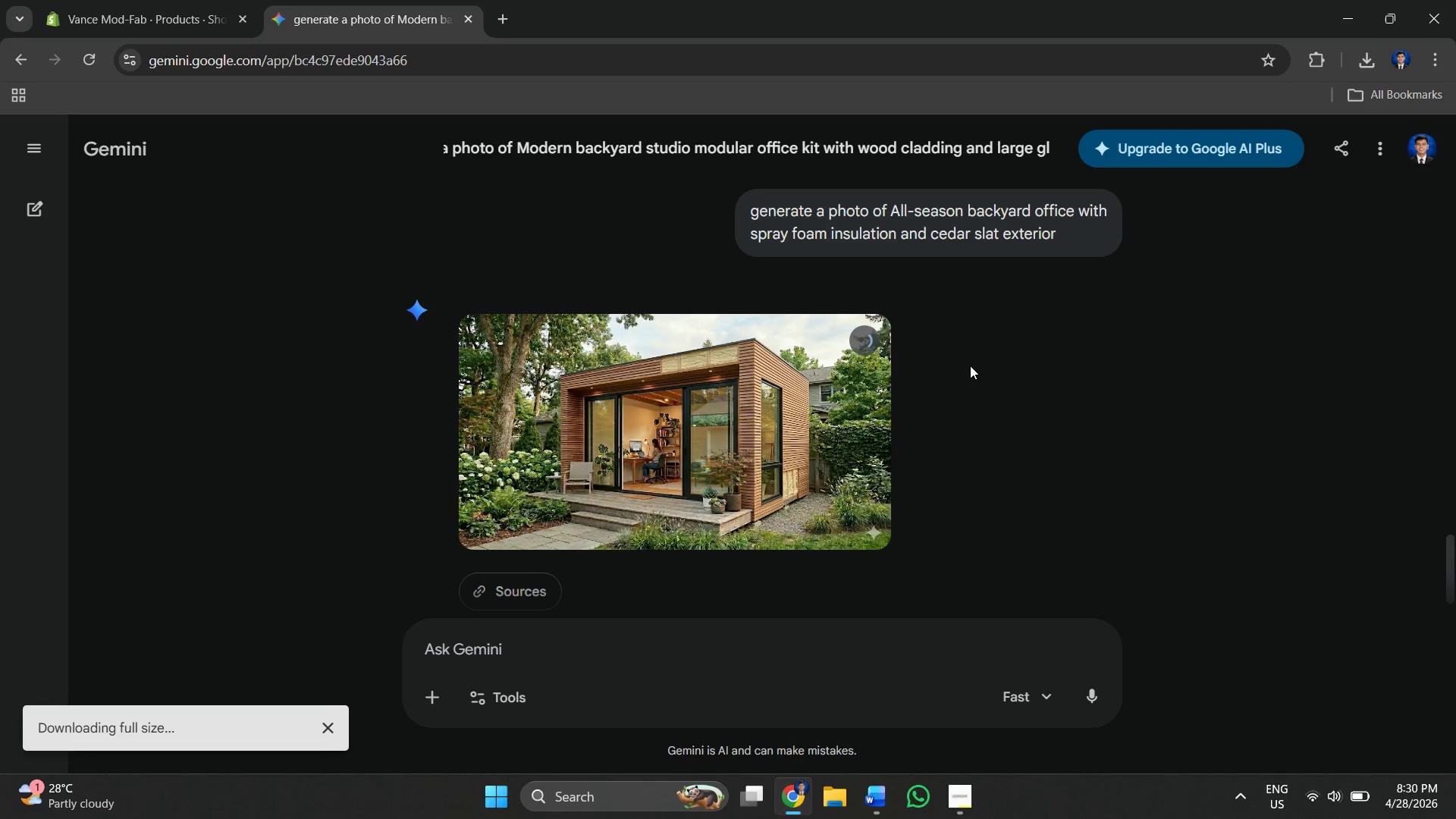 
scroll: coordinate [912, 340], scroll_direction: up, amount: 5.0
 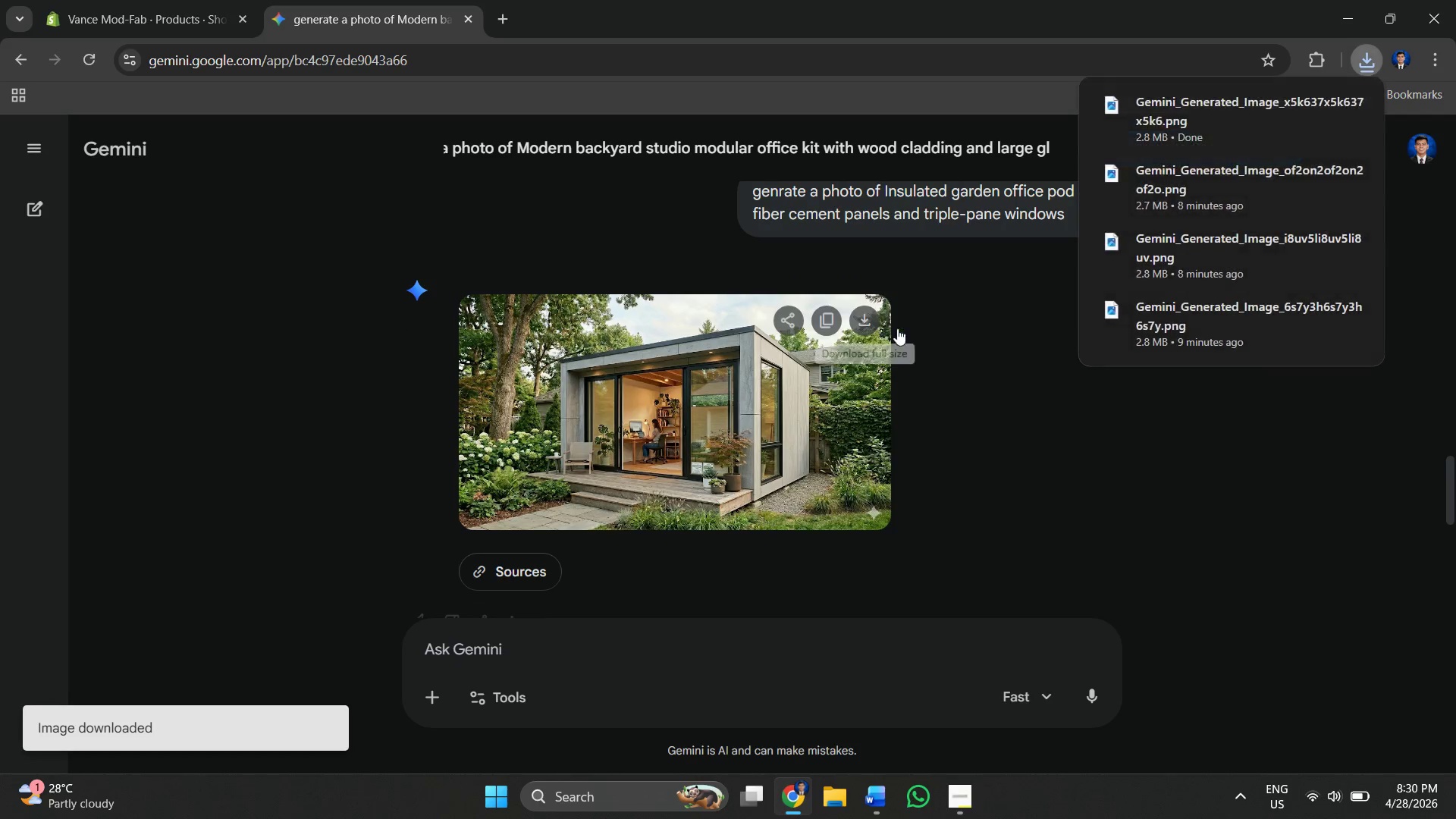 
scroll: coordinate [908, 367], scroll_direction: down, amount: 9.0
 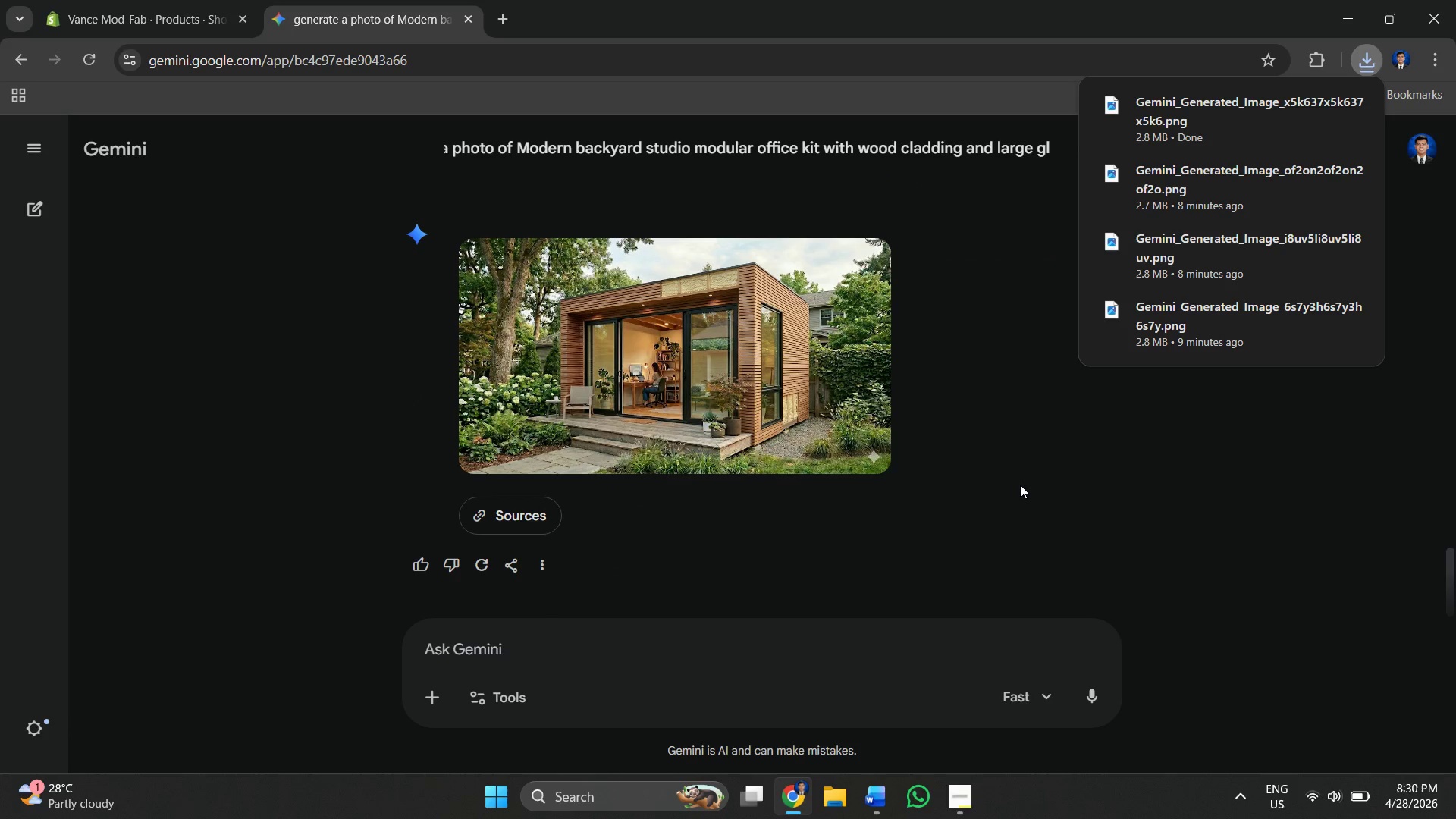 
key(Alt+AltLeft)
 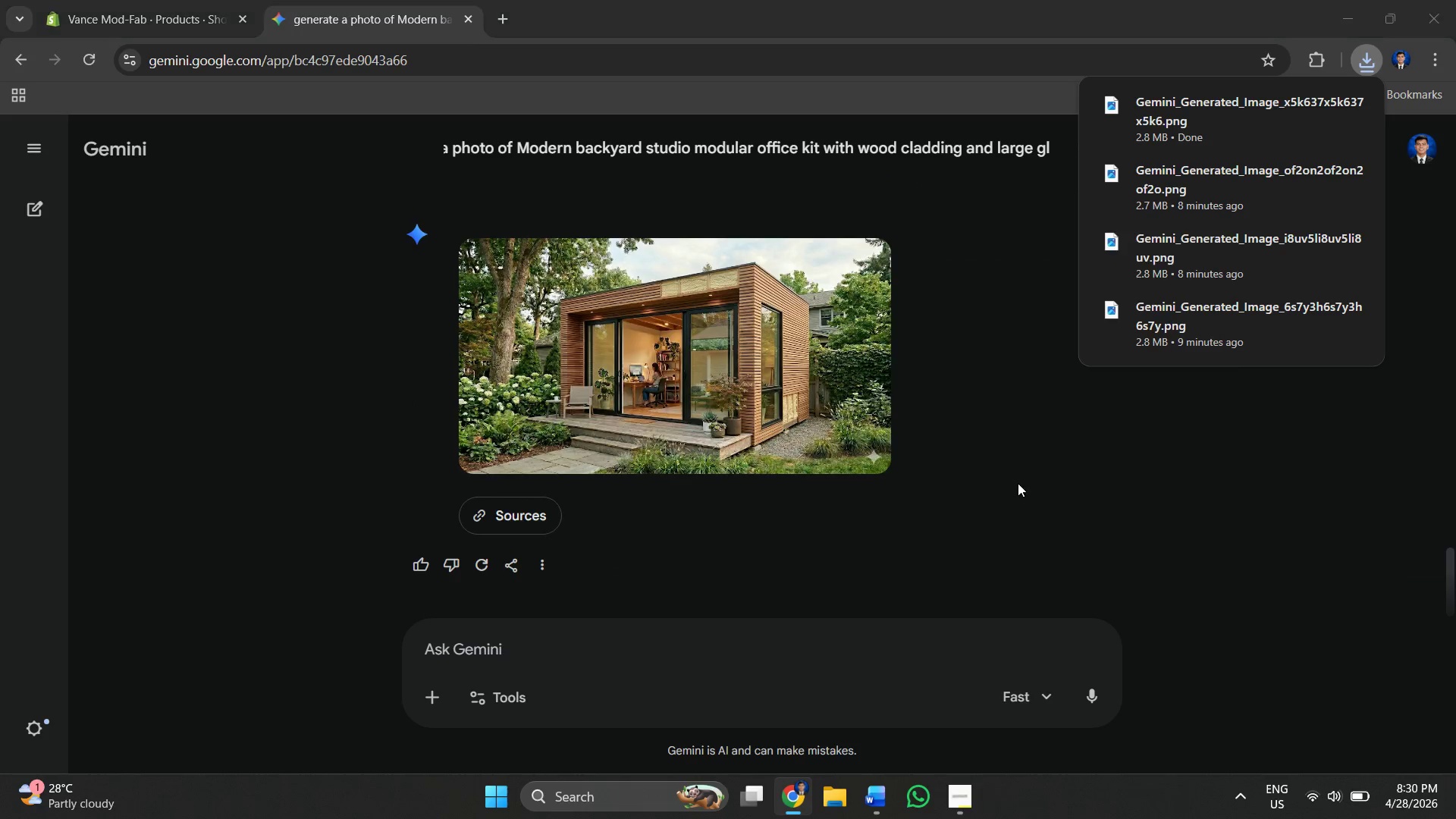 
key(Alt+Tab)
 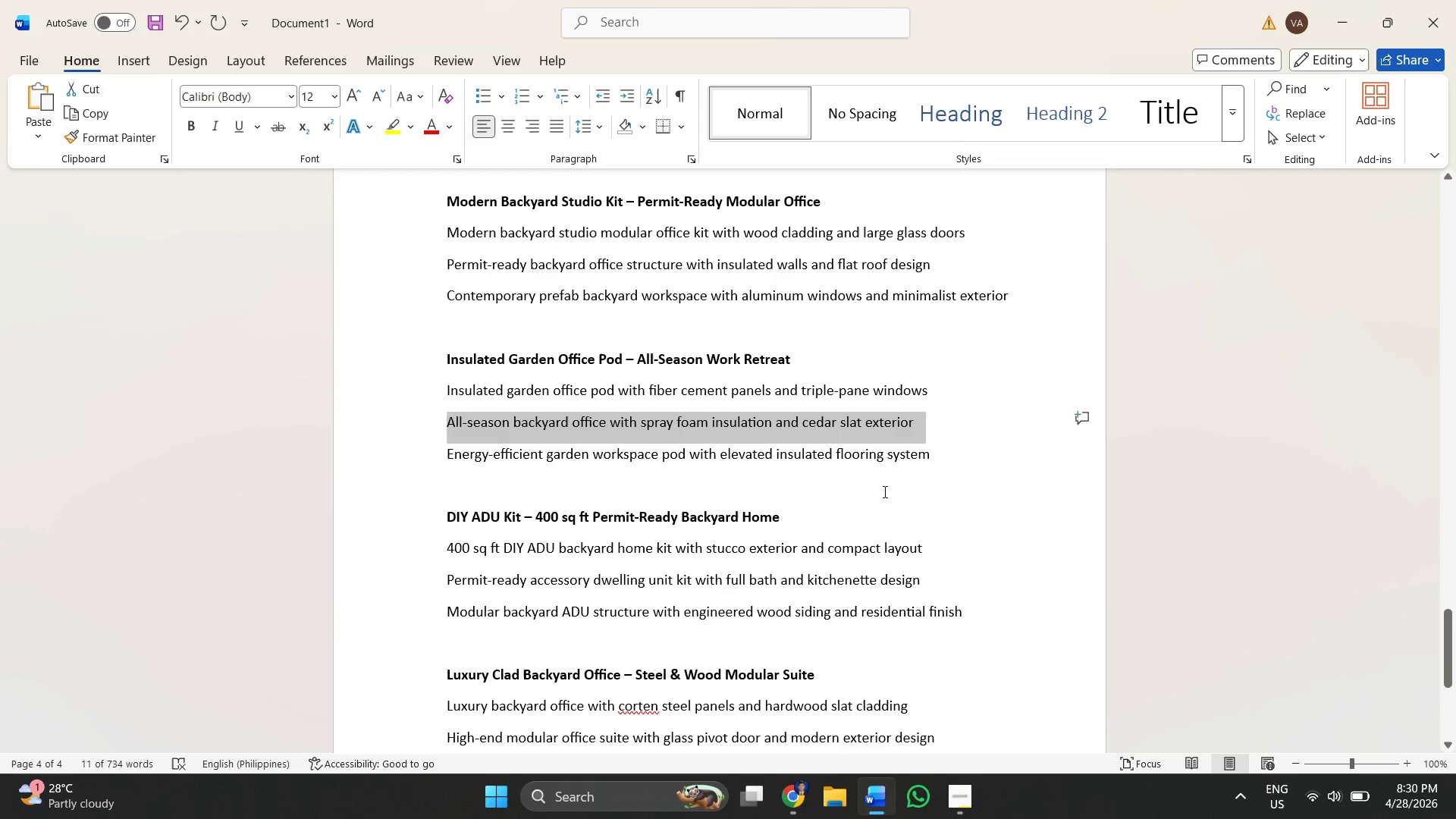 
left_click([859, 490])
 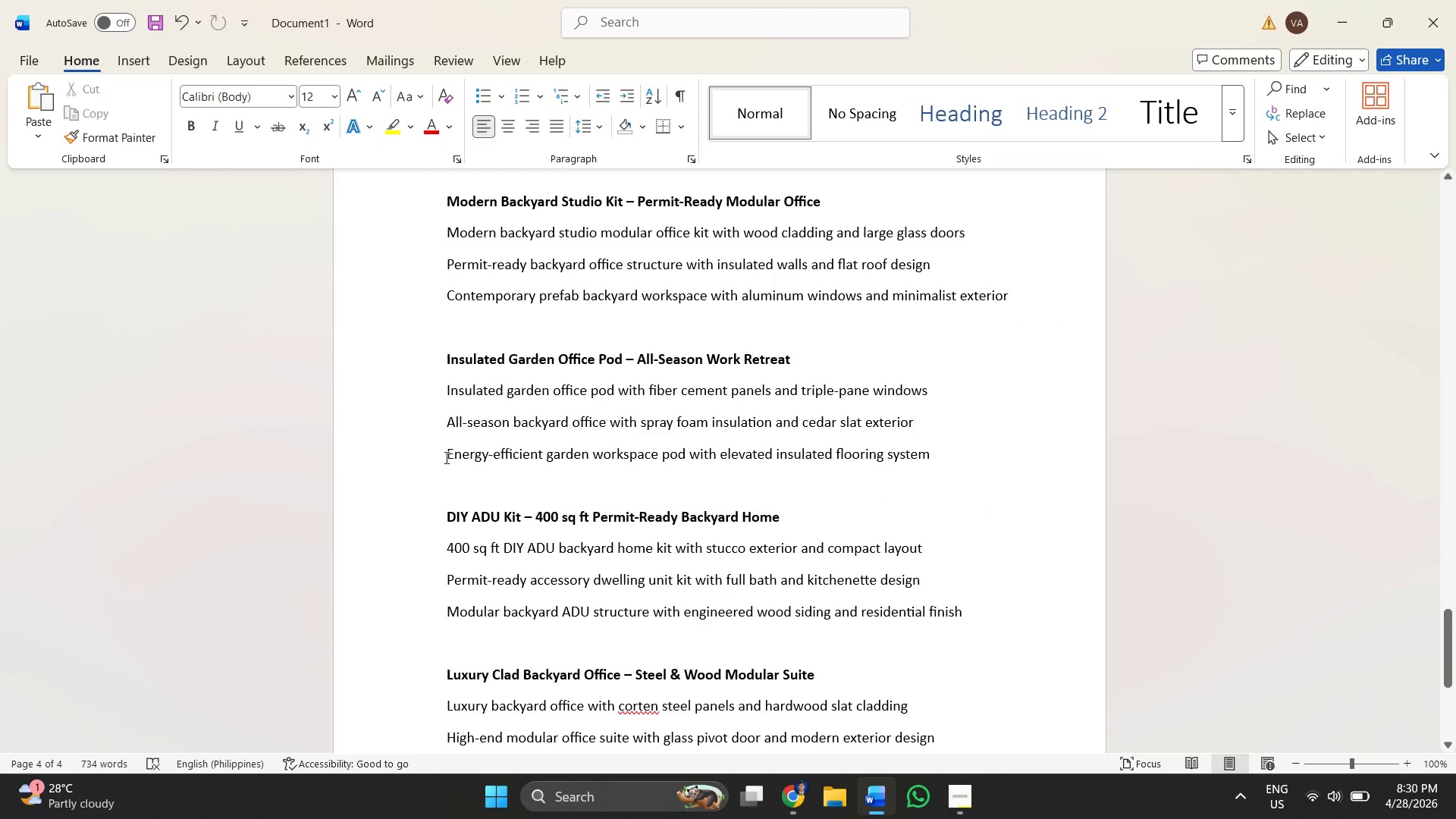 
left_click_drag(start_coordinate=[447, 457], to_coordinate=[909, 447])
 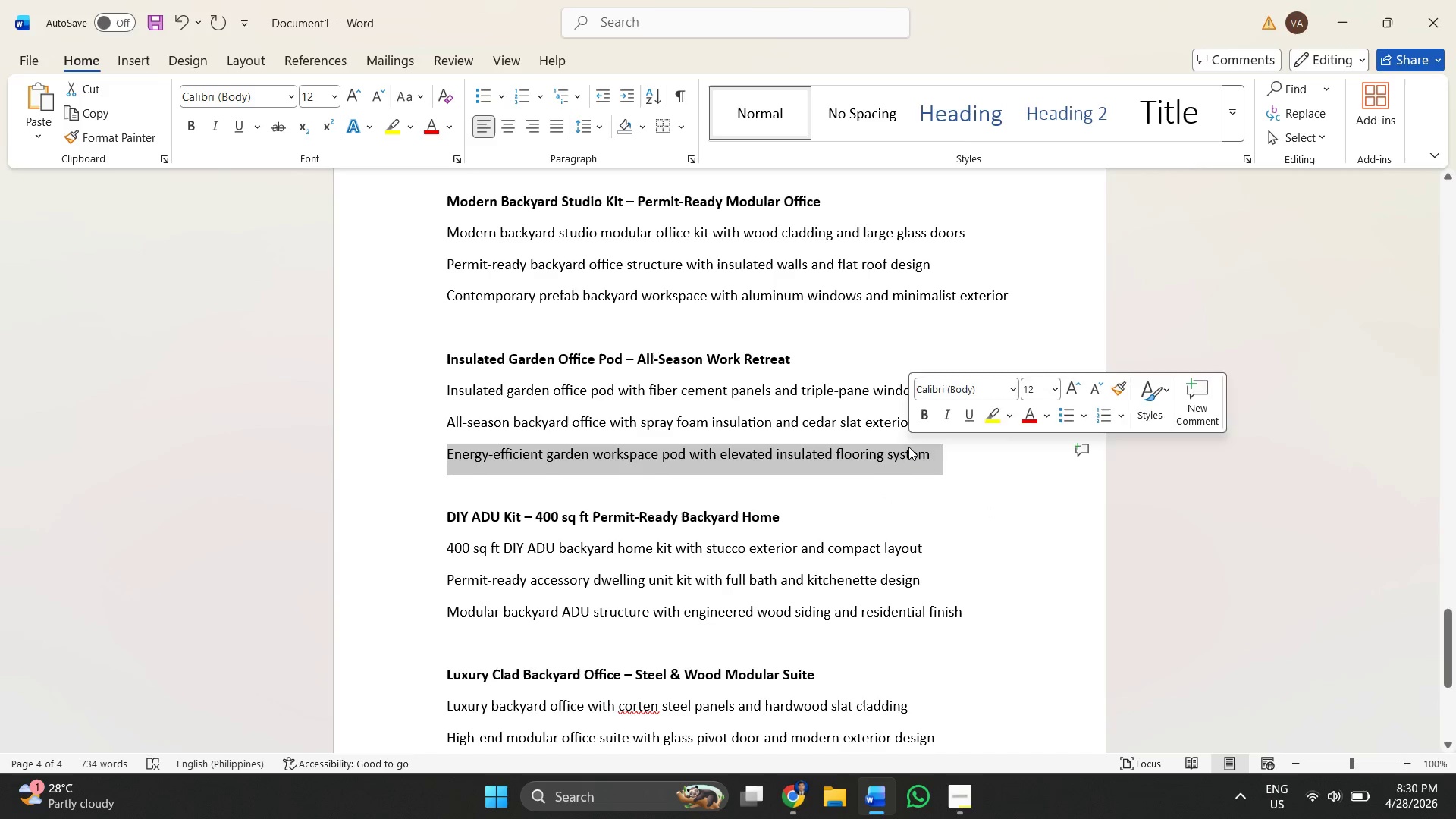 
key(C)
 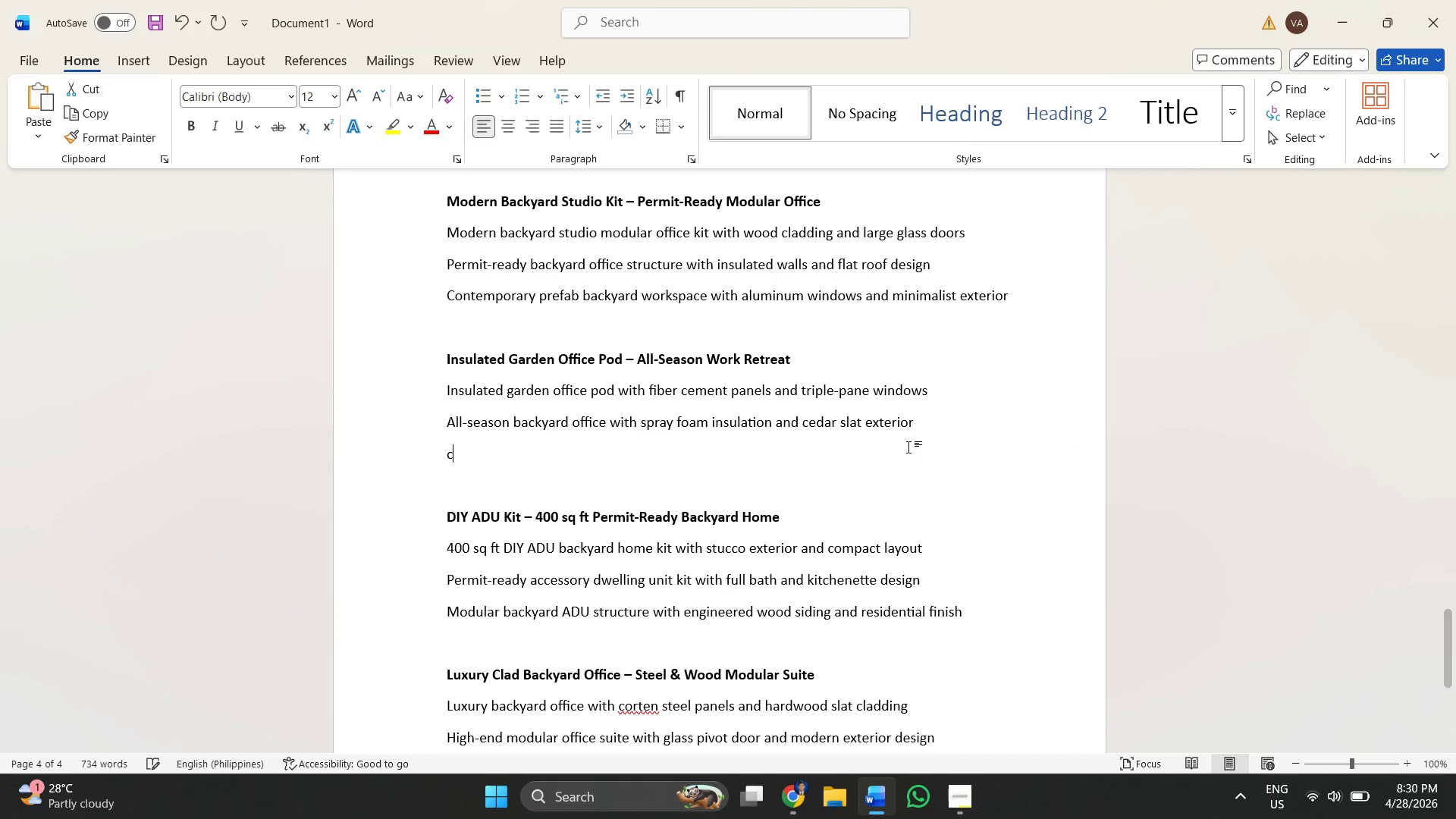 
key(Alt+AltLeft)
 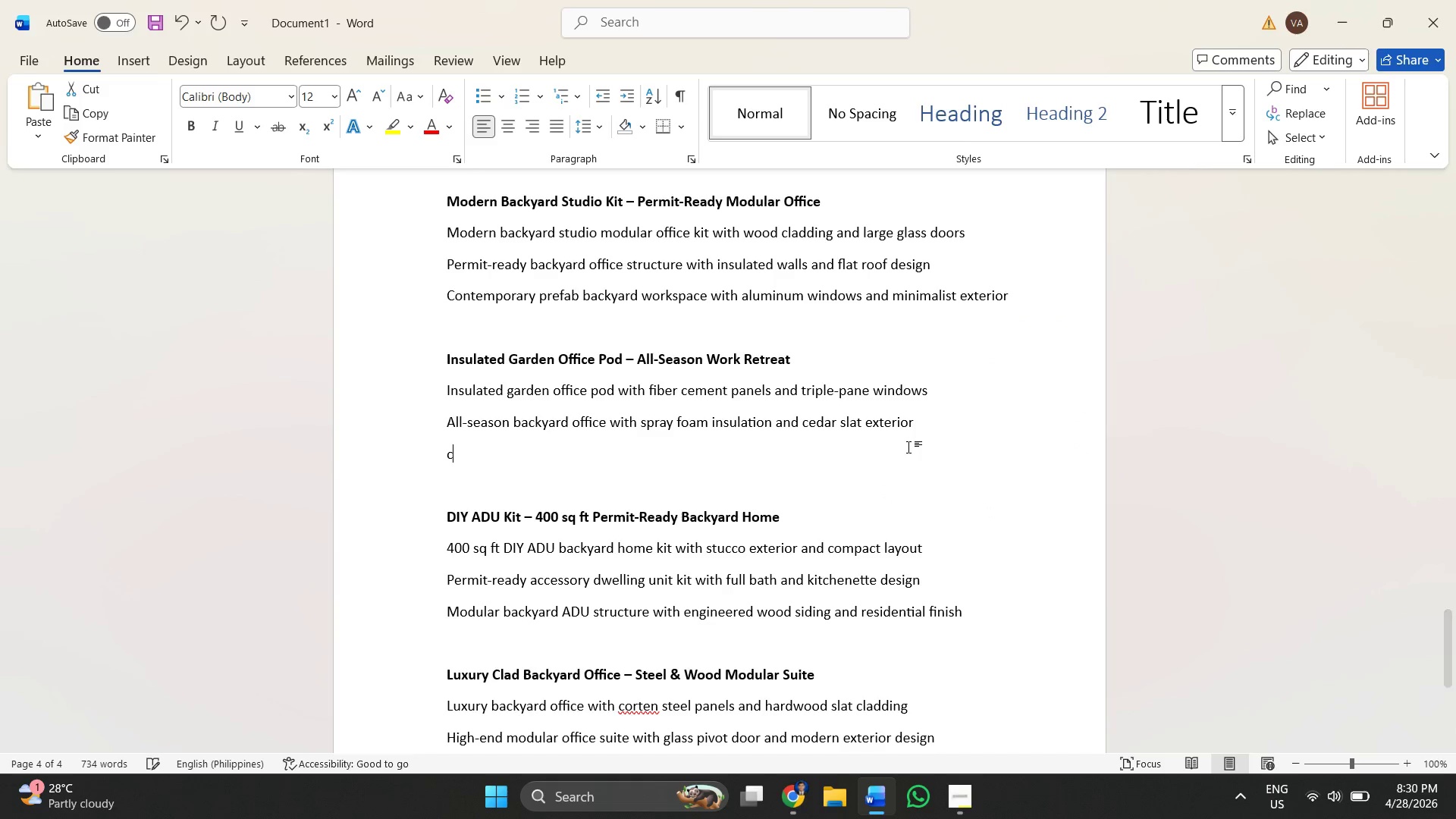 
key(Alt+Tab)
 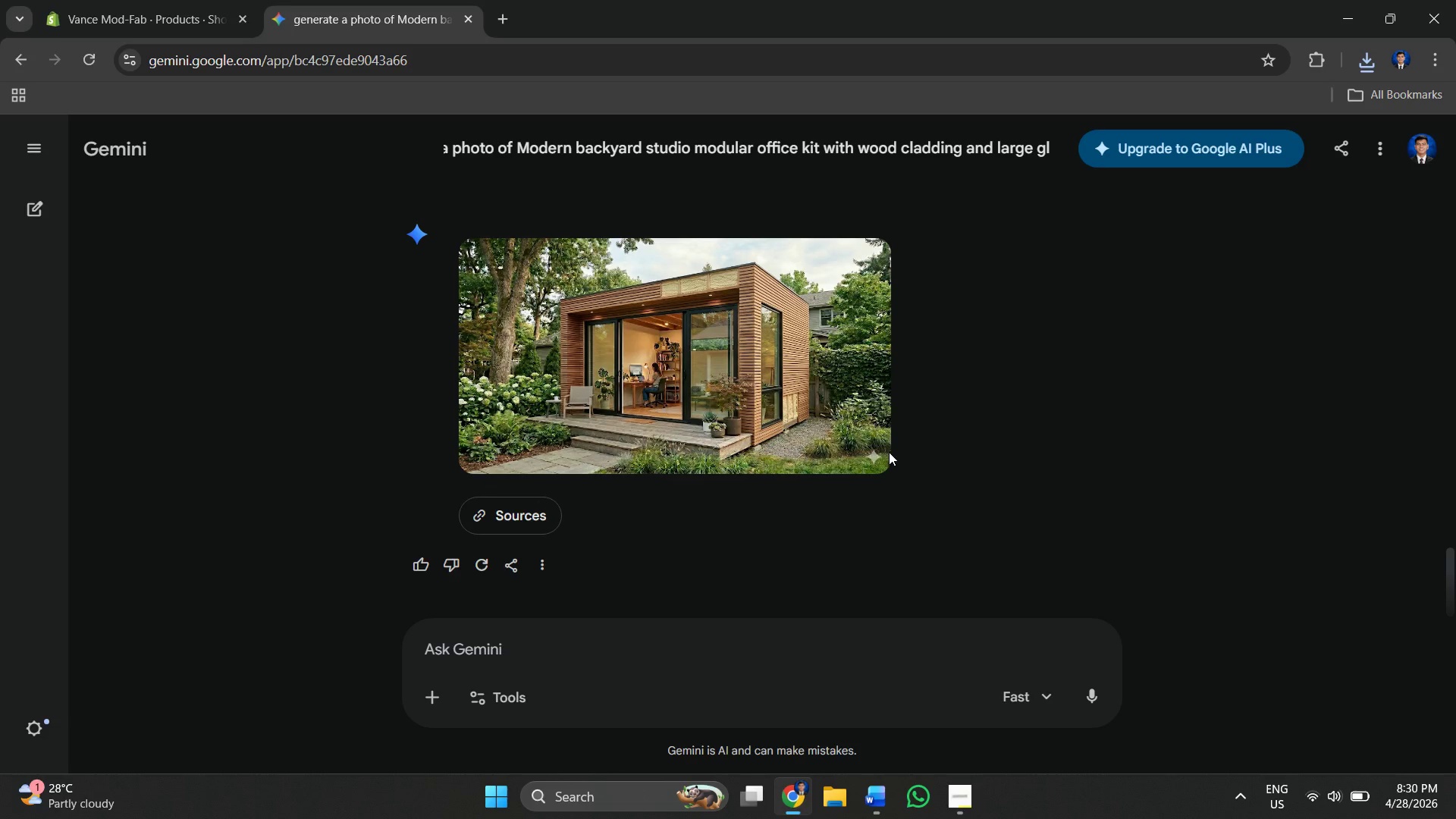 
key(Alt+AltLeft)
 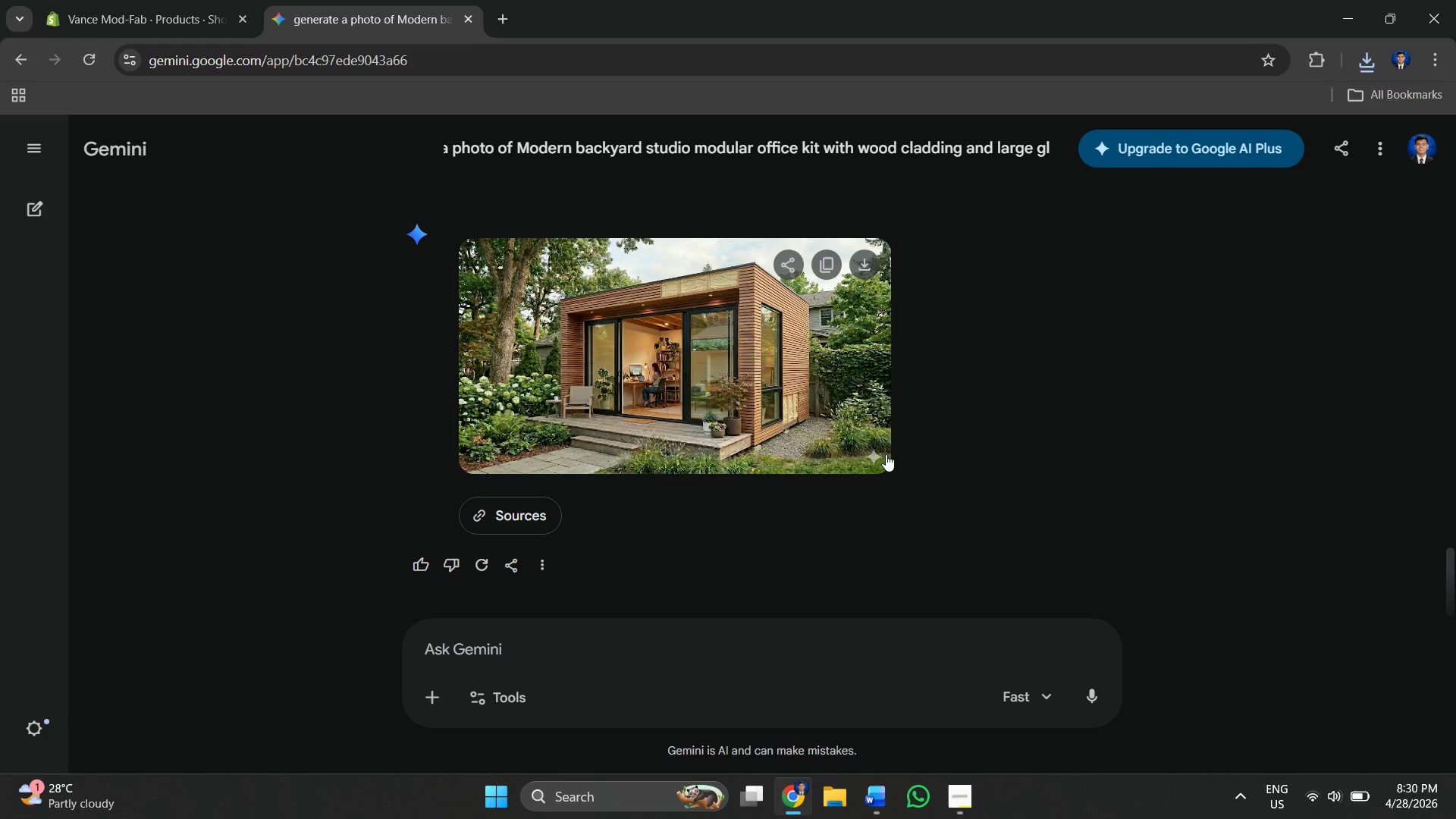 
key(Alt+Tab)
 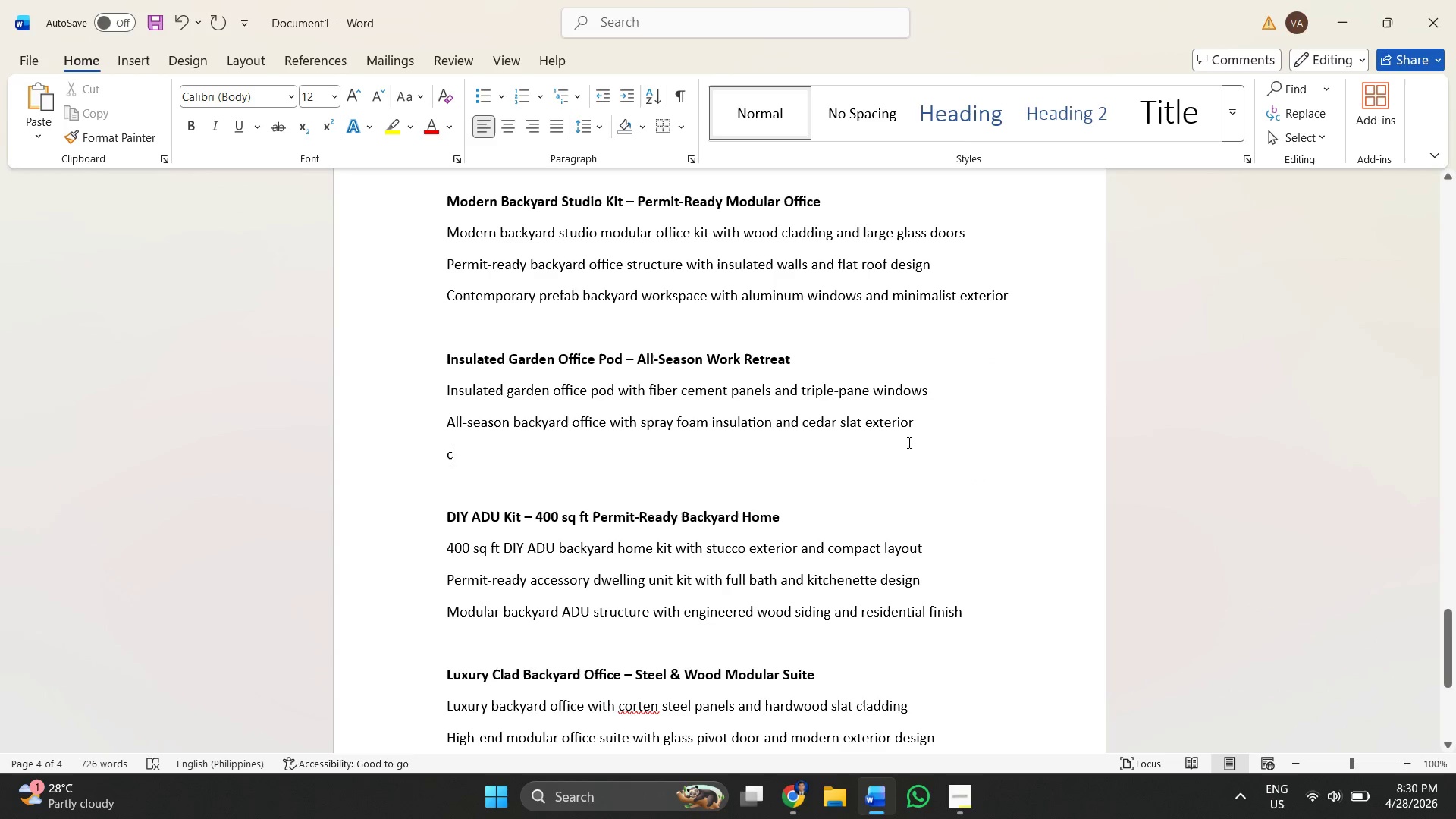 
key(Control+Z)
 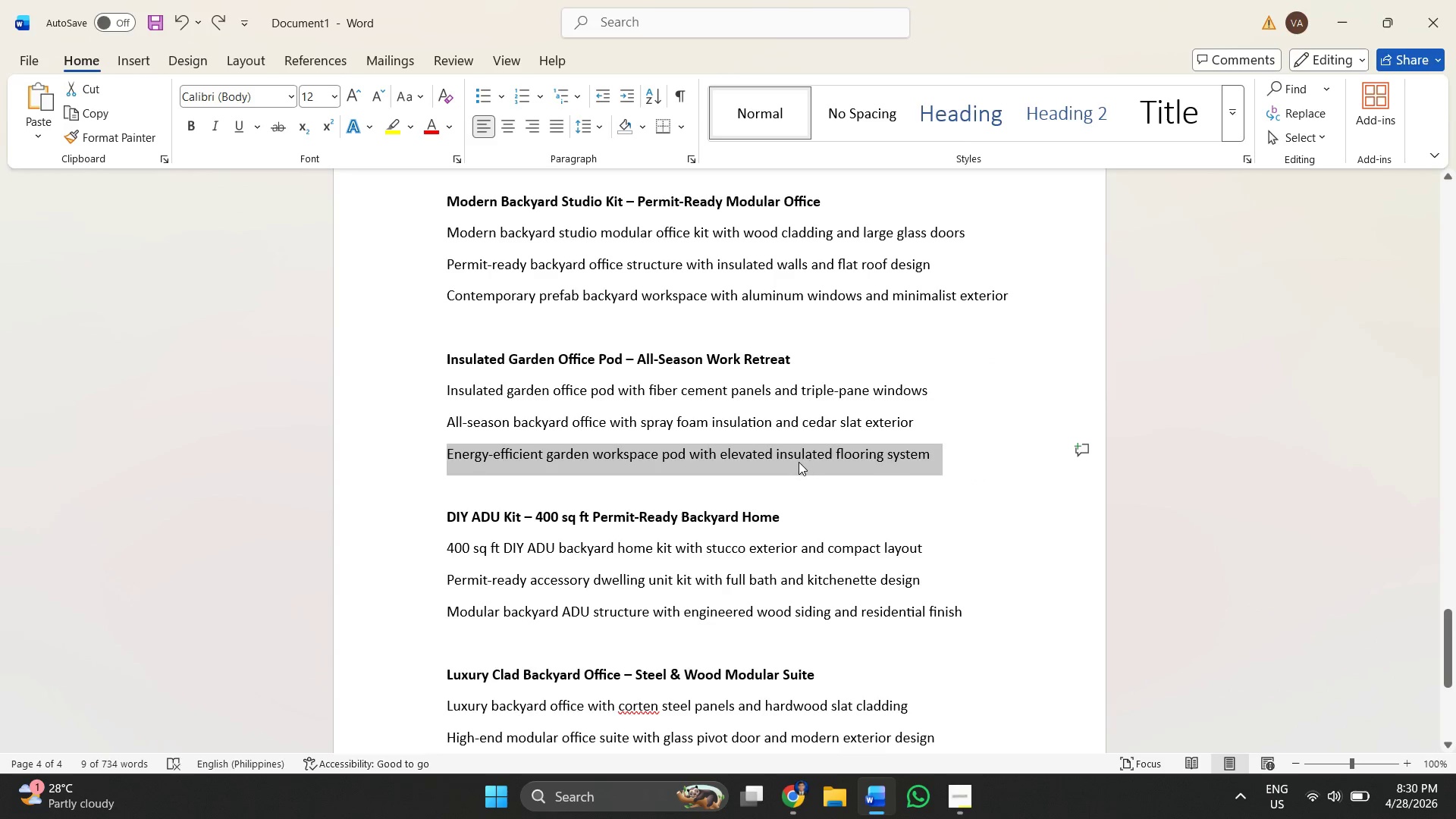 
key(Control+C)
 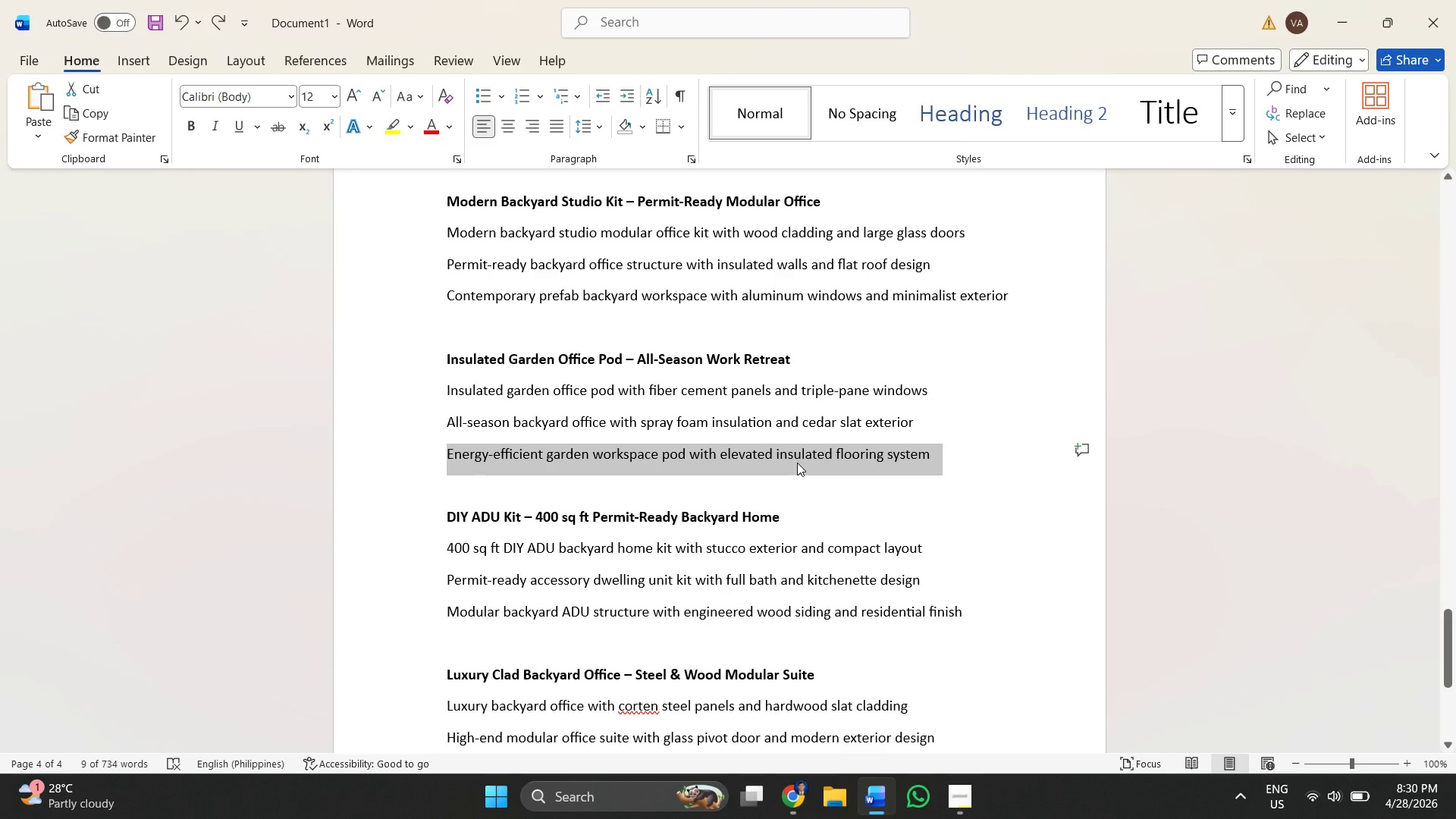 
key(Alt+Tab)
 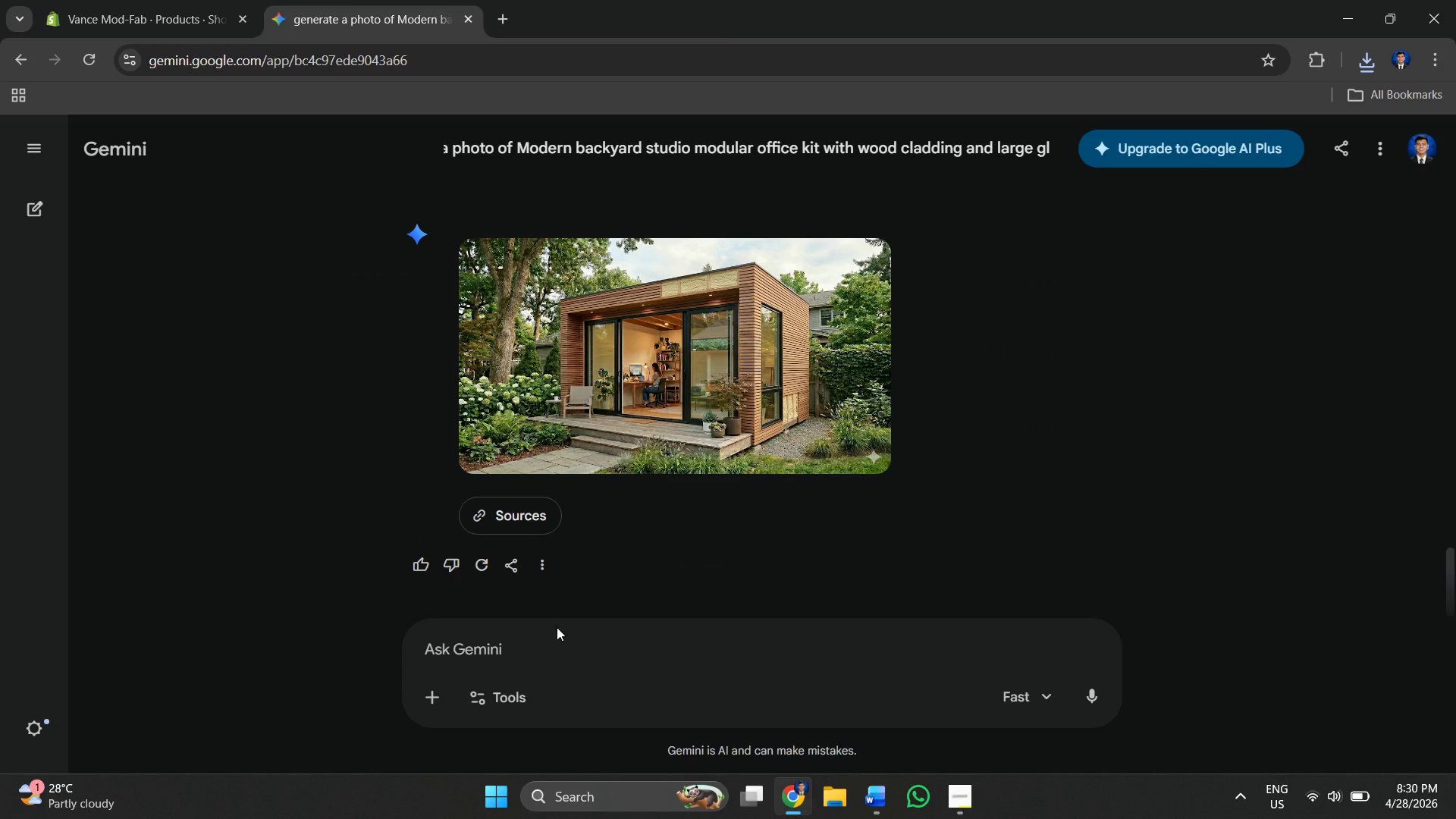 
left_click([520, 647])
 